 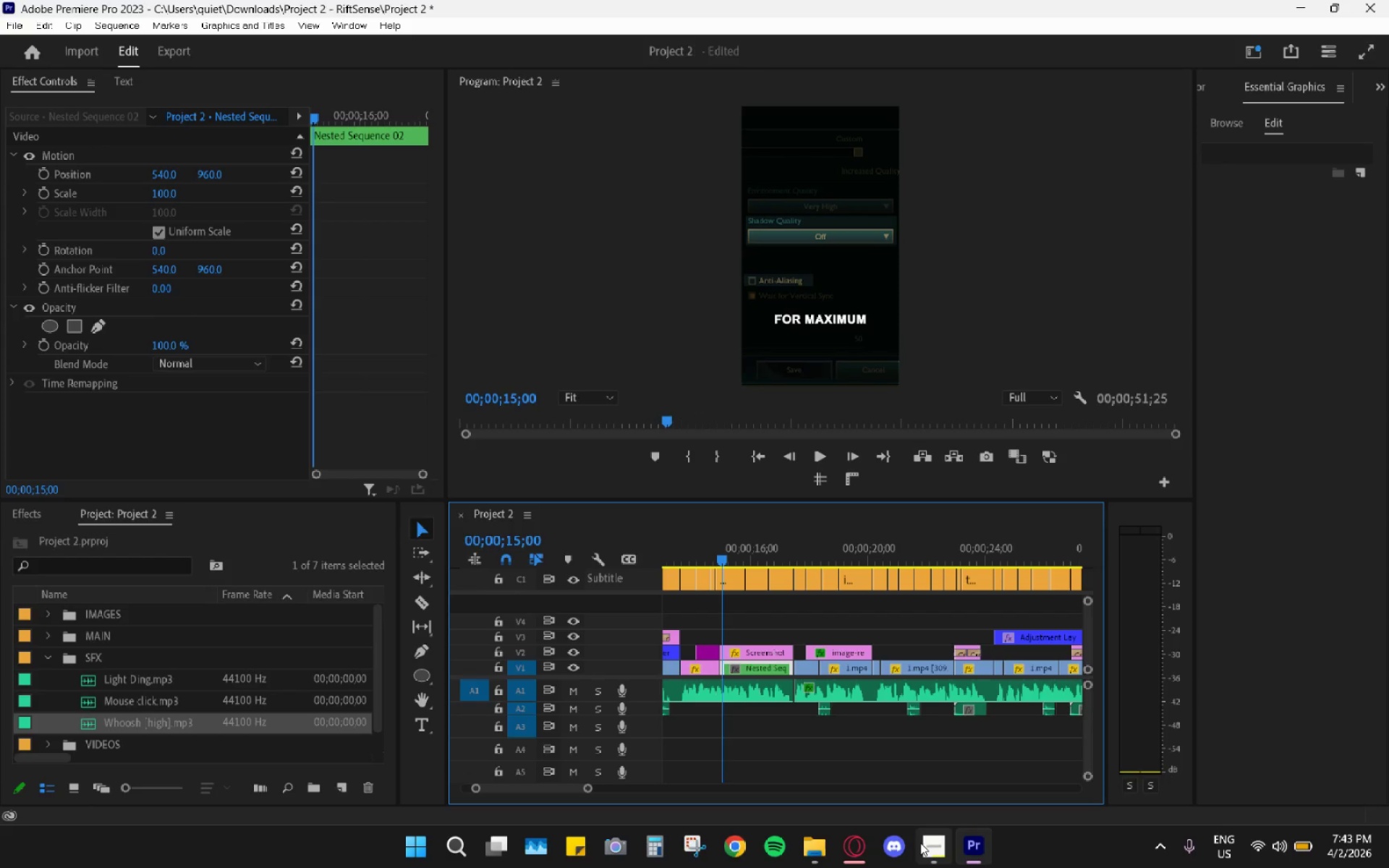 
left_click([853, 836])
 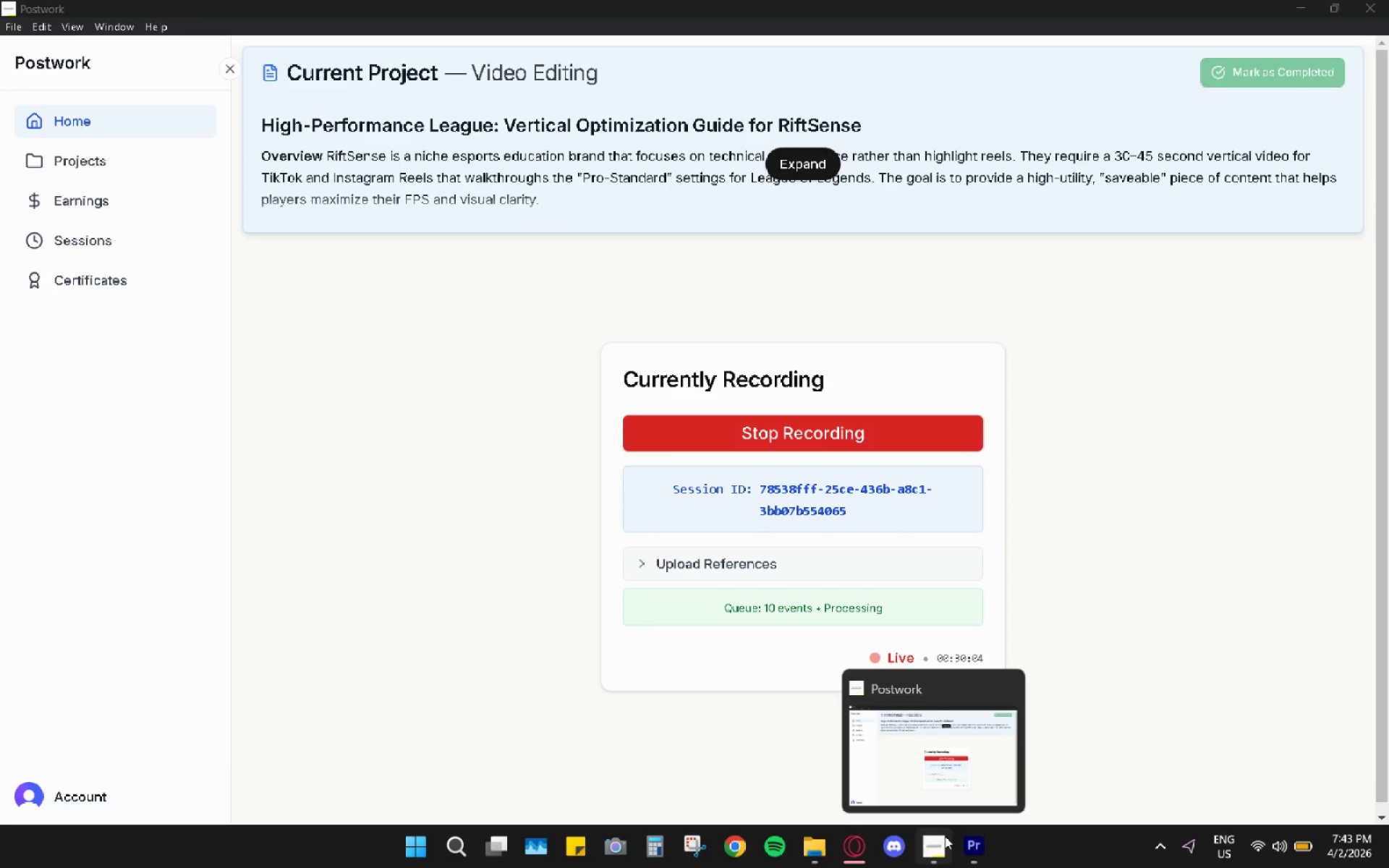 
wait(10.8)
 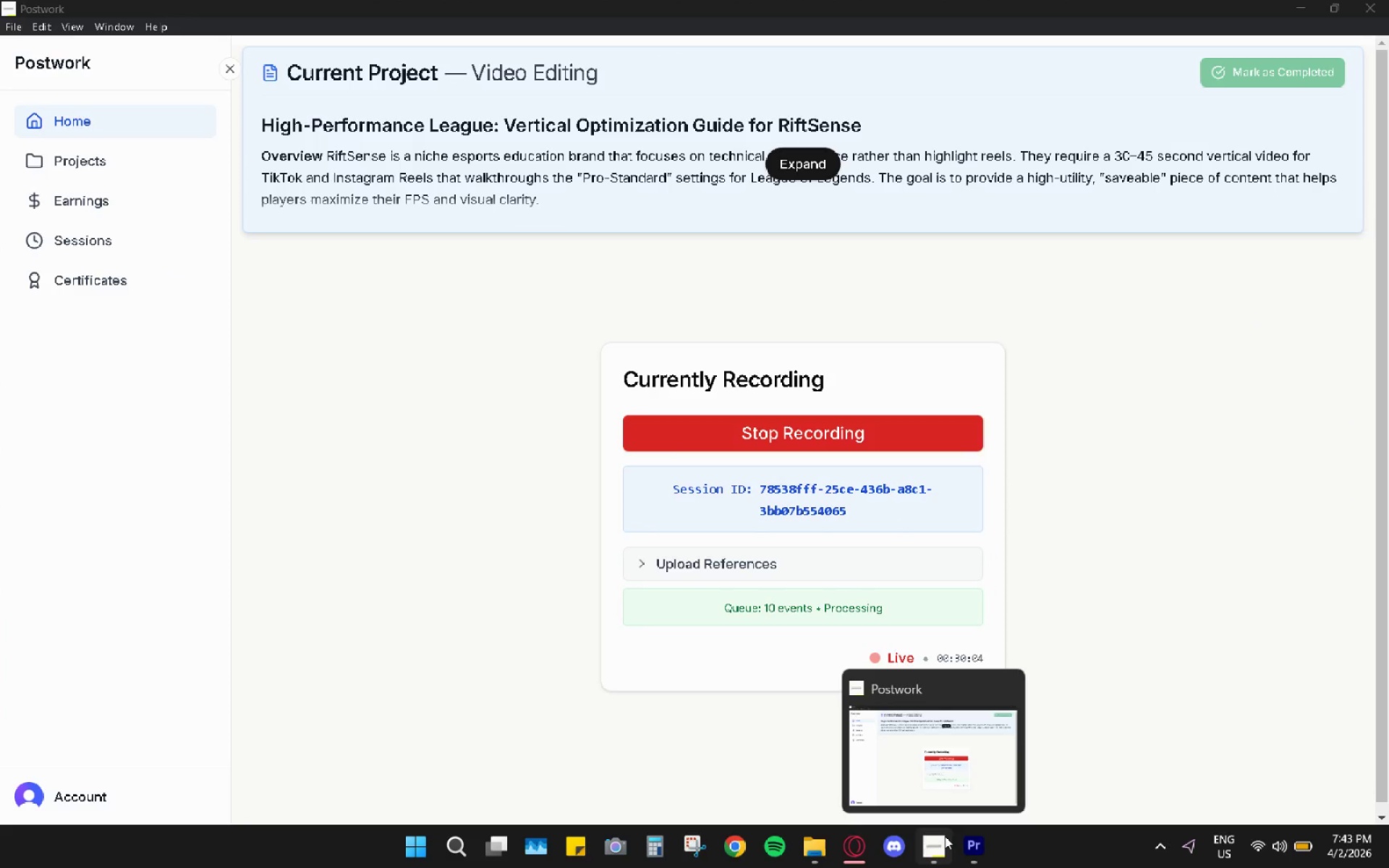 
left_click([977, 846])
 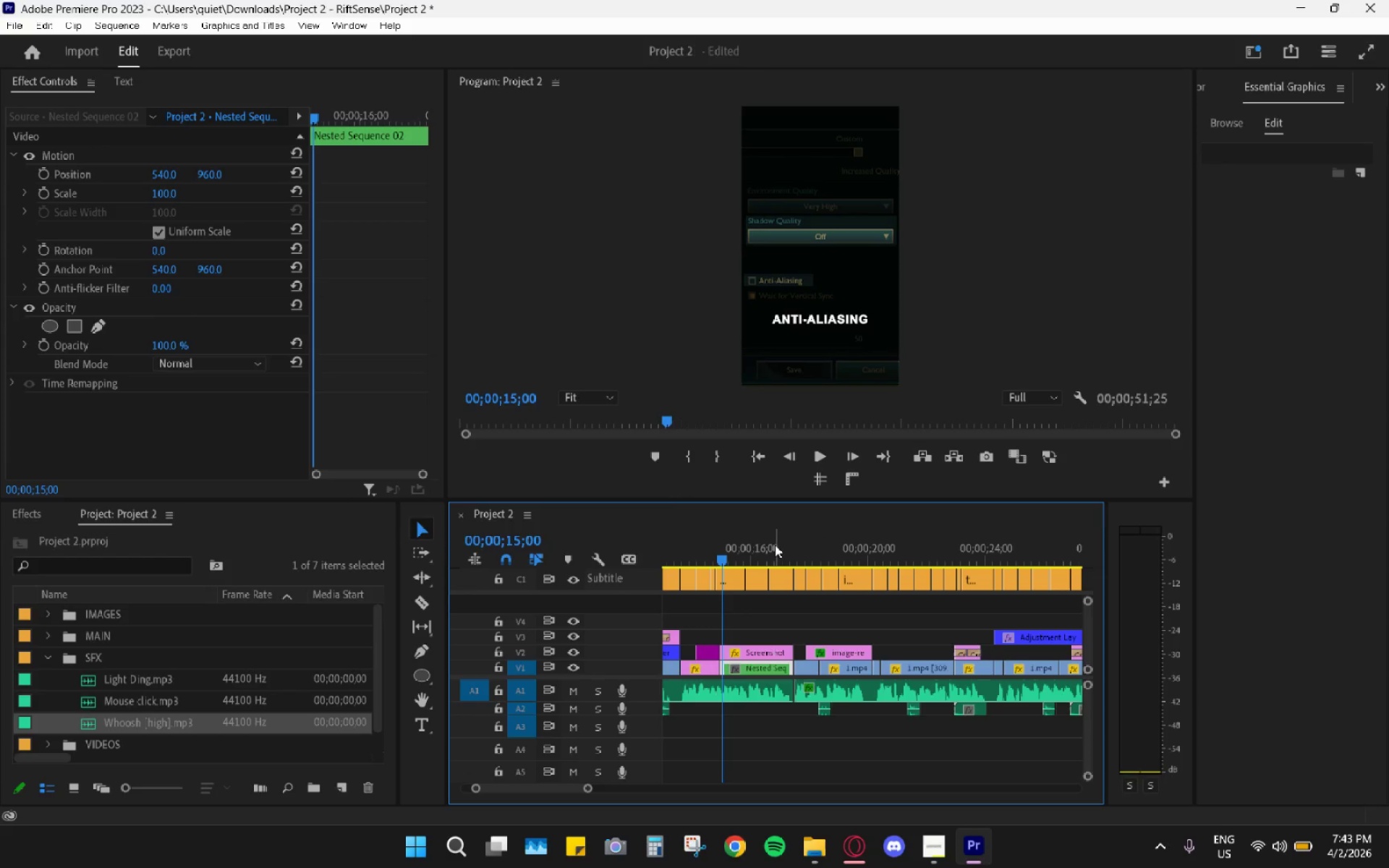 
left_click_drag(start_coordinate=[737, 546], to_coordinate=[696, 554])
 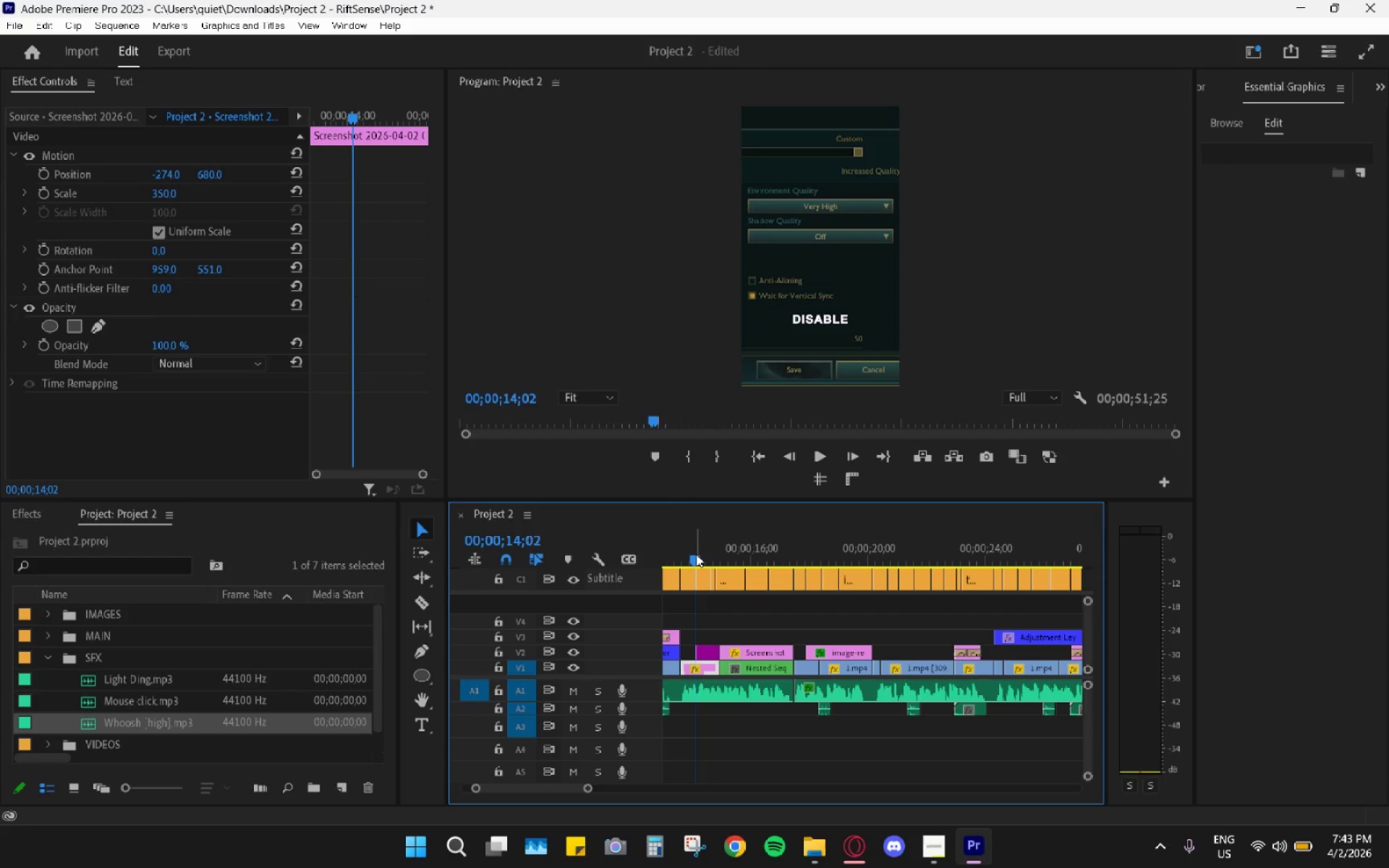 
key(Space)
 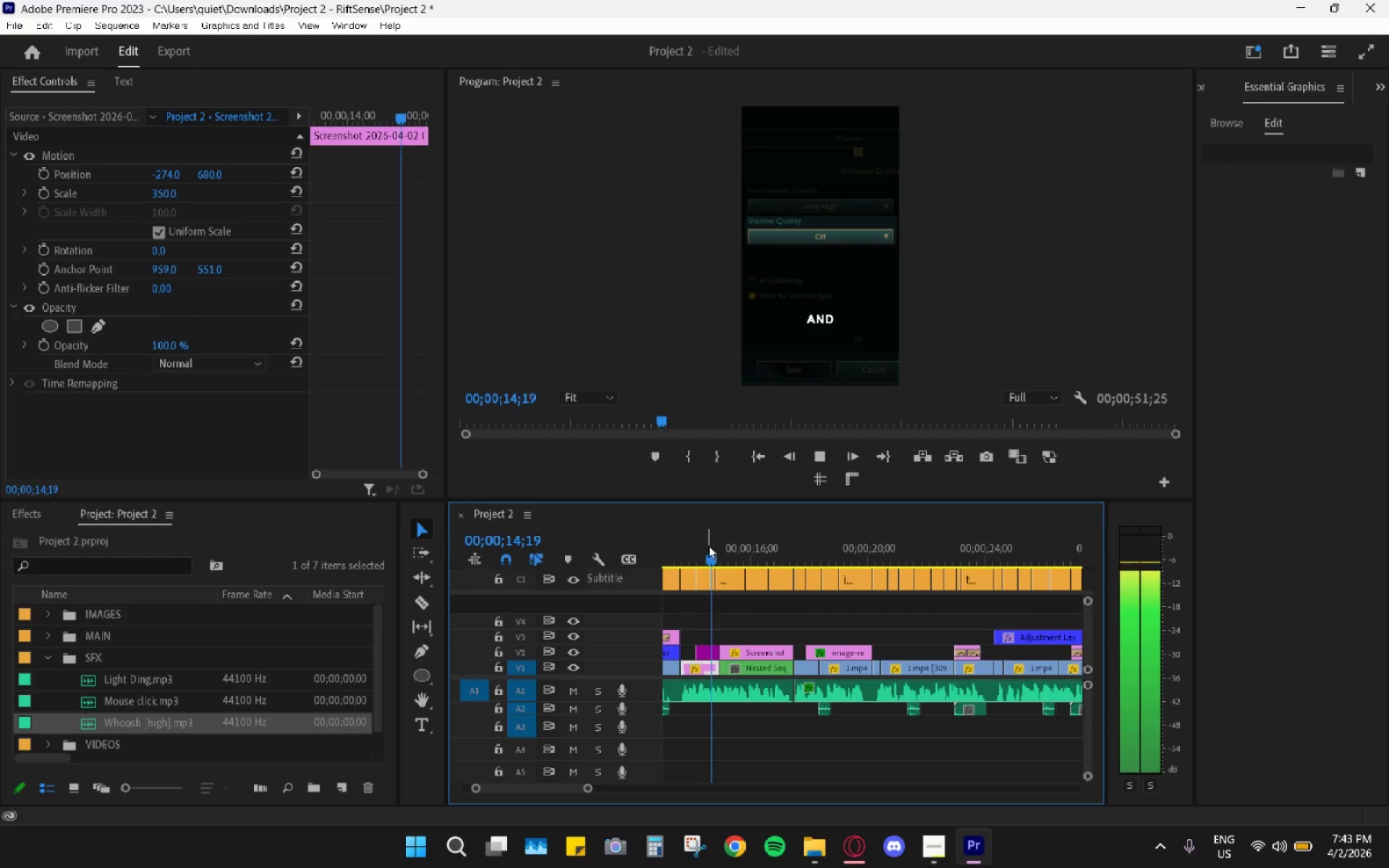 
left_click_drag(start_coordinate=[709, 545], to_coordinate=[702, 548])
 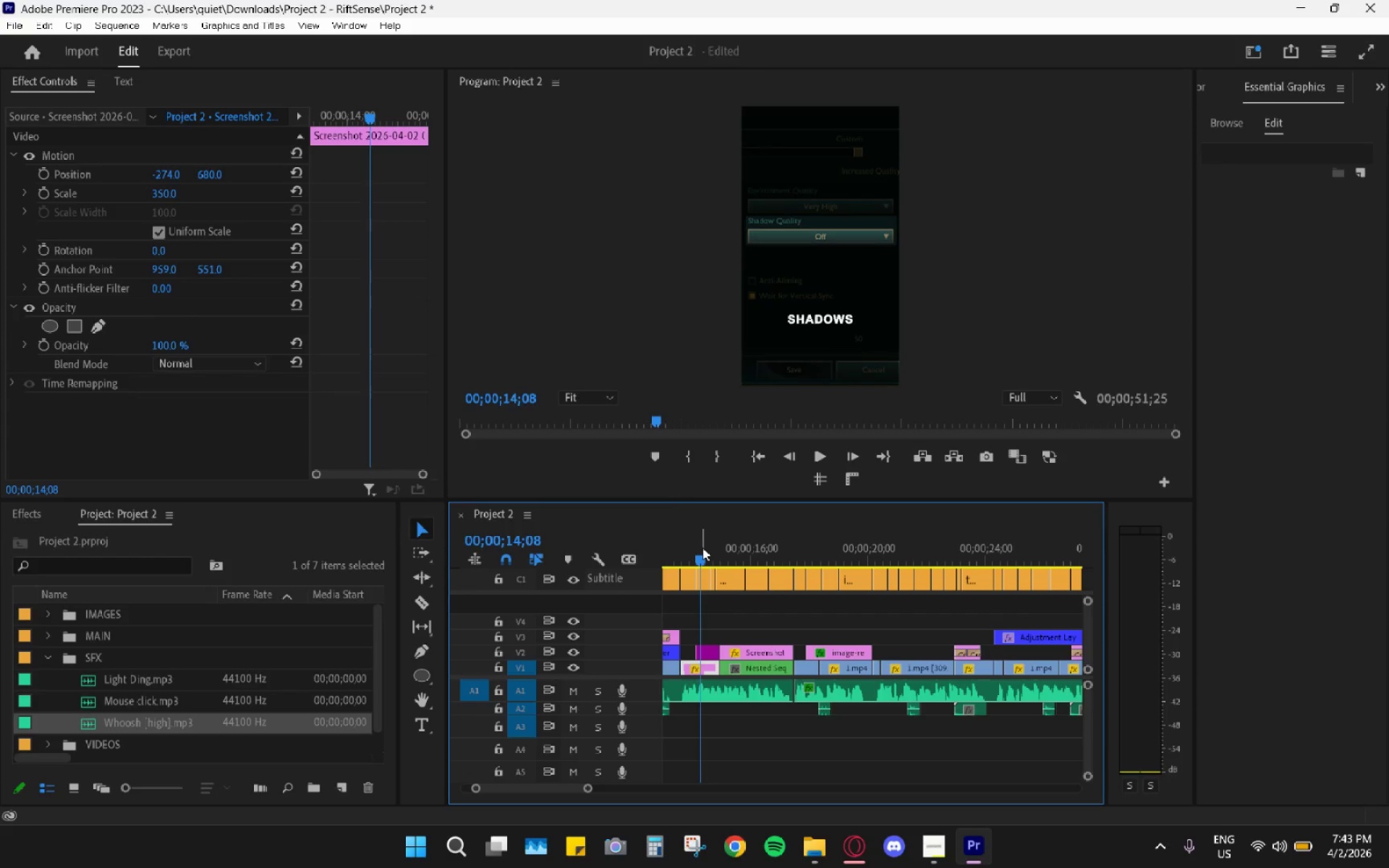 
key(Space)
 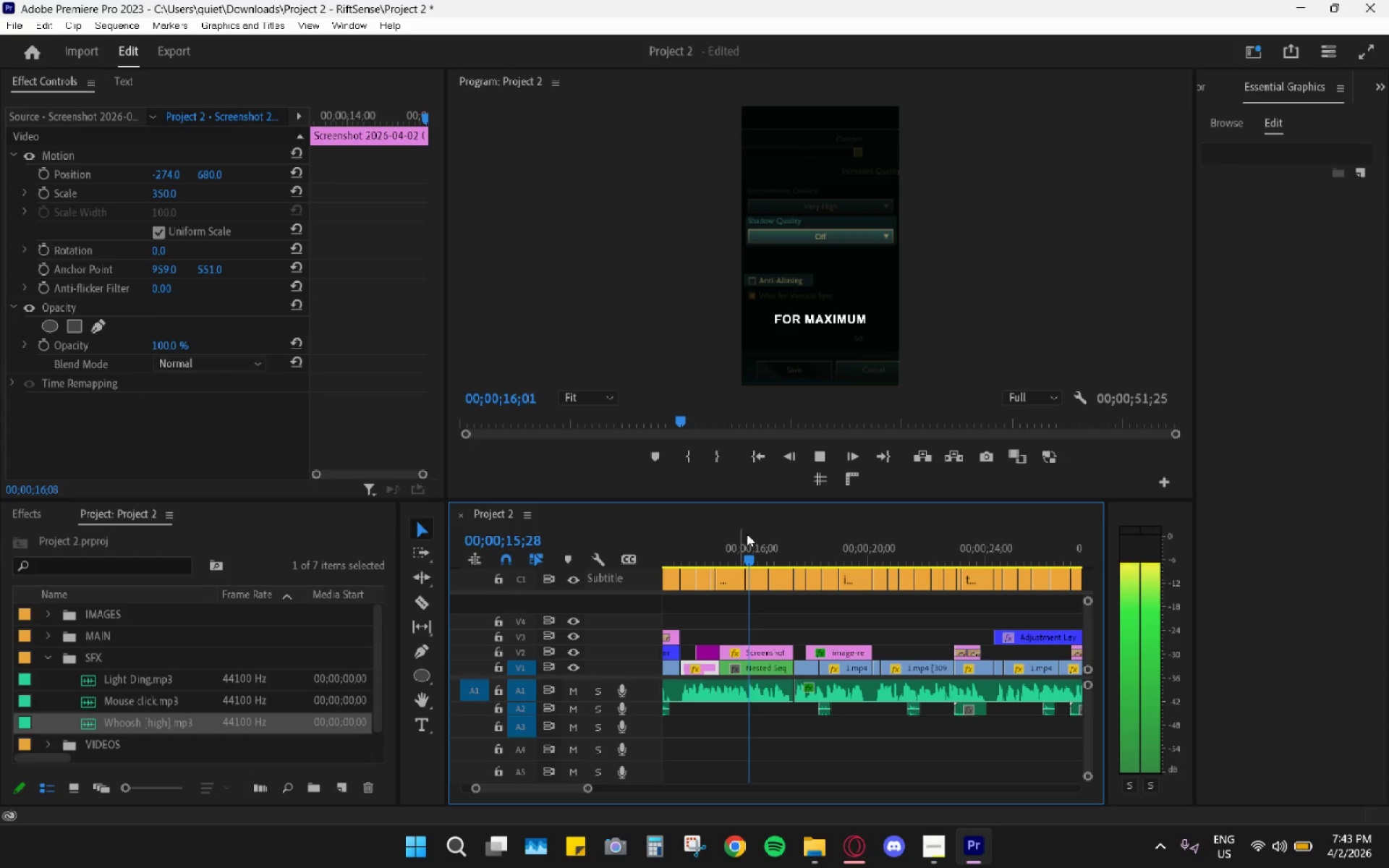 
key(Space)
 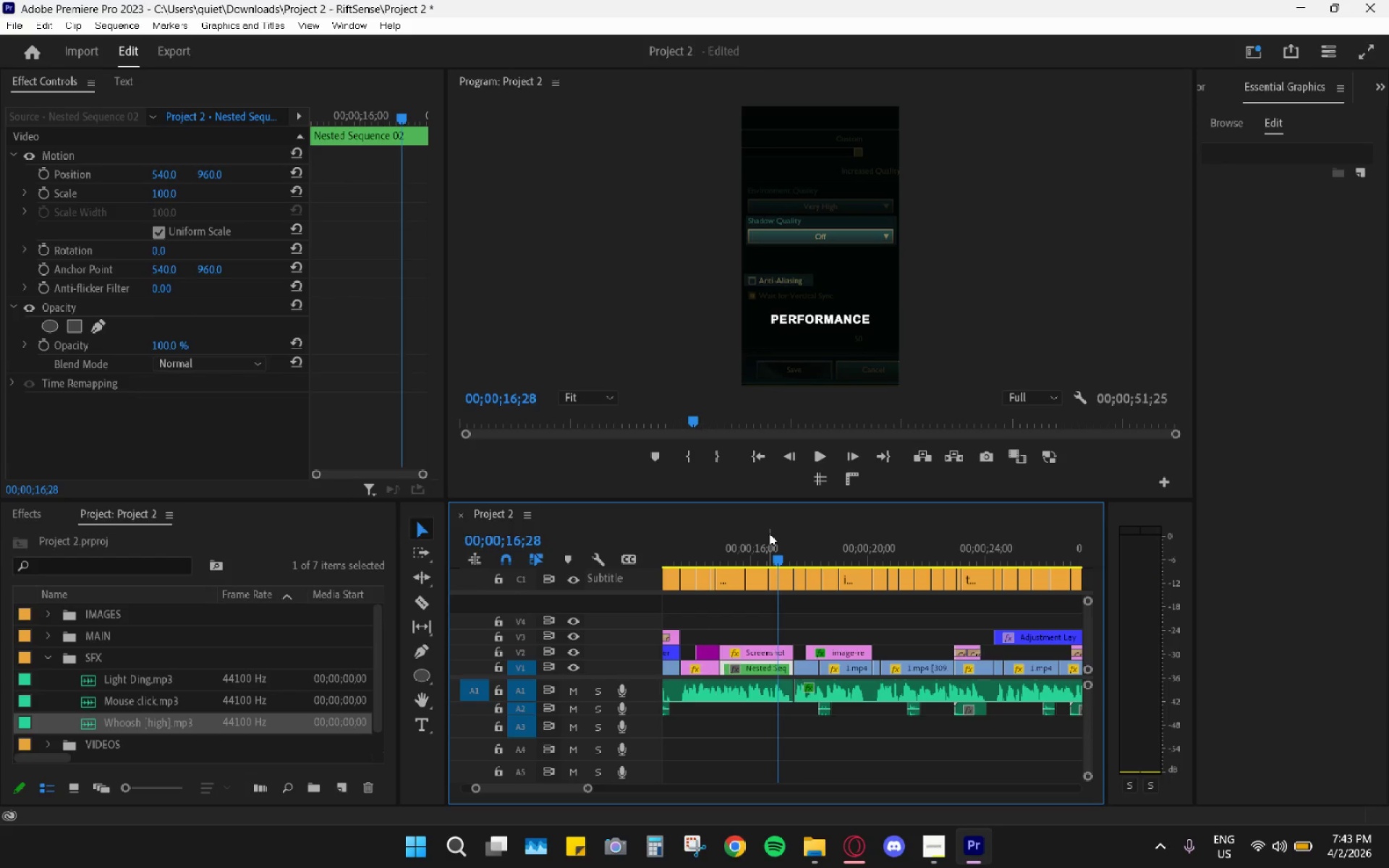 
wait(10.41)
 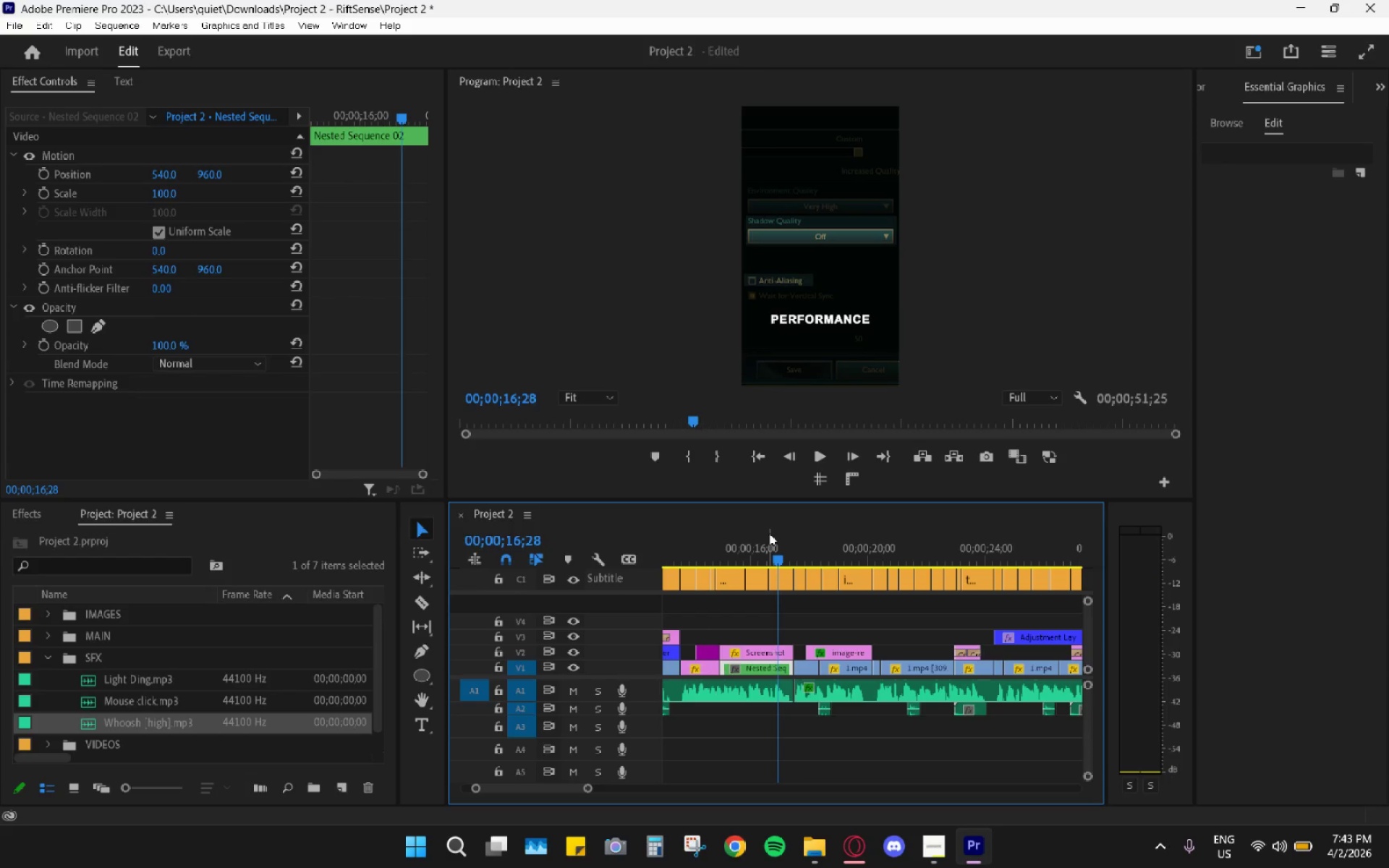 
left_click_drag(start_coordinate=[739, 555], to_coordinate=[713, 548])
 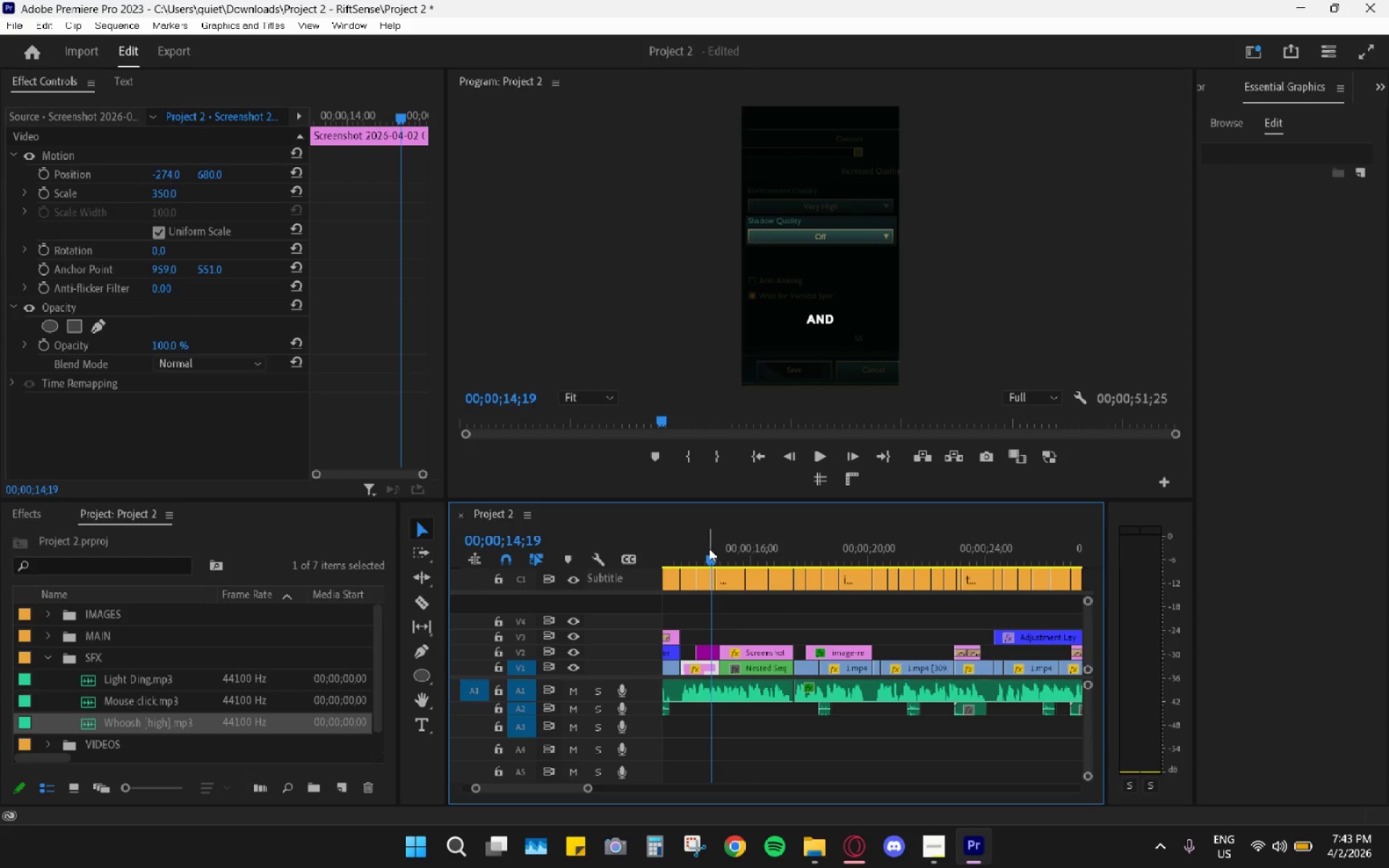 
key(Space)
 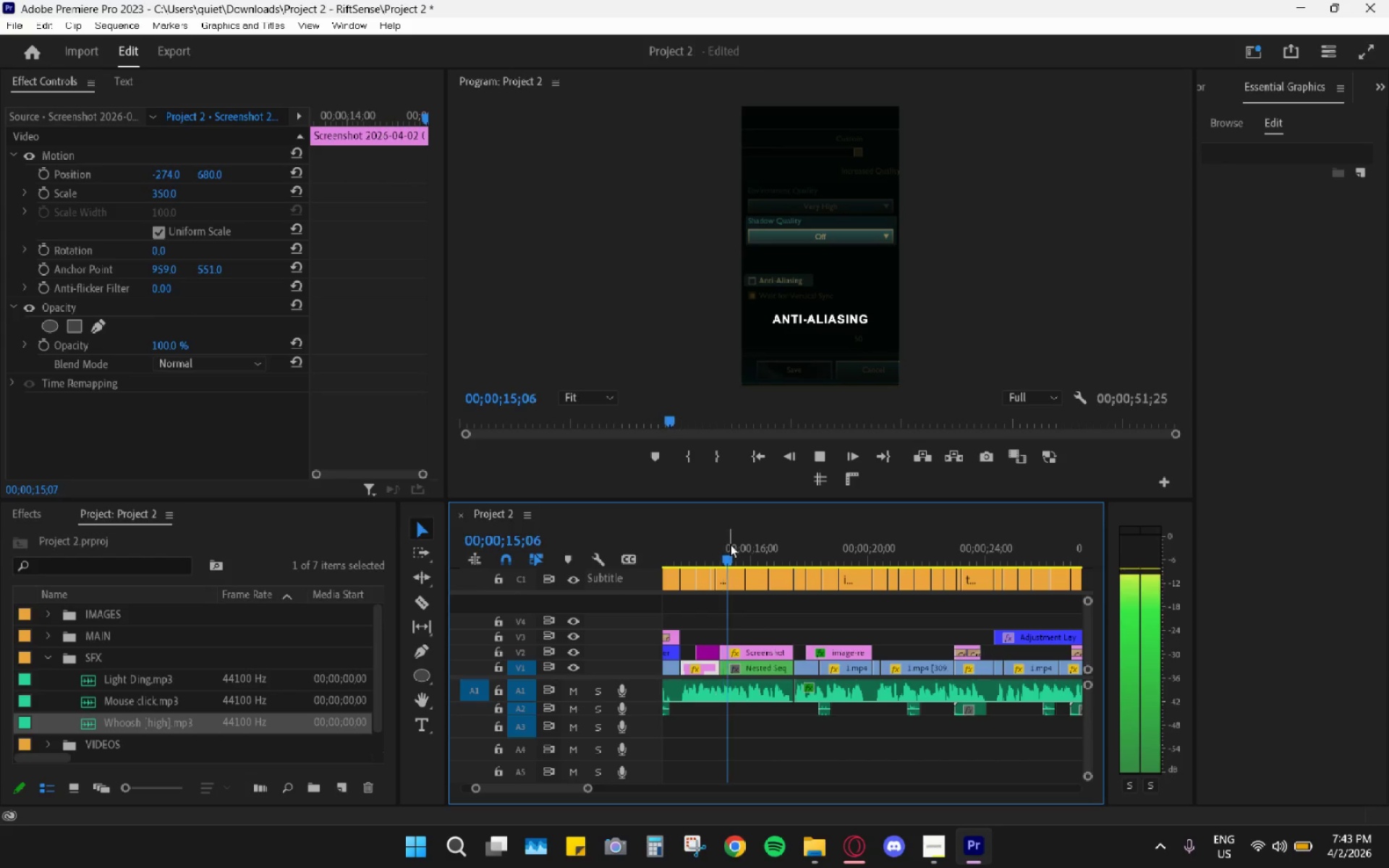 
key(Space)
 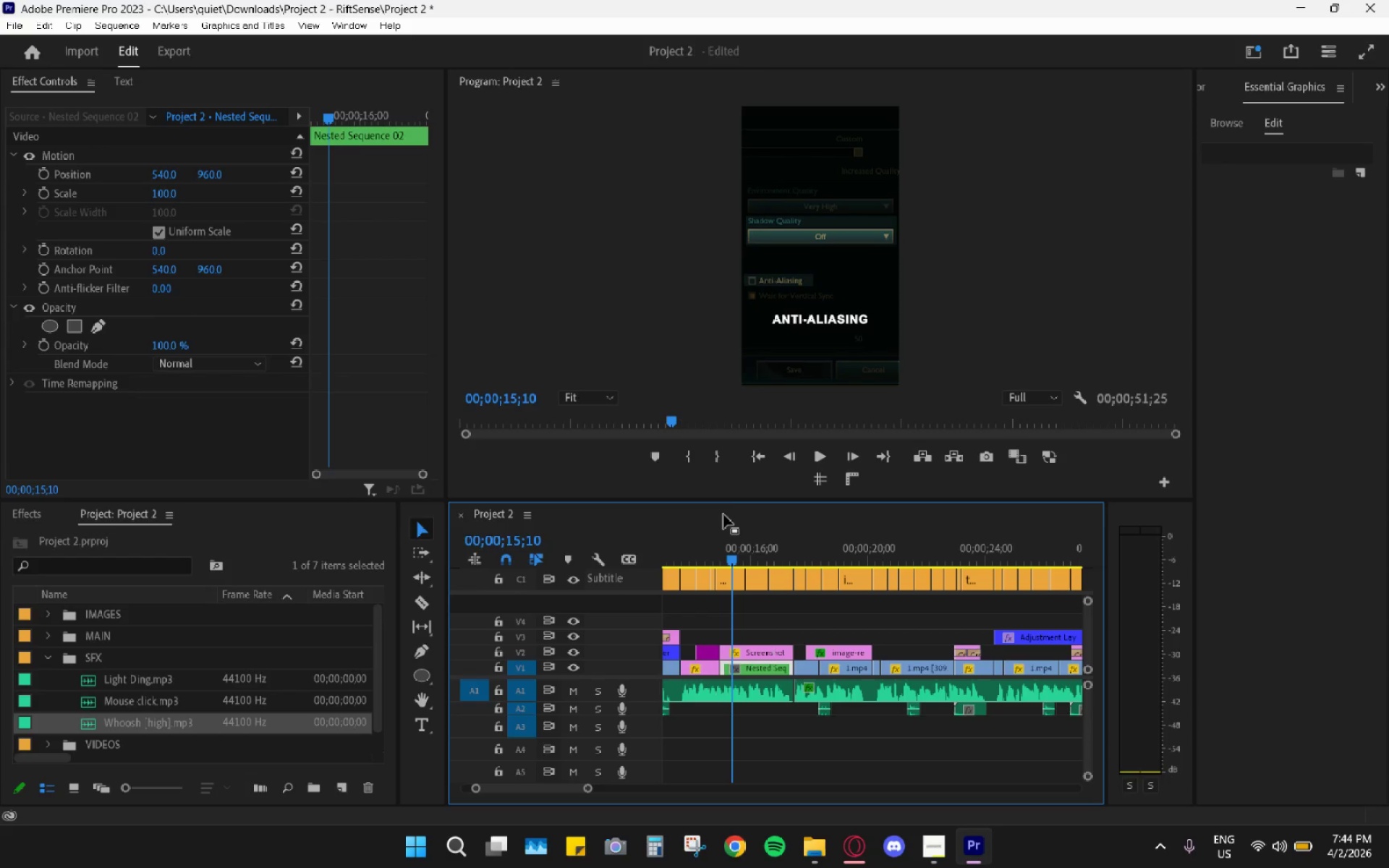 
wait(28.66)
 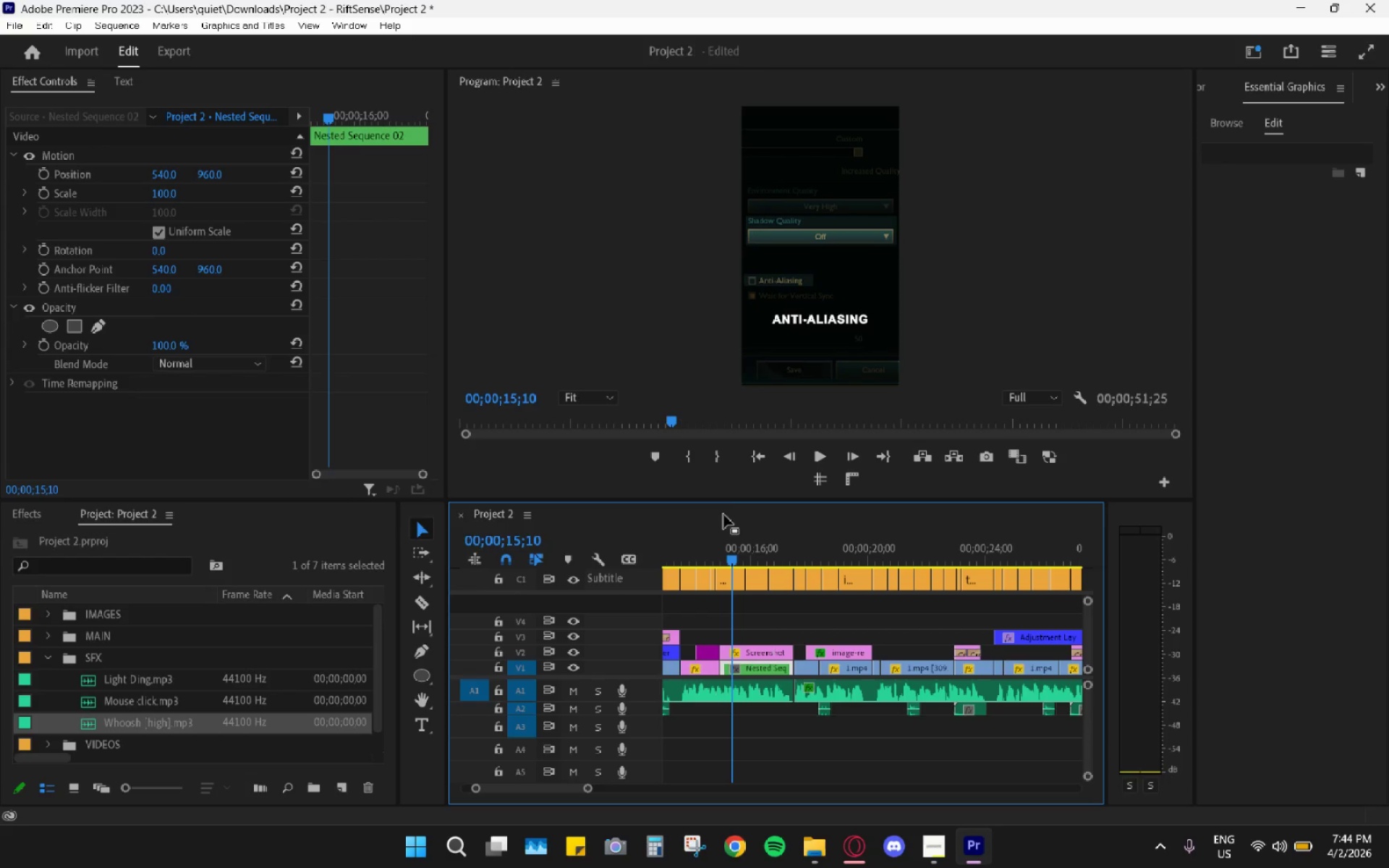 
left_click_drag(start_coordinate=[741, 545], to_coordinate=[705, 545])
 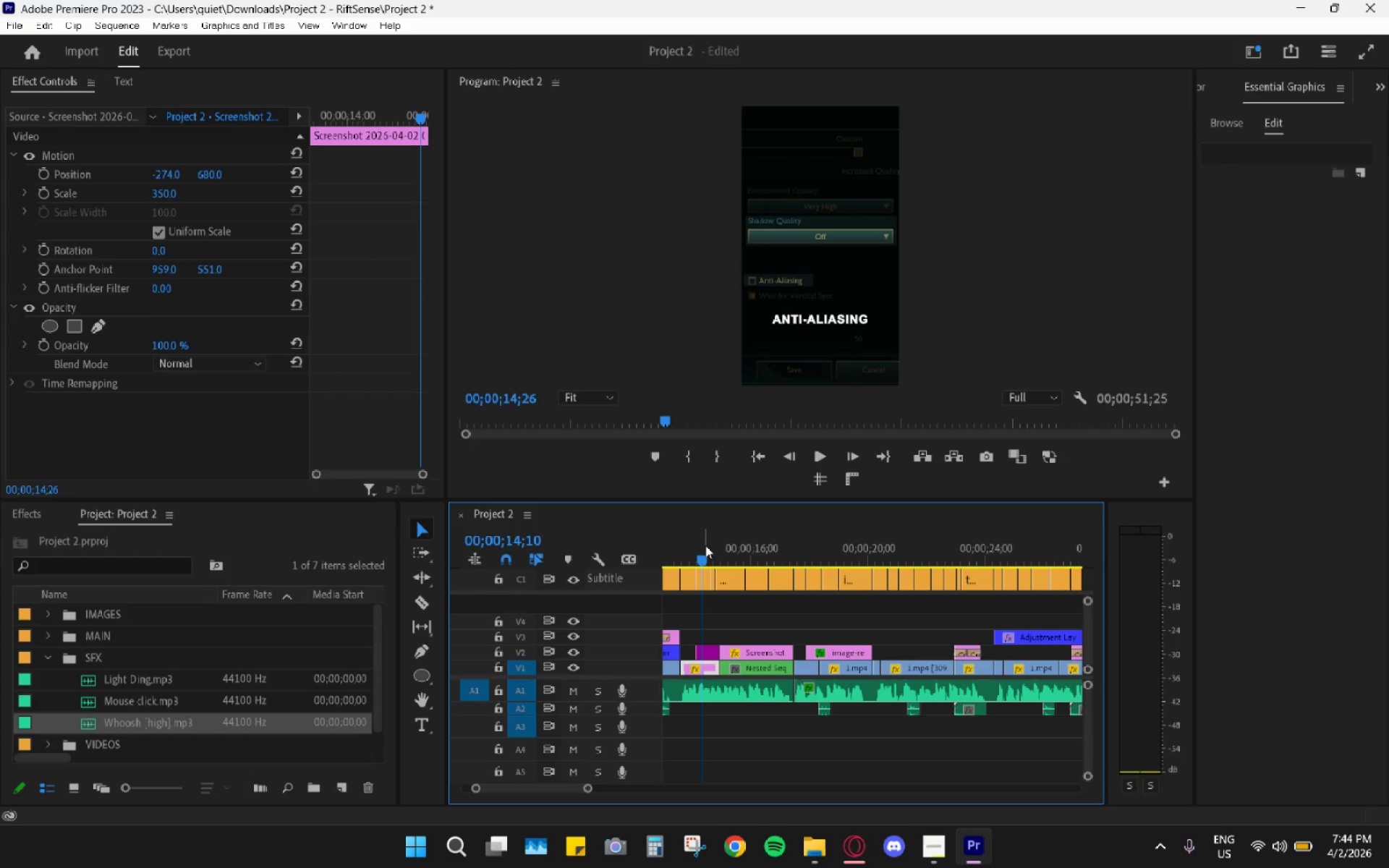 
key(Space)
 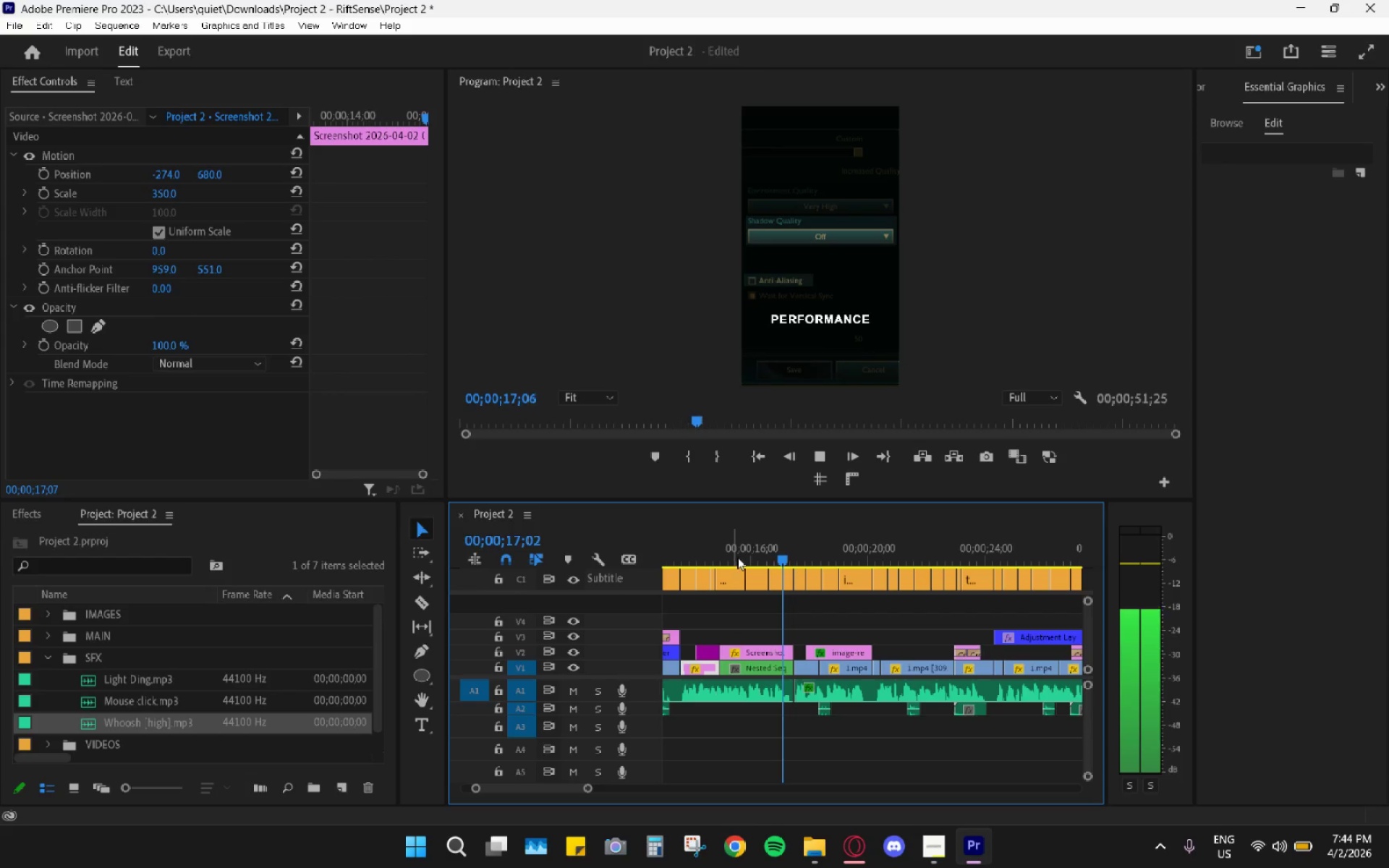 
key(Space)
 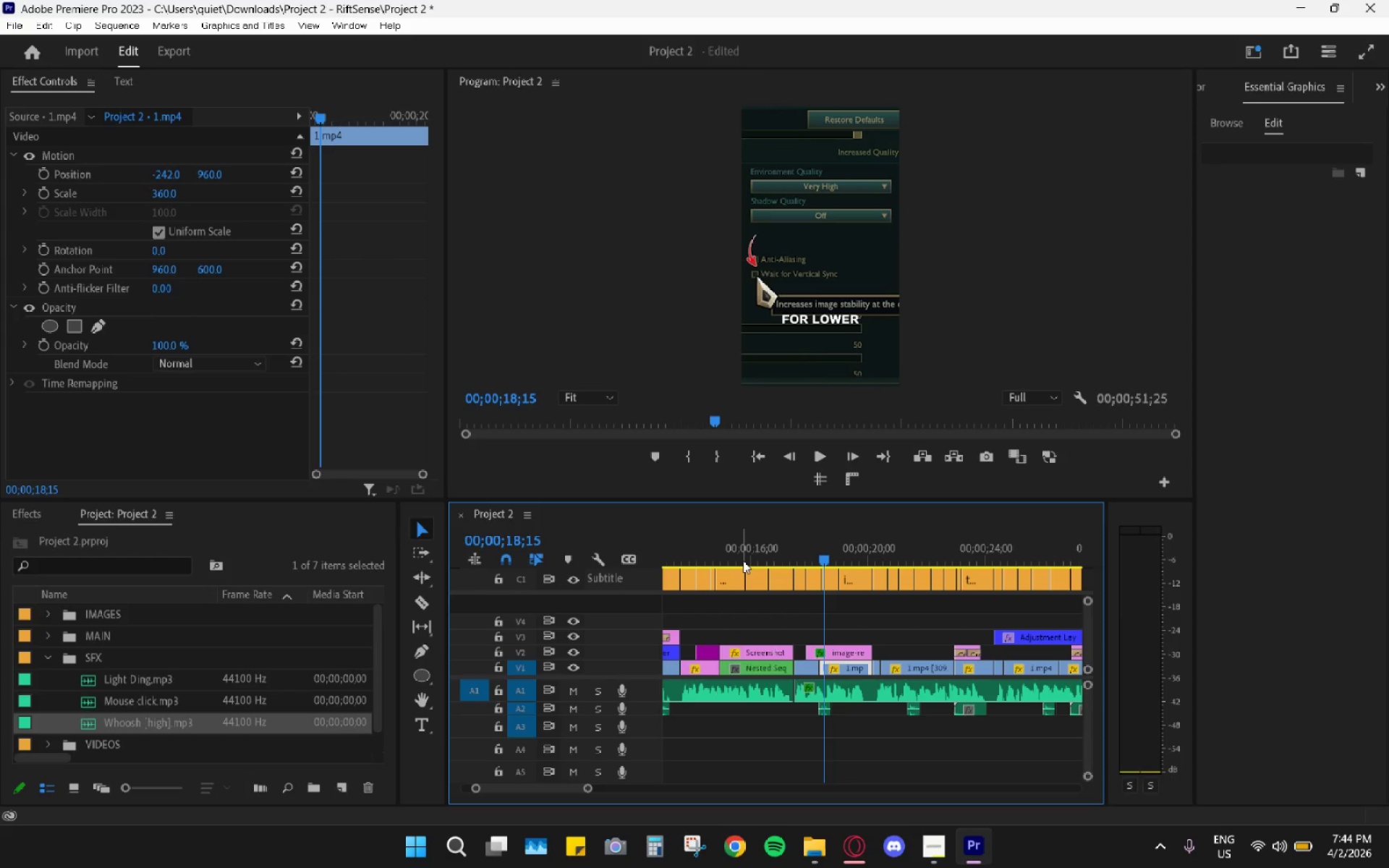 
key(Space)
 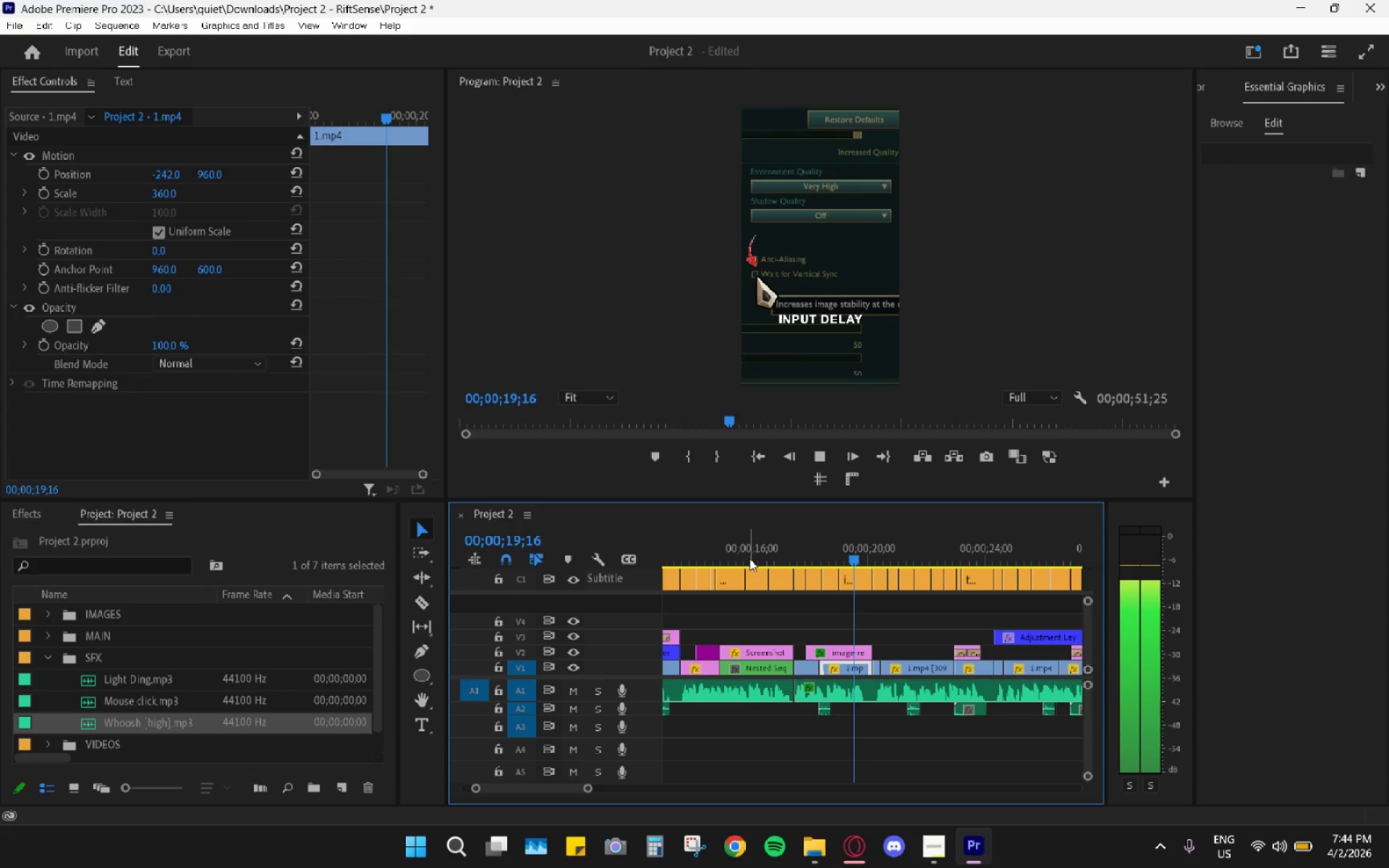 
key(Space)
 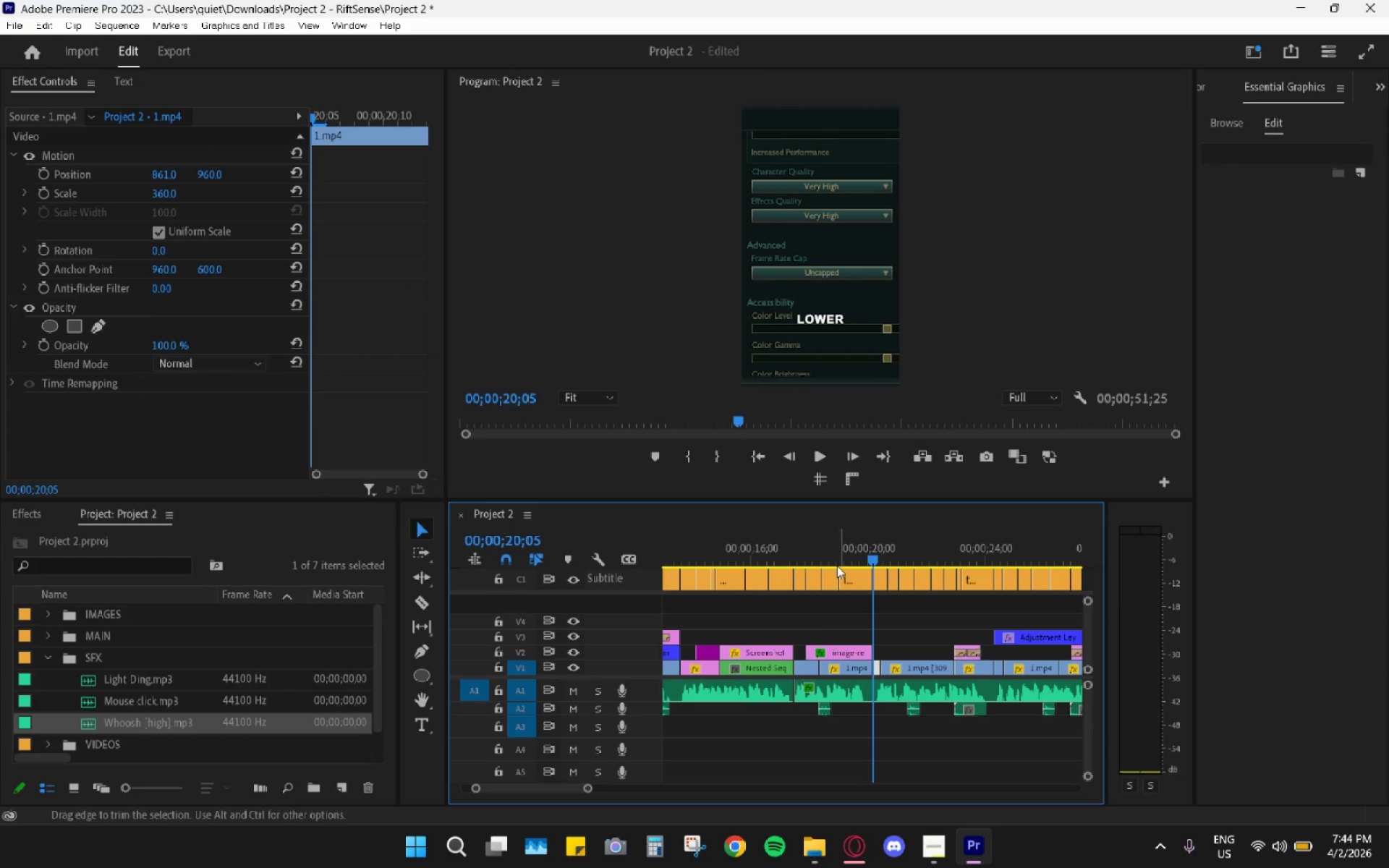 
left_click_drag(start_coordinate=[828, 557], to_coordinate=[806, 562])
 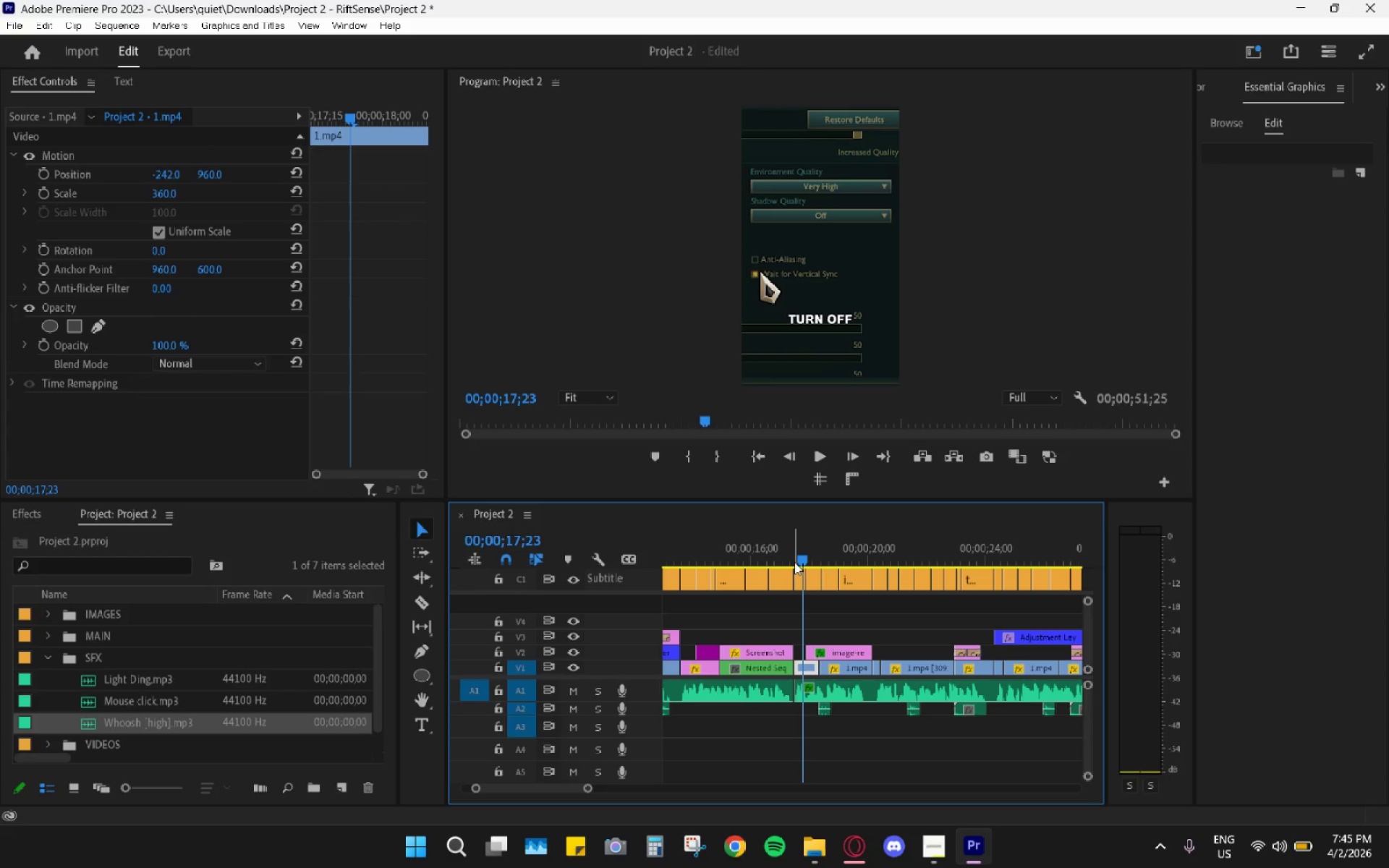 
wait(27.25)
 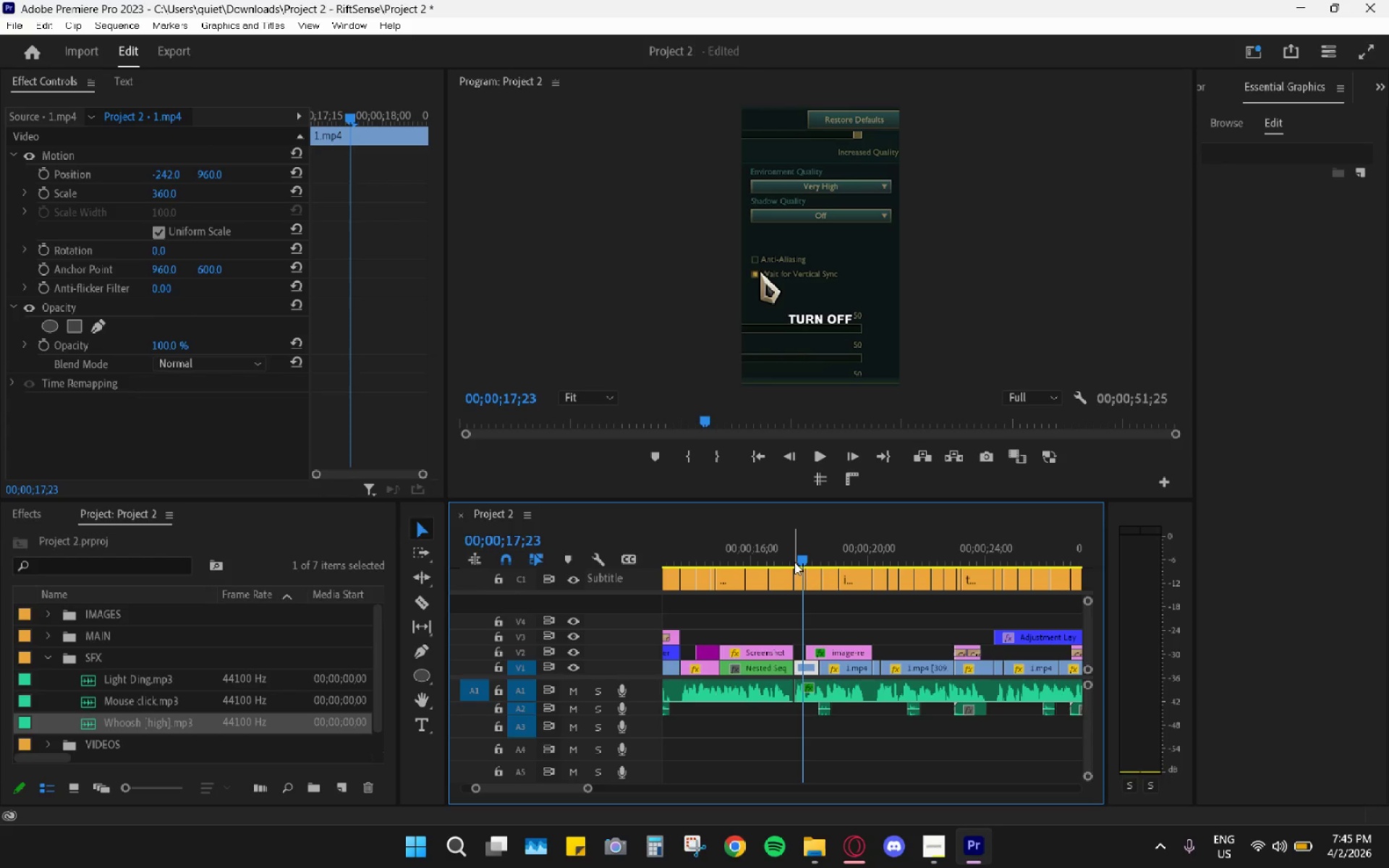 
left_click_drag(start_coordinate=[802, 542], to_coordinate=[782, 539])
 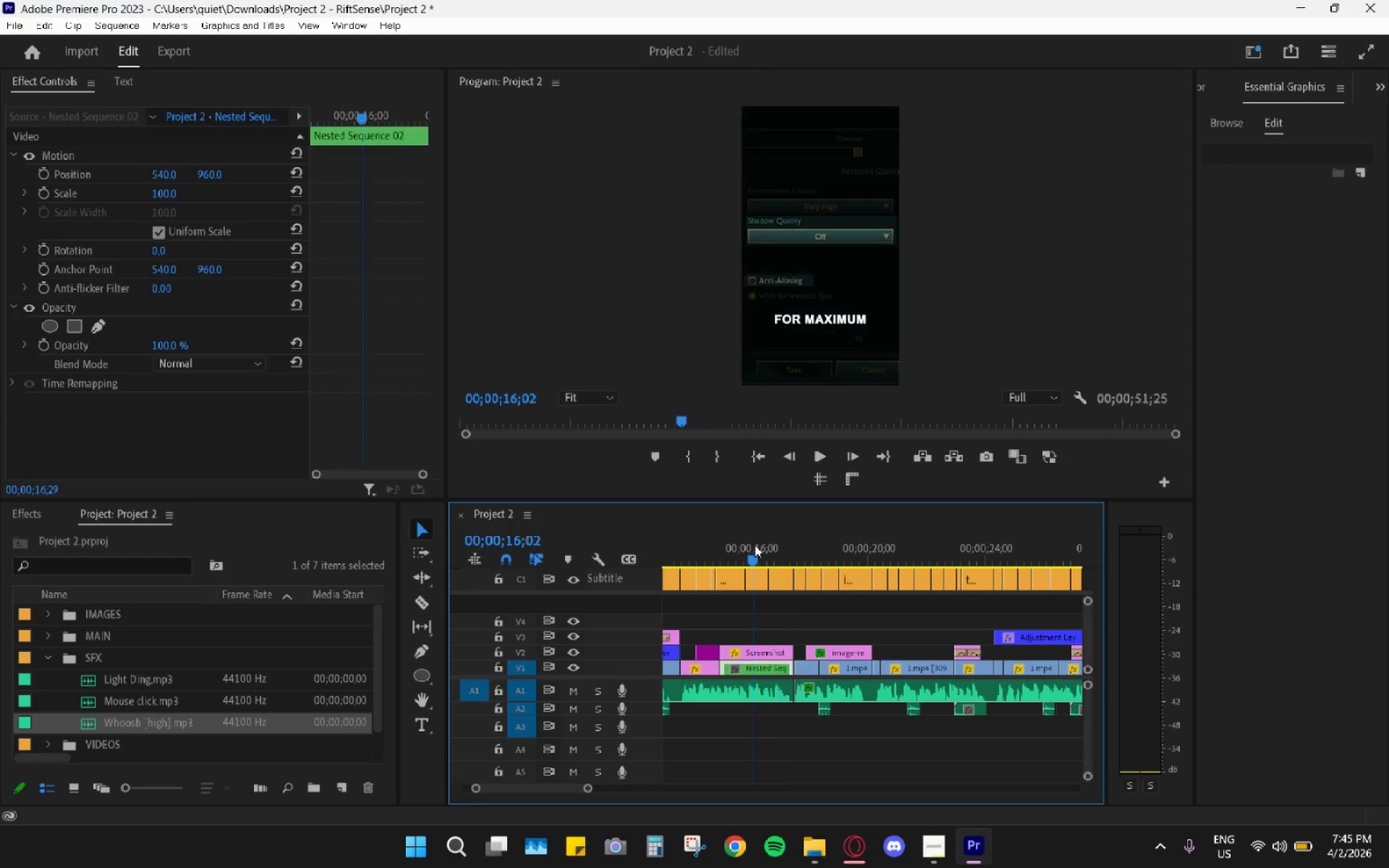 
left_click_drag(start_coordinate=[755, 545], to_coordinate=[741, 542])
 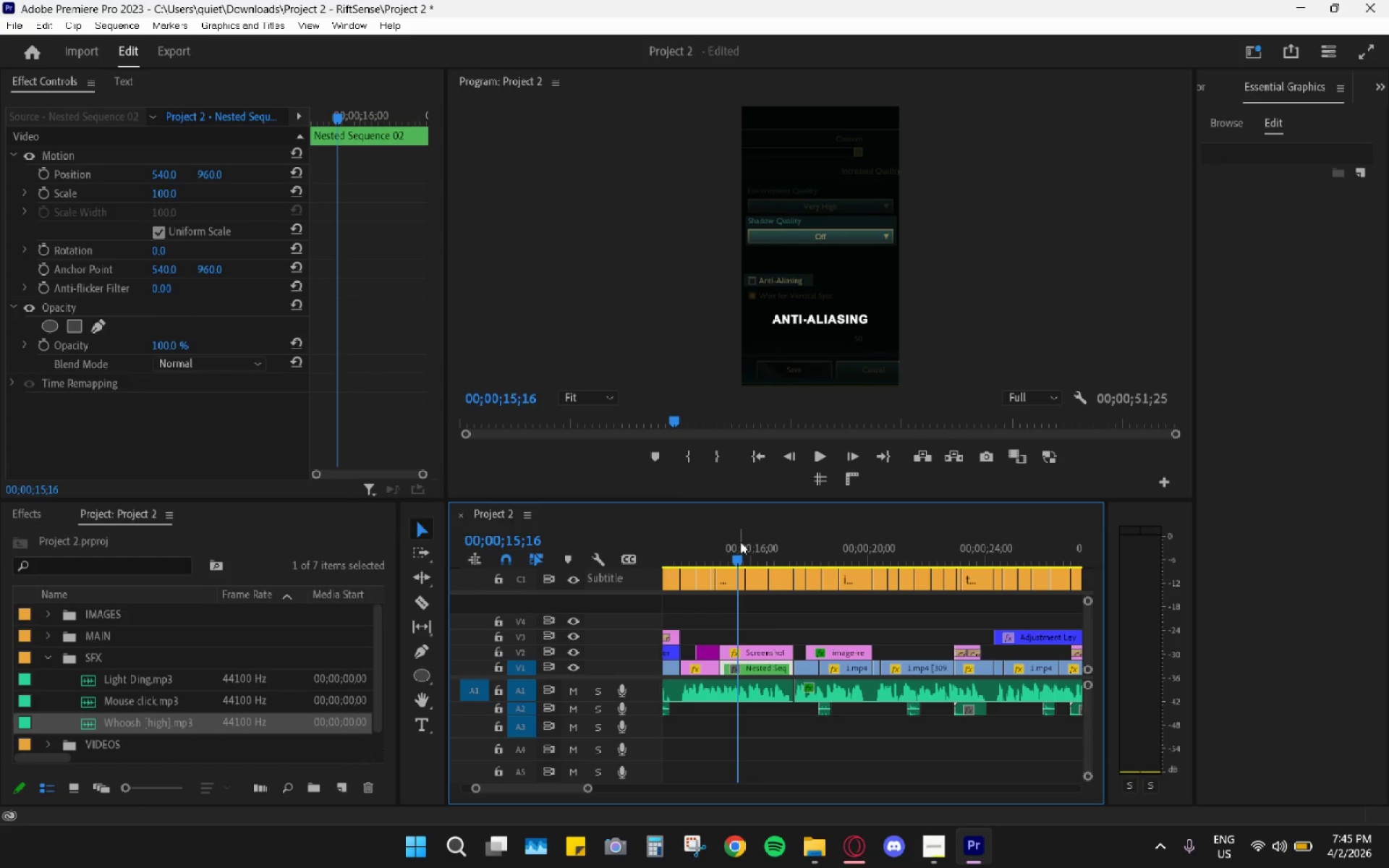 
key(Space)
 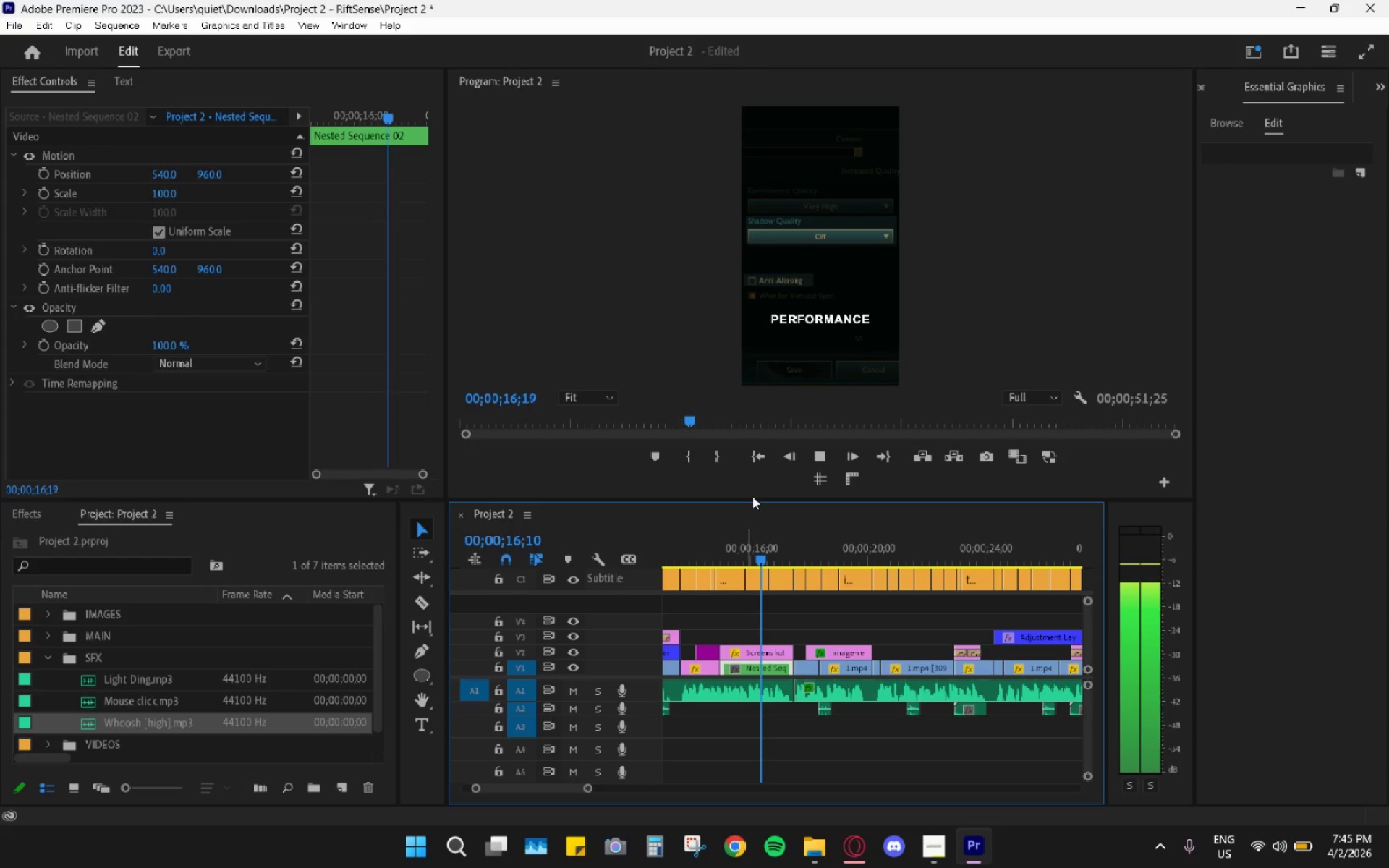 
key(Space)
 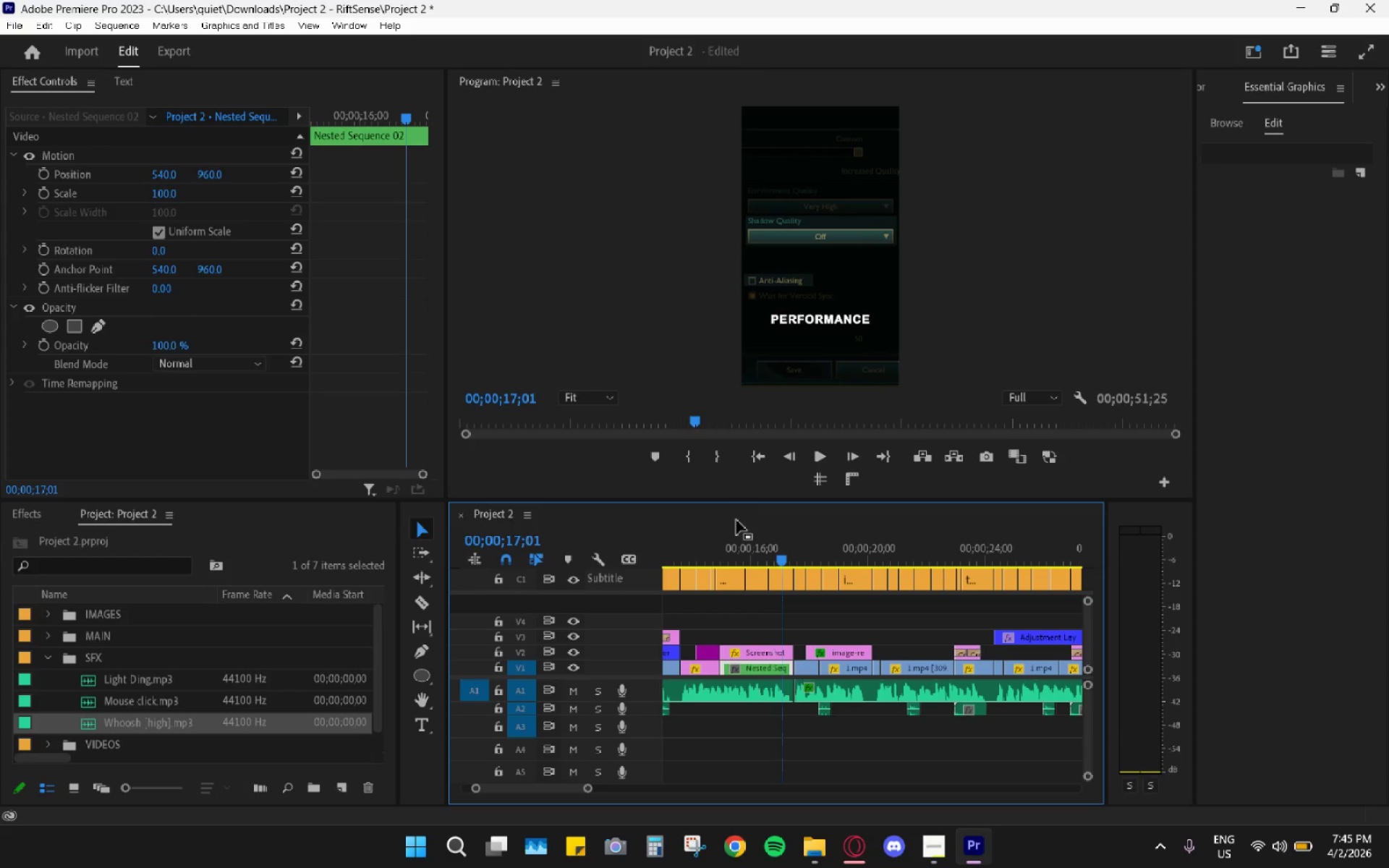 
left_click_drag(start_coordinate=[736, 522], to_coordinate=[719, 529])
 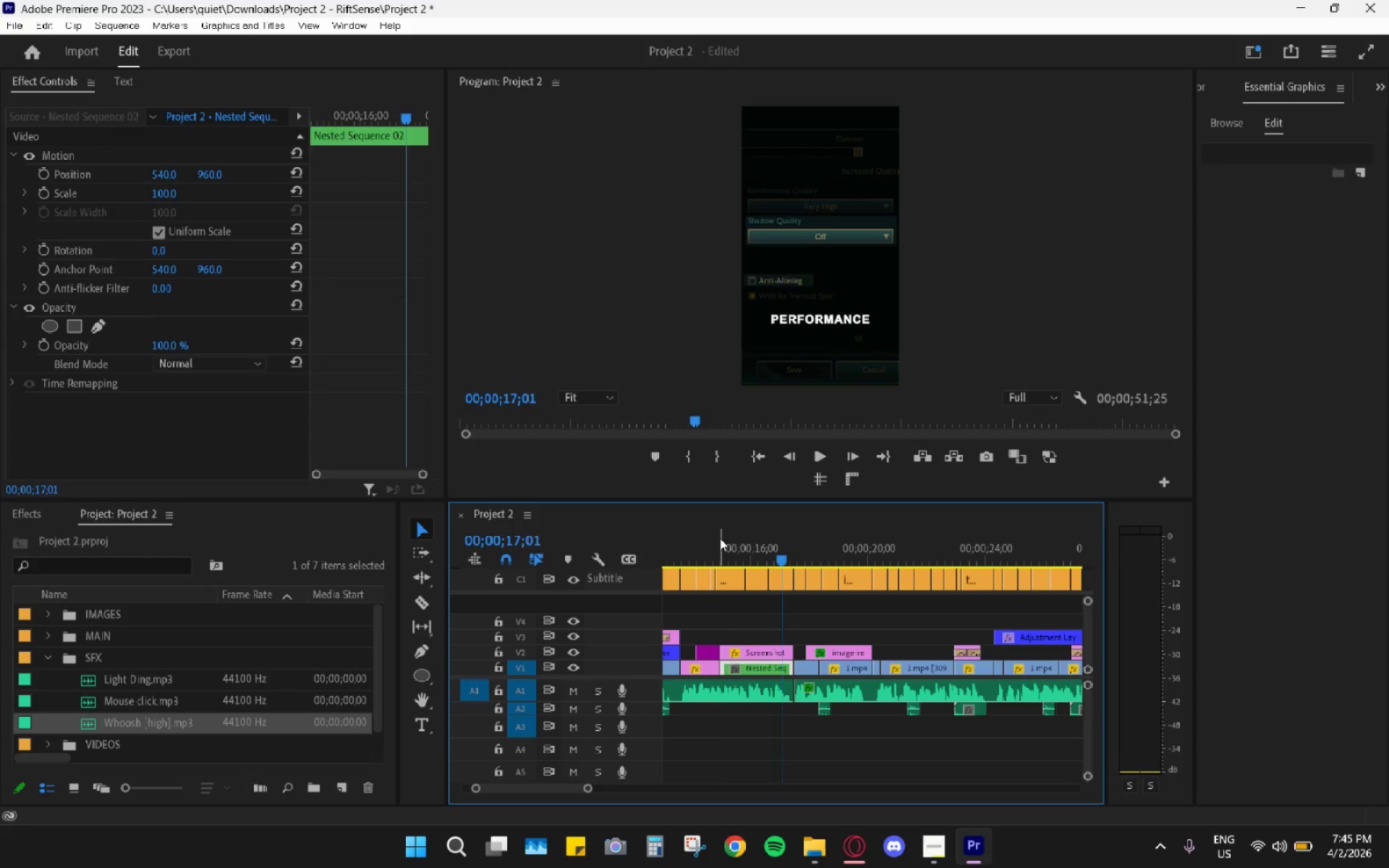 
left_click_drag(start_coordinate=[720, 538], to_coordinate=[700, 548])
 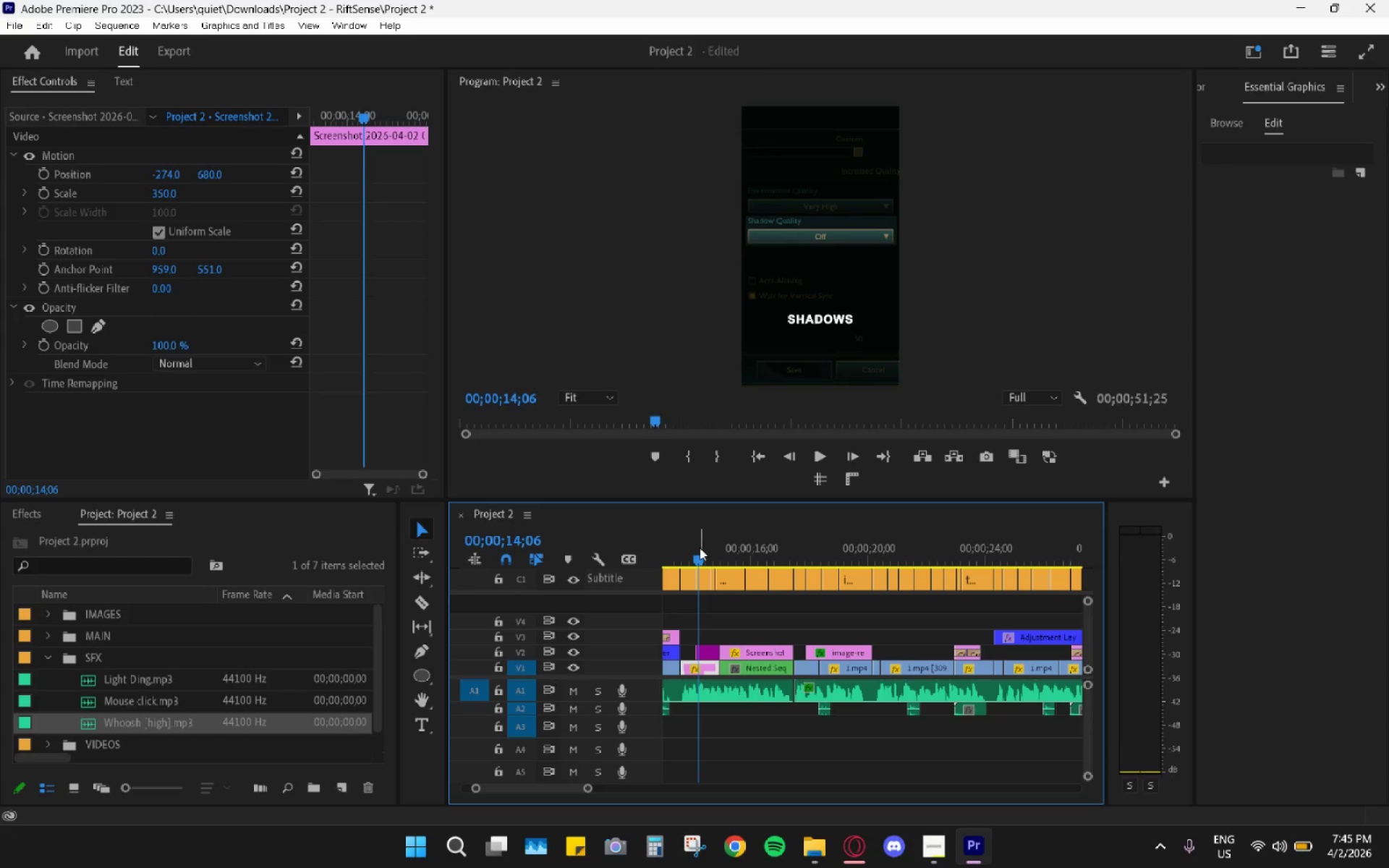 
key(Space)
 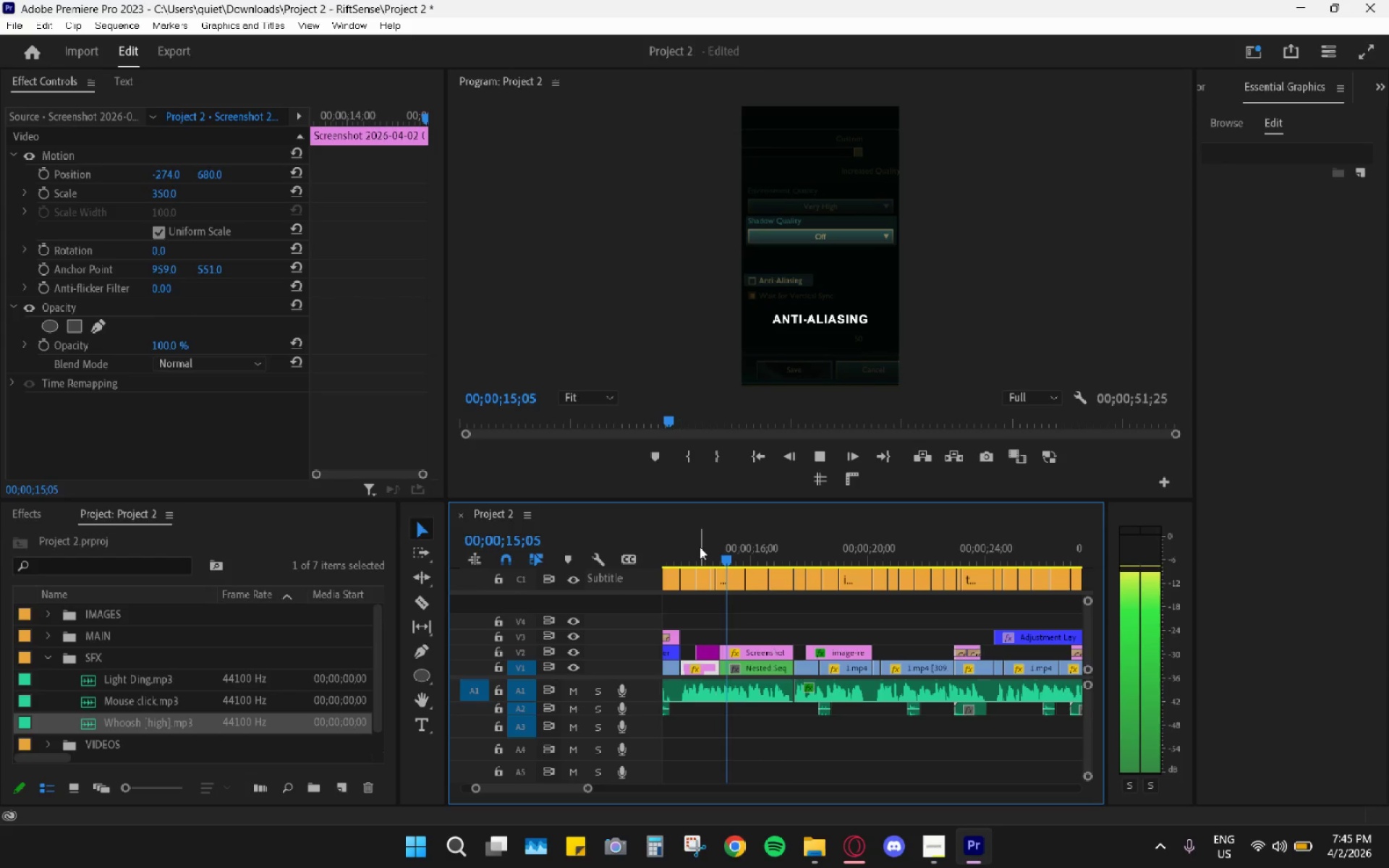 
left_click_drag(start_coordinate=[701, 547], to_coordinate=[691, 547])
 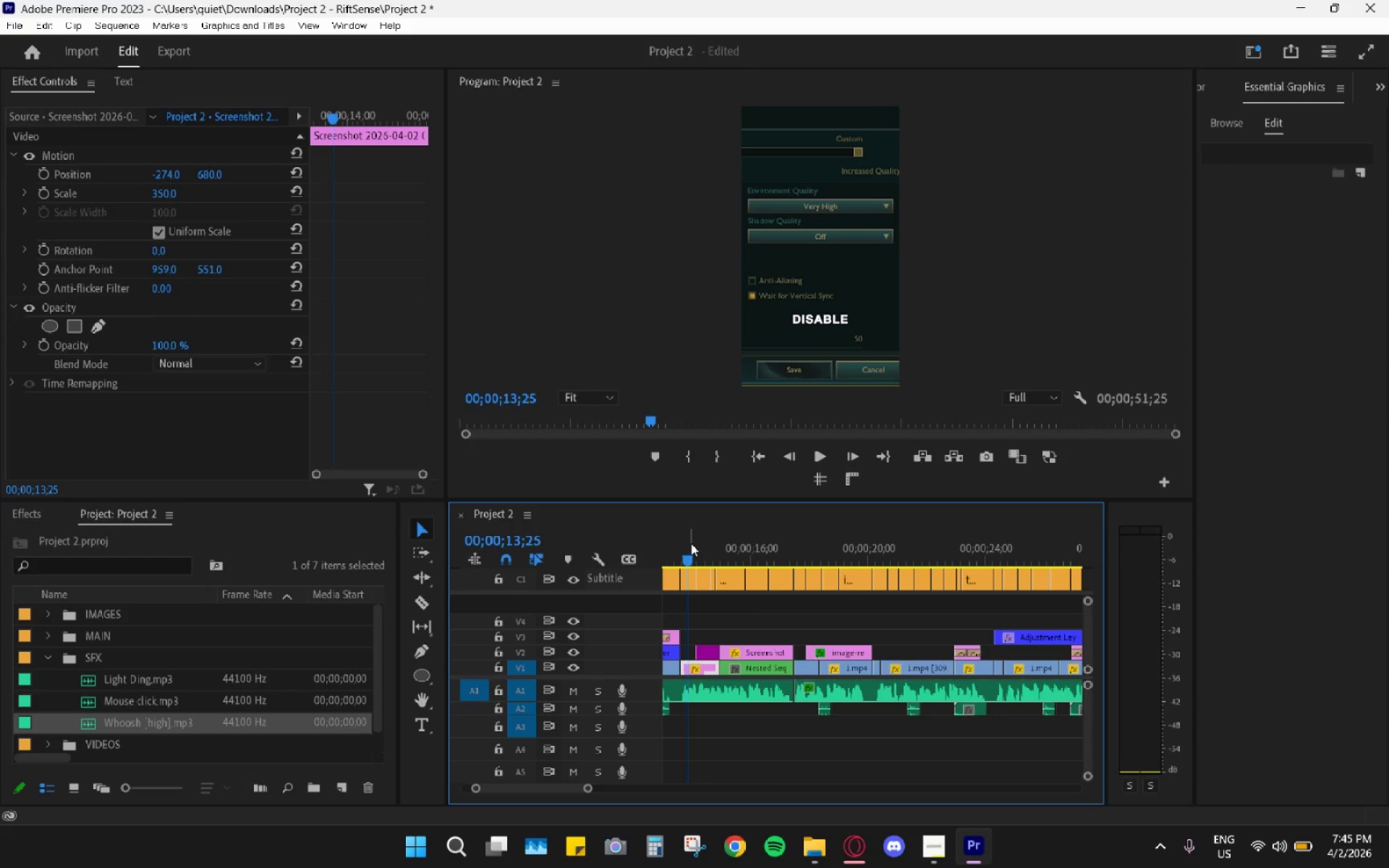 
key(Space)
 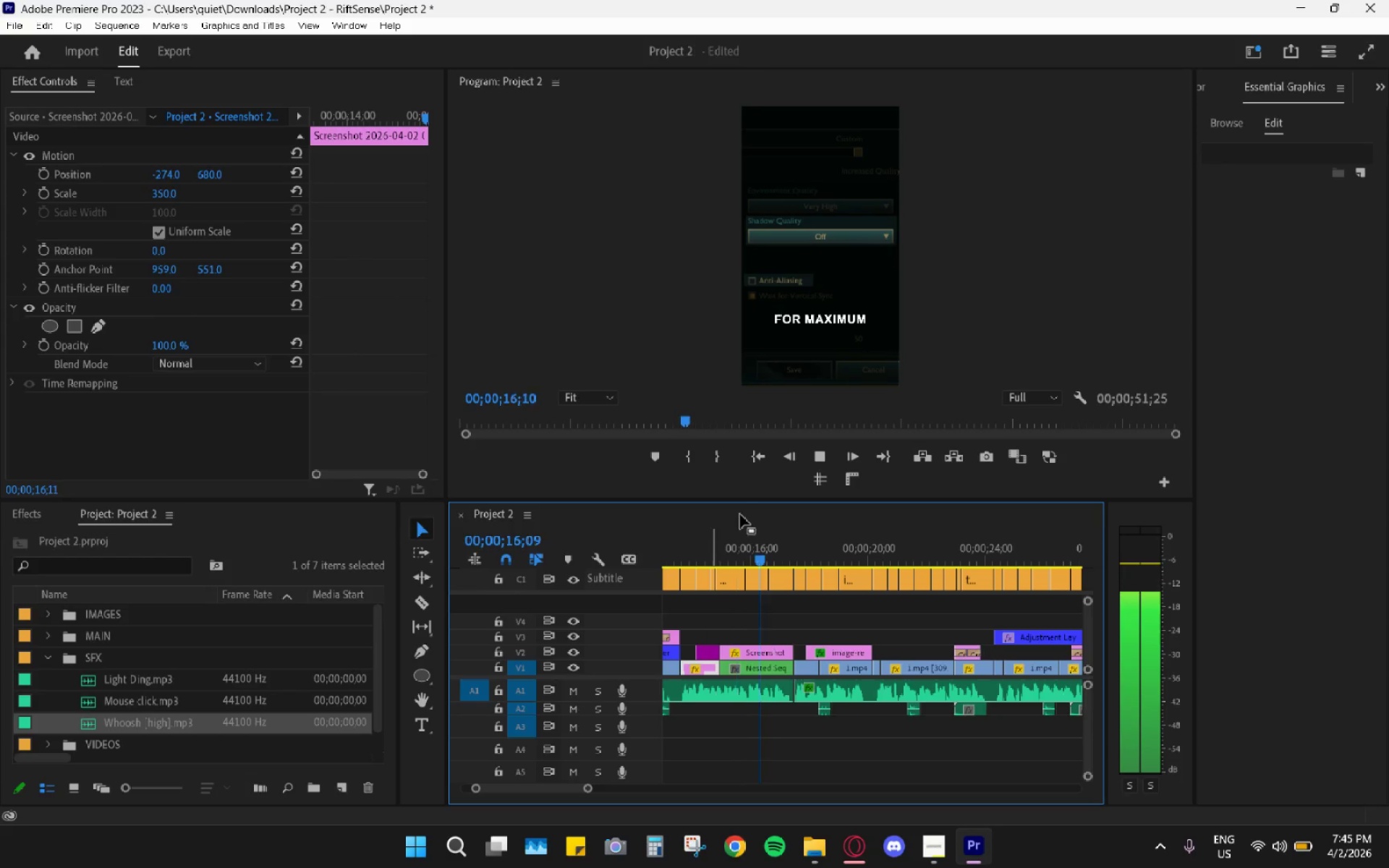 
key(Space)
 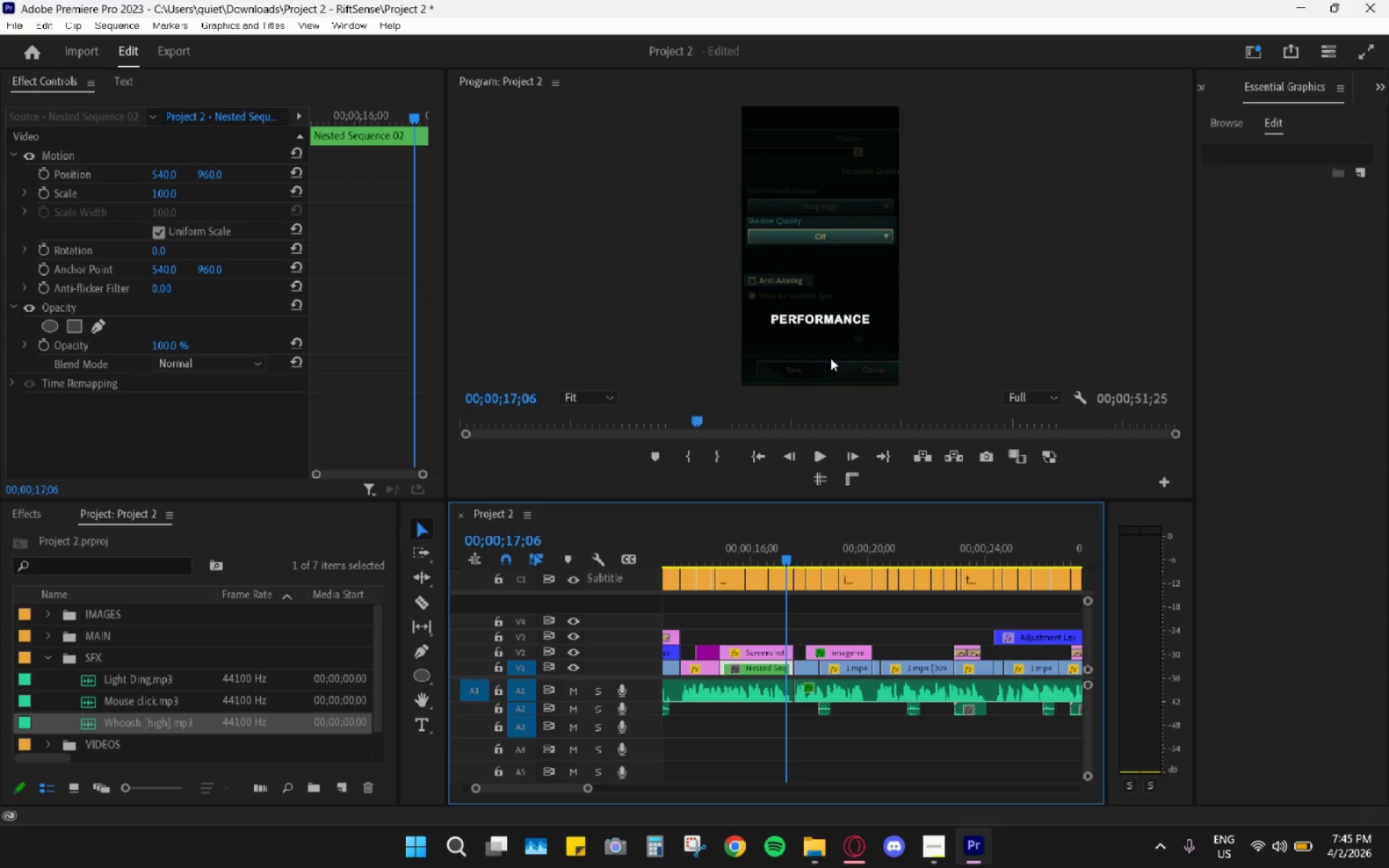 
wait(9.45)
 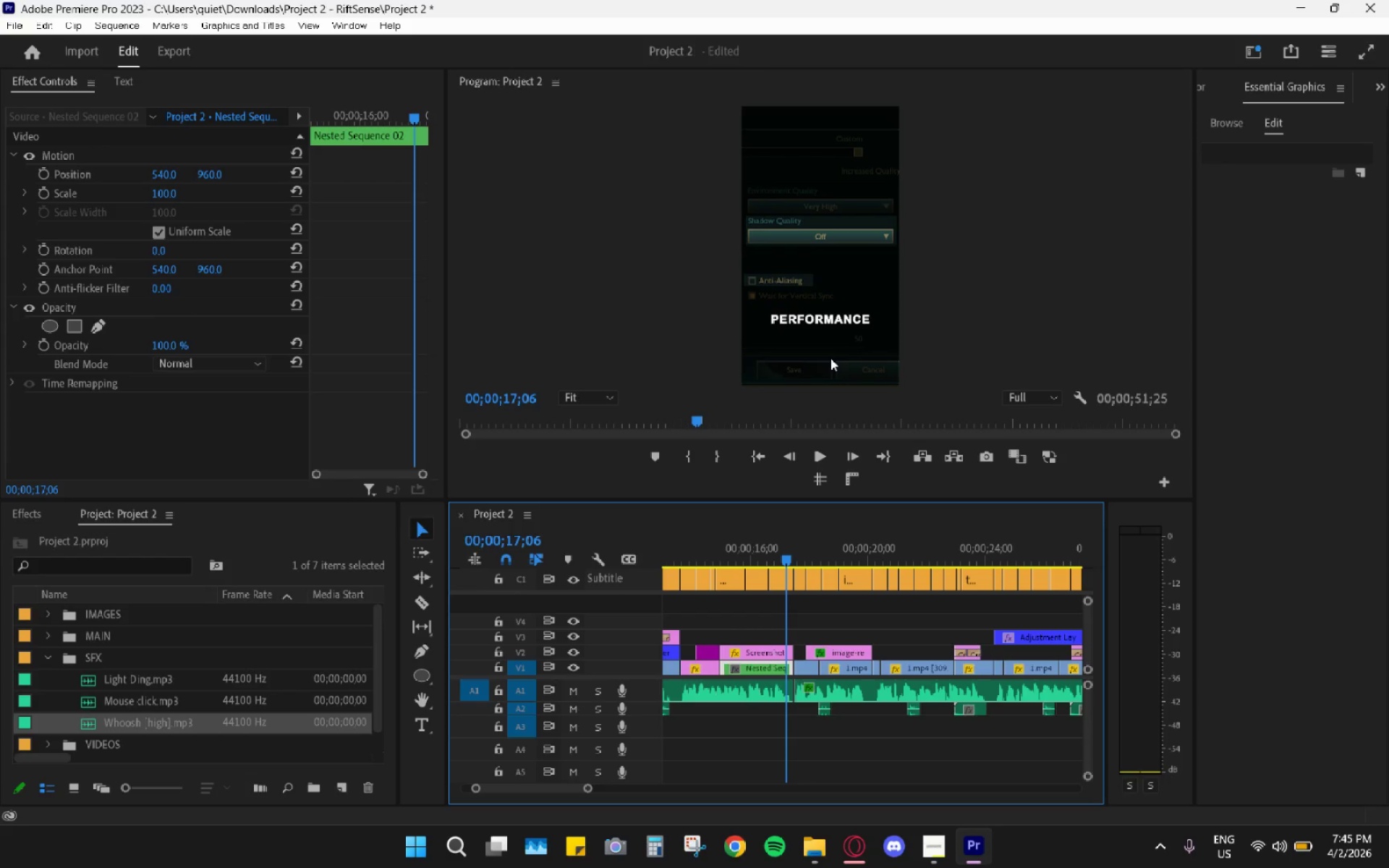 
scroll: coordinate [815, 586], scroll_direction: up, amount: 3.0
 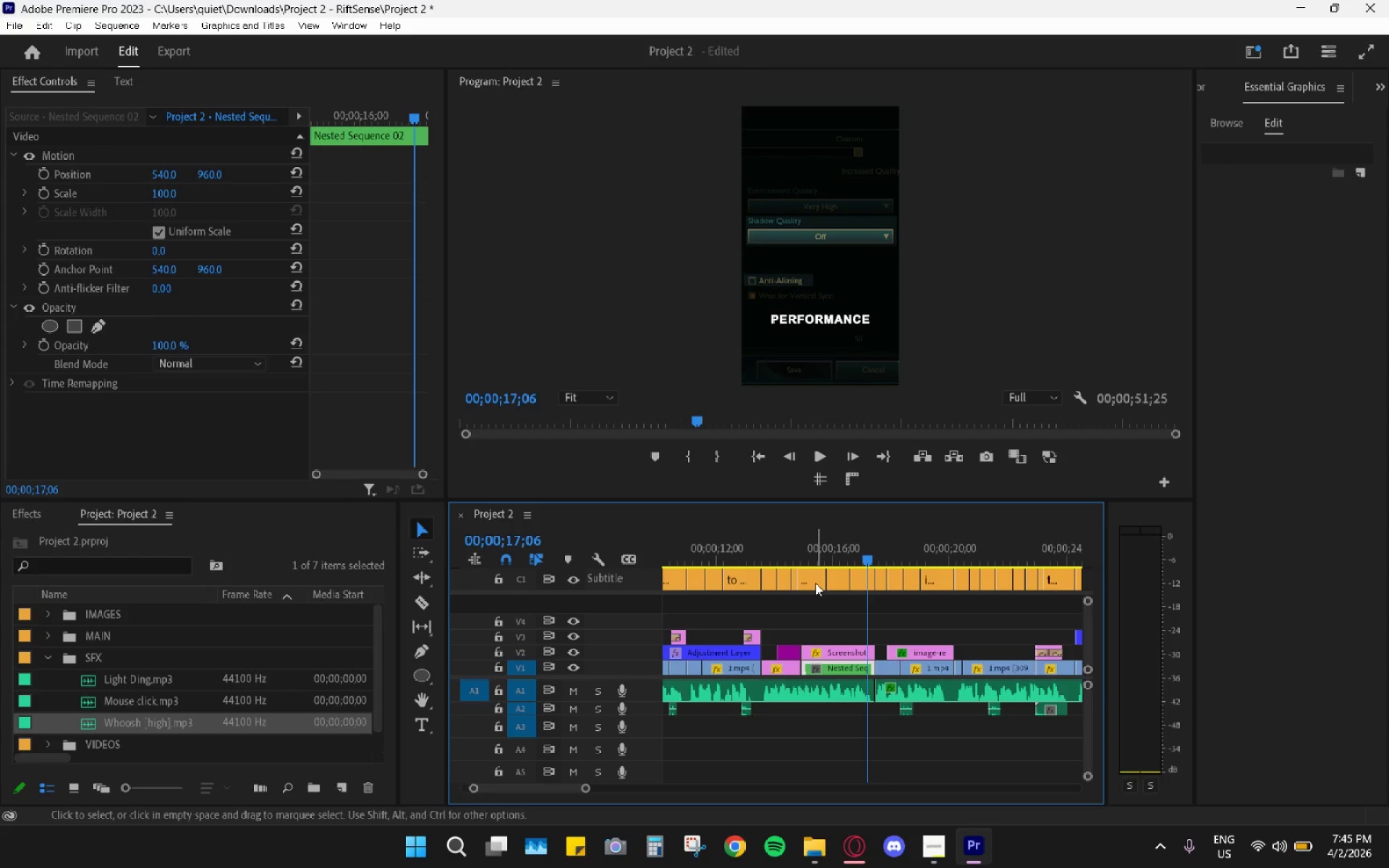 
hold_key(key=AltLeft, duration=0.47)
scroll: coordinate [815, 579], scroll_direction: down, amount: 4.0
 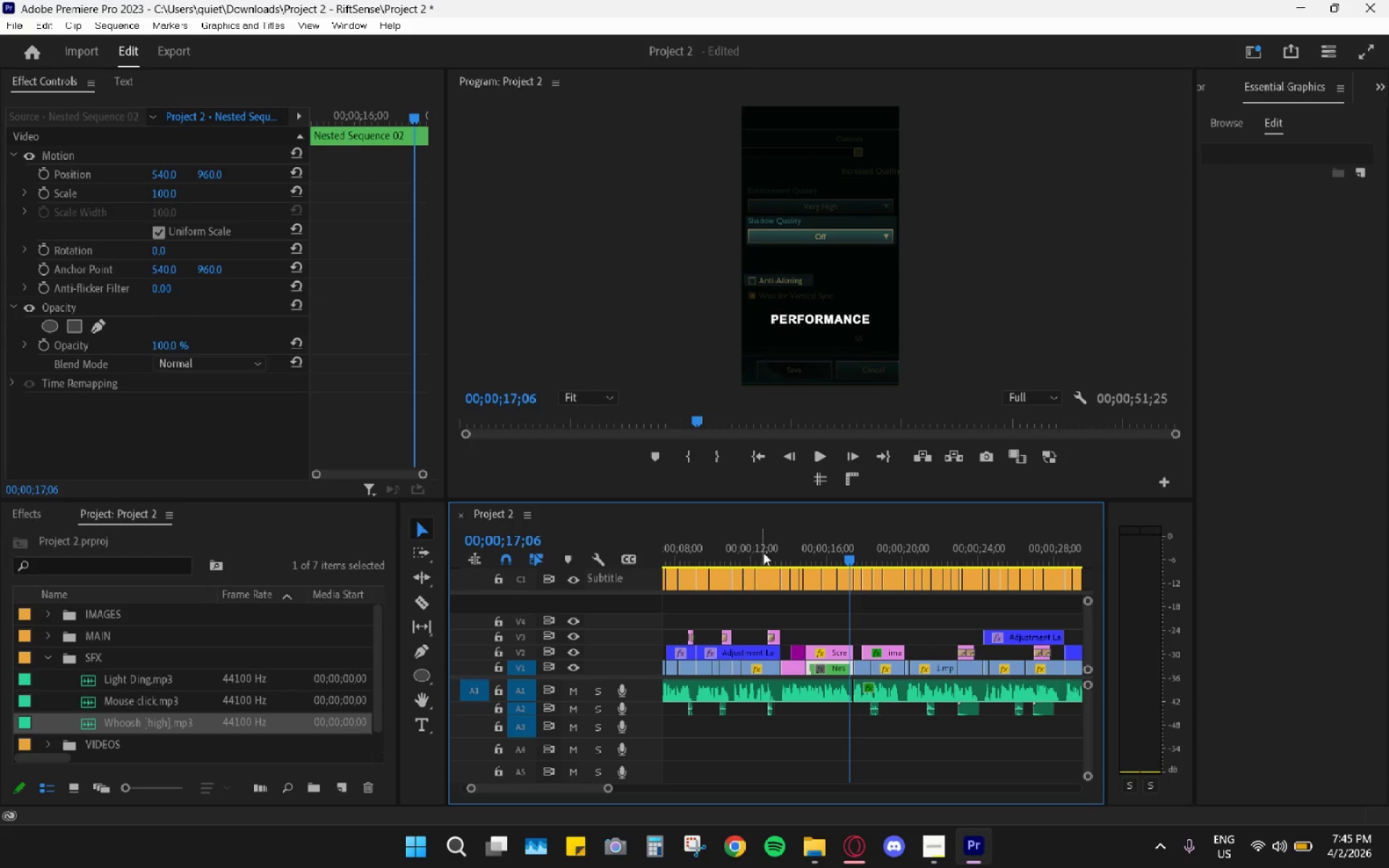 
left_click_drag(start_coordinate=[766, 547], to_coordinate=[777, 548])
 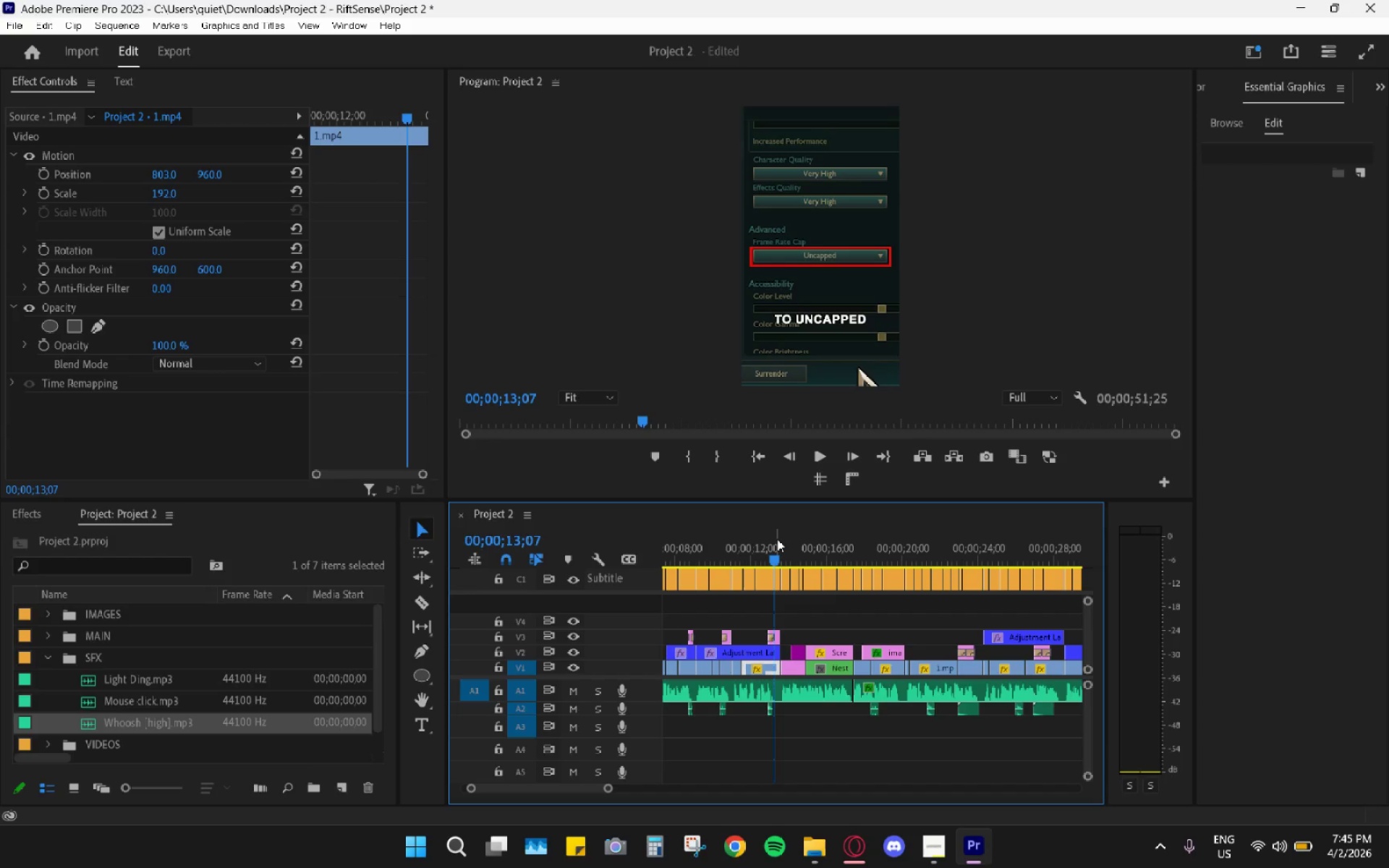 
key(Space)
 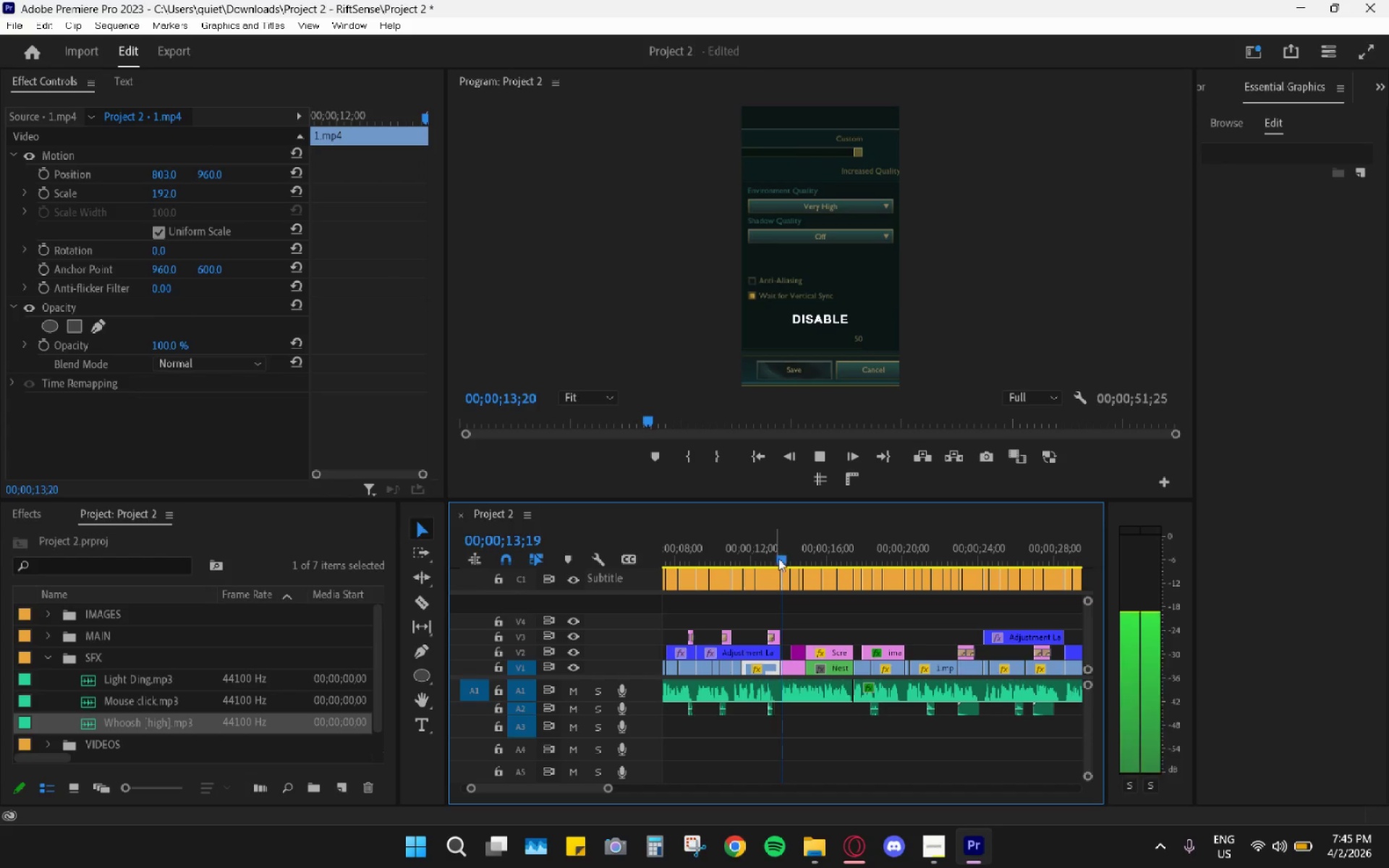 
key(Space)
 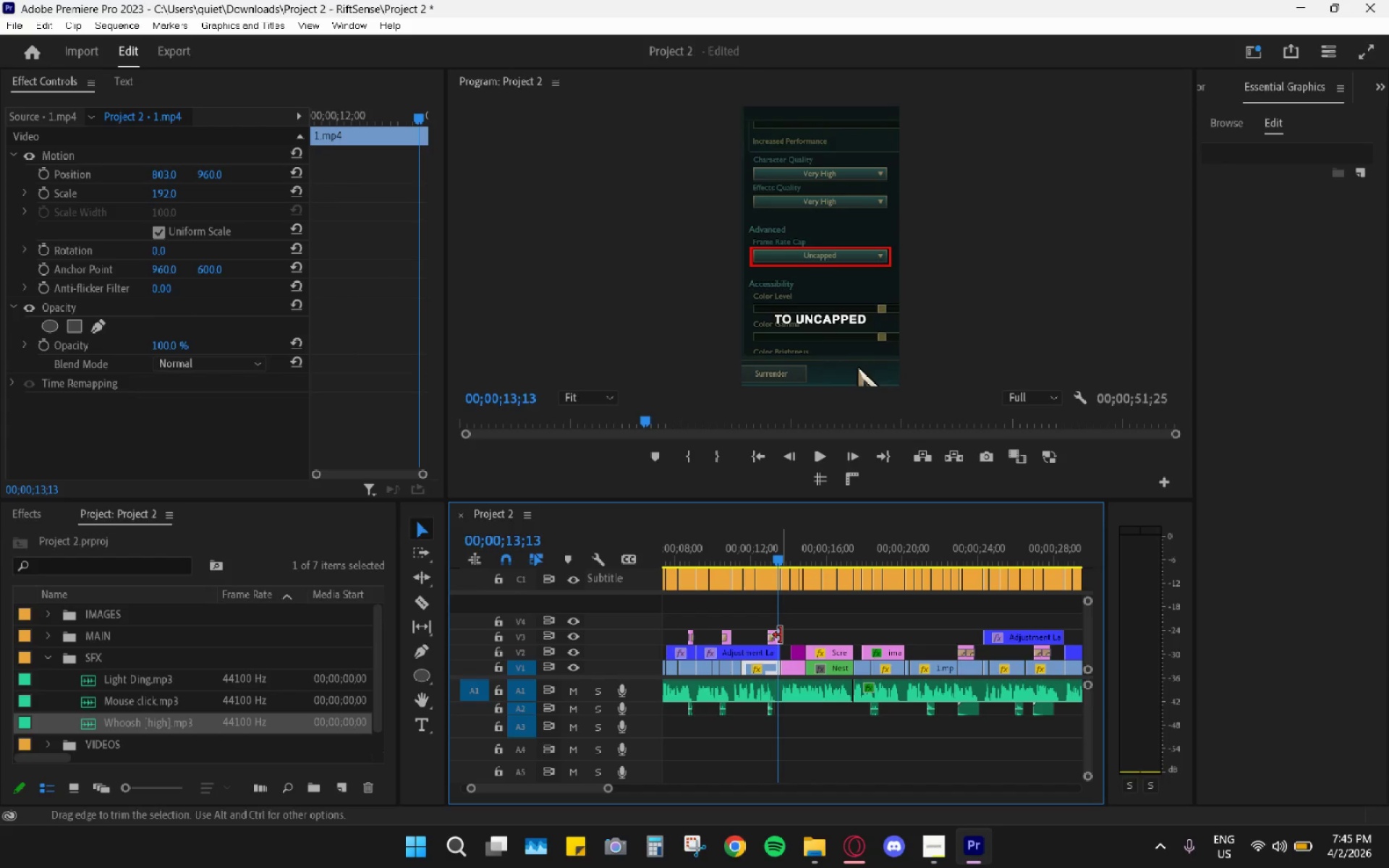 
left_click([777, 639])
 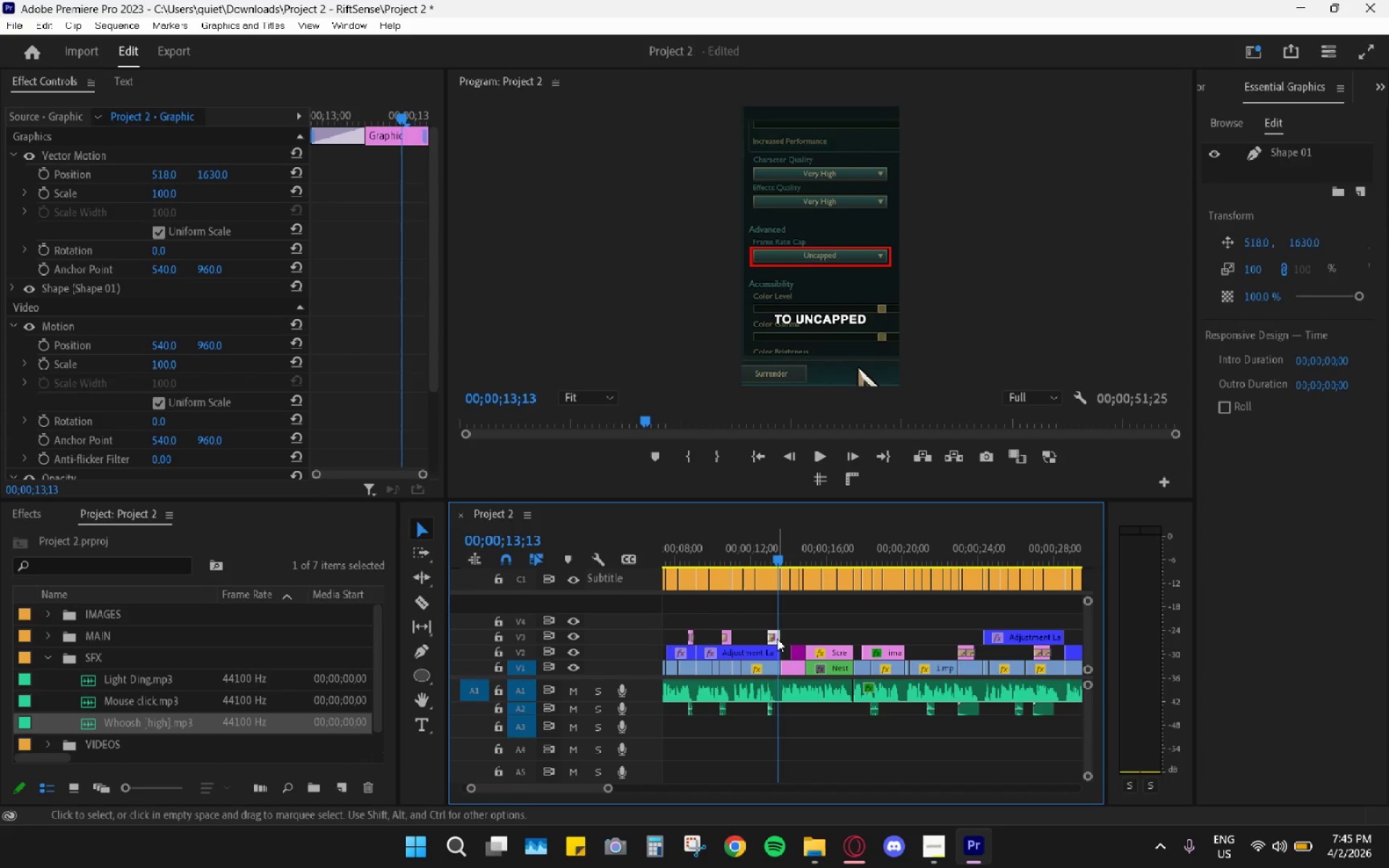 
key(Control+C)
 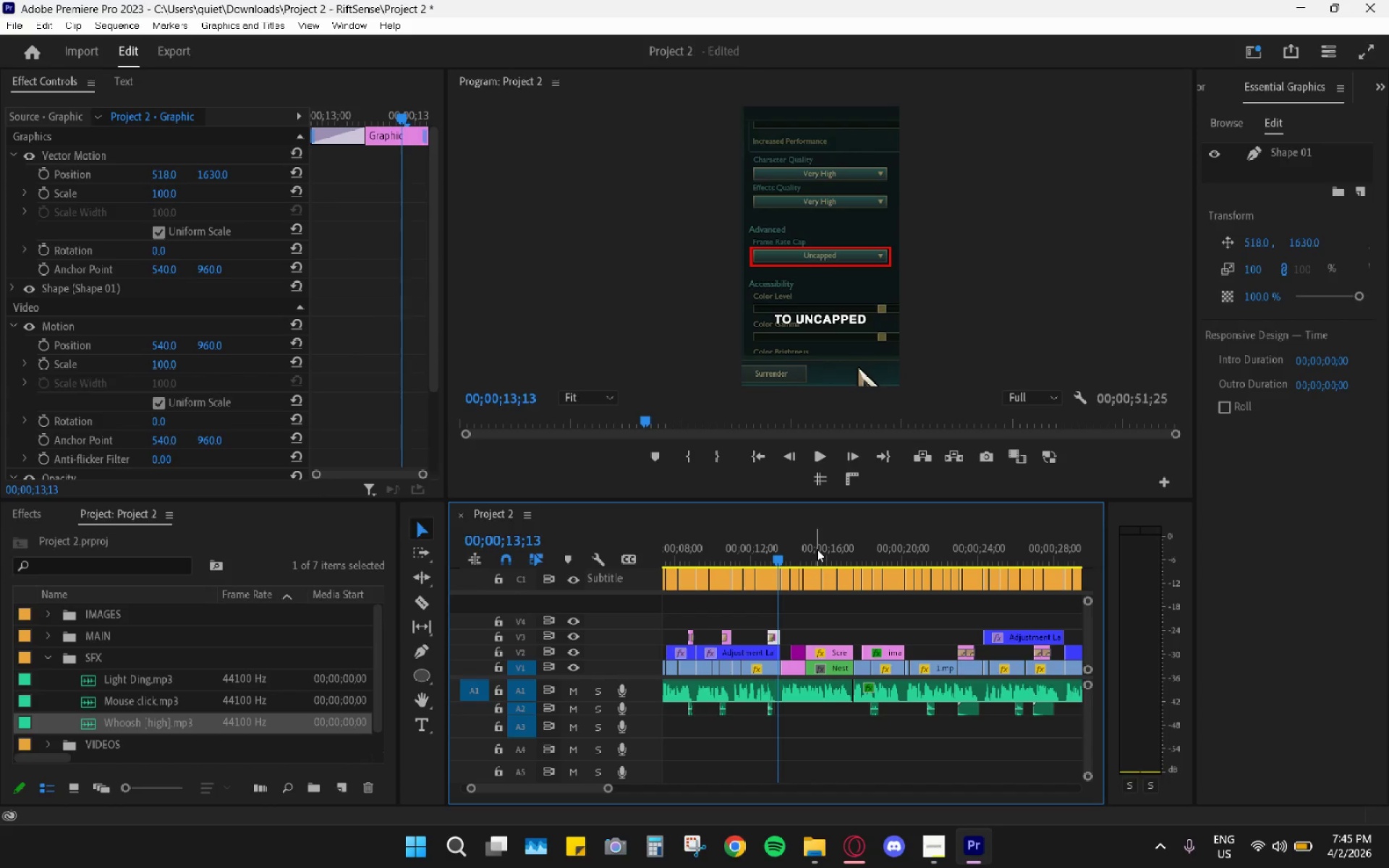 
left_click_drag(start_coordinate=[817, 549], to_coordinate=[792, 543])
 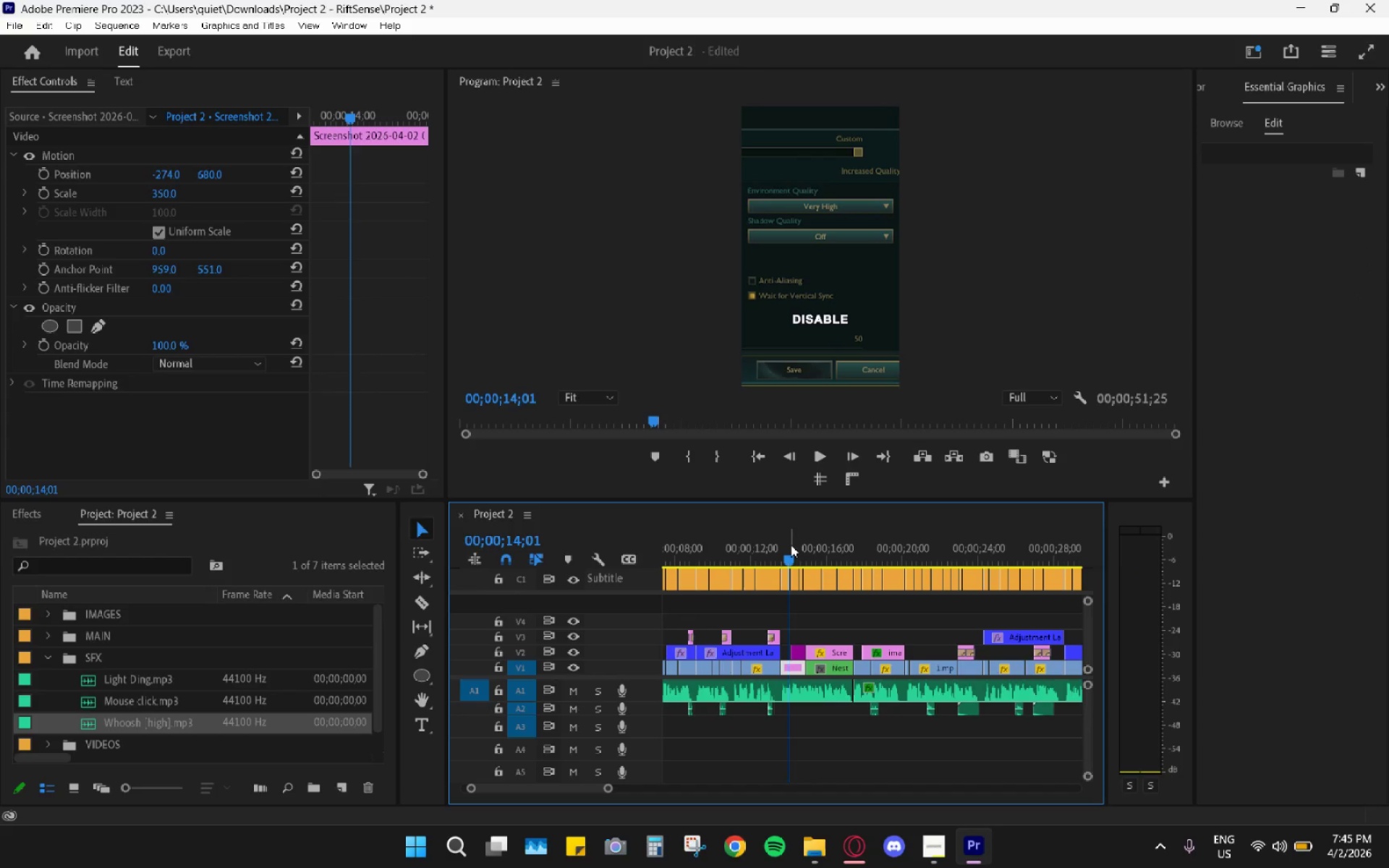 
left_click_drag(start_coordinate=[793, 550], to_coordinate=[807, 558])
 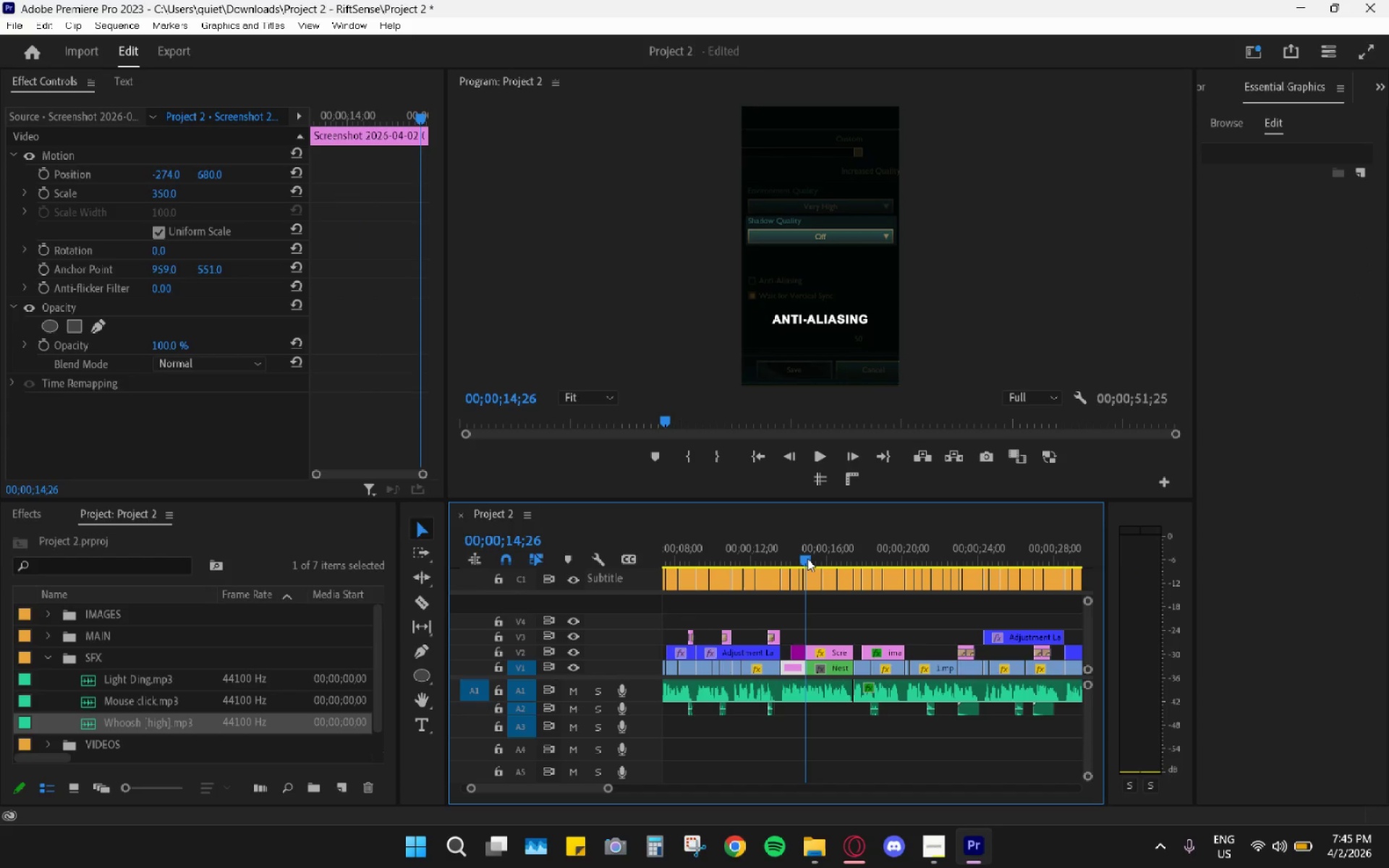 
key(Control+V)
 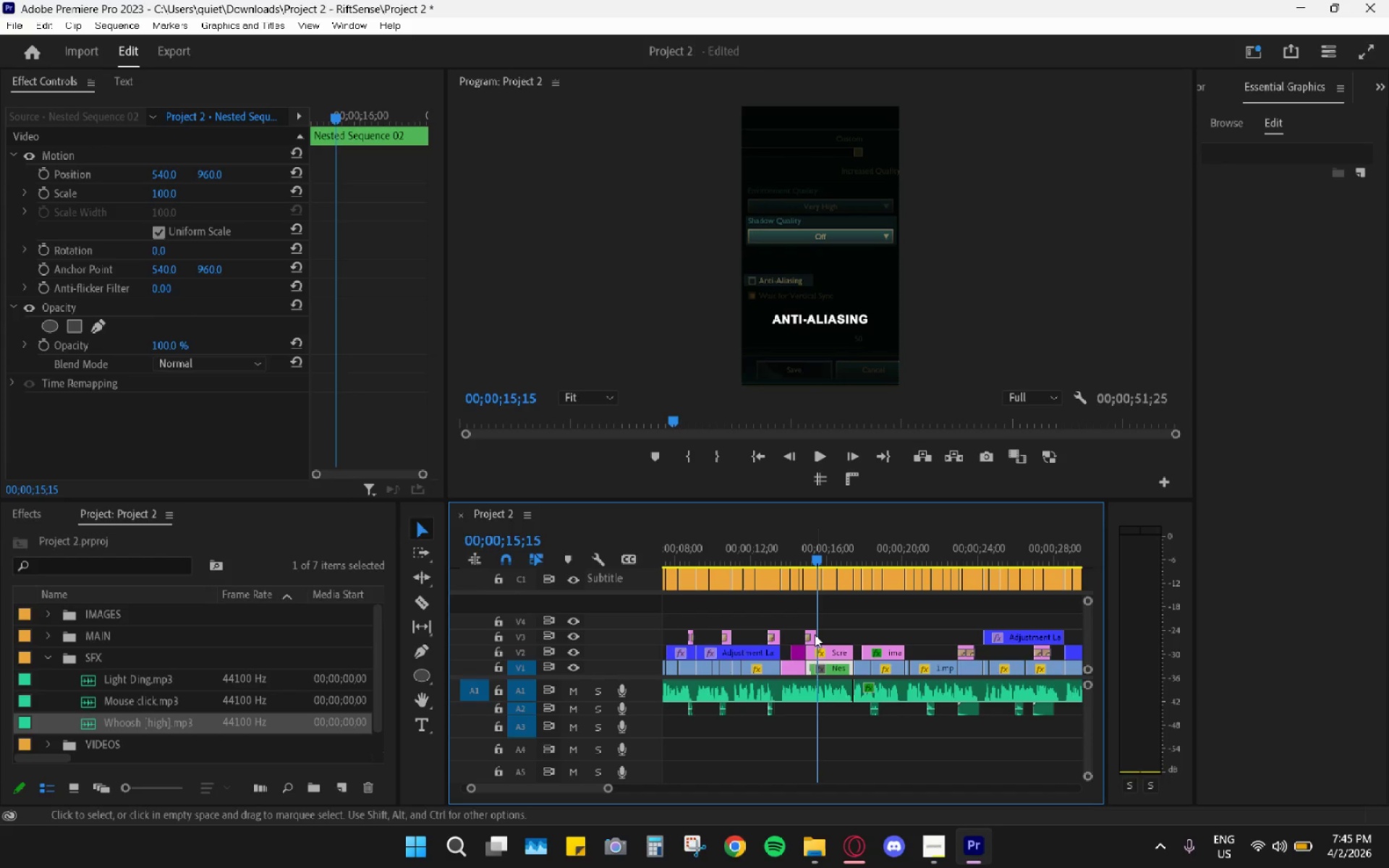 
key(Control+V)
 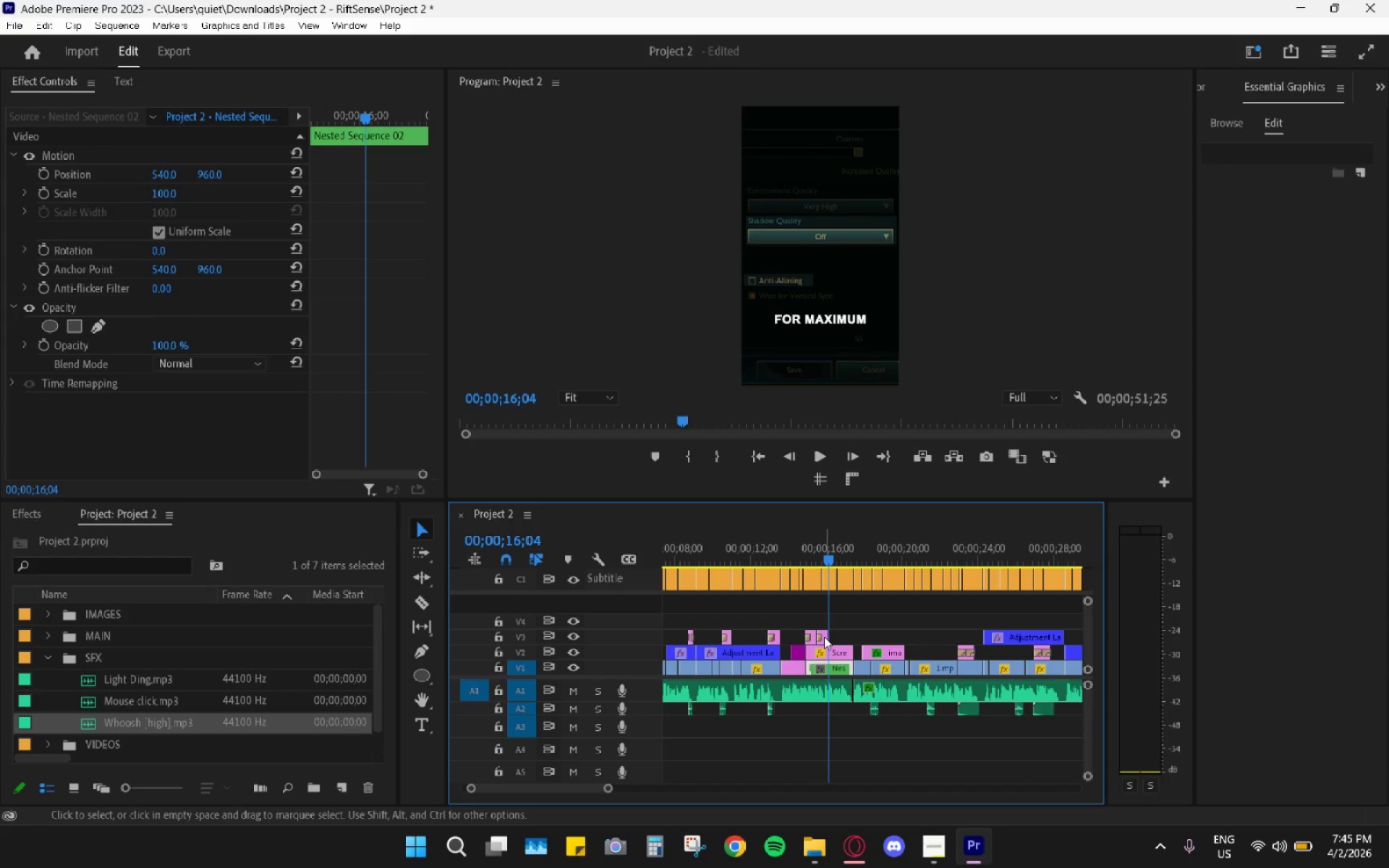 
left_click_drag(start_coordinate=[824, 637], to_coordinate=[807, 621])
 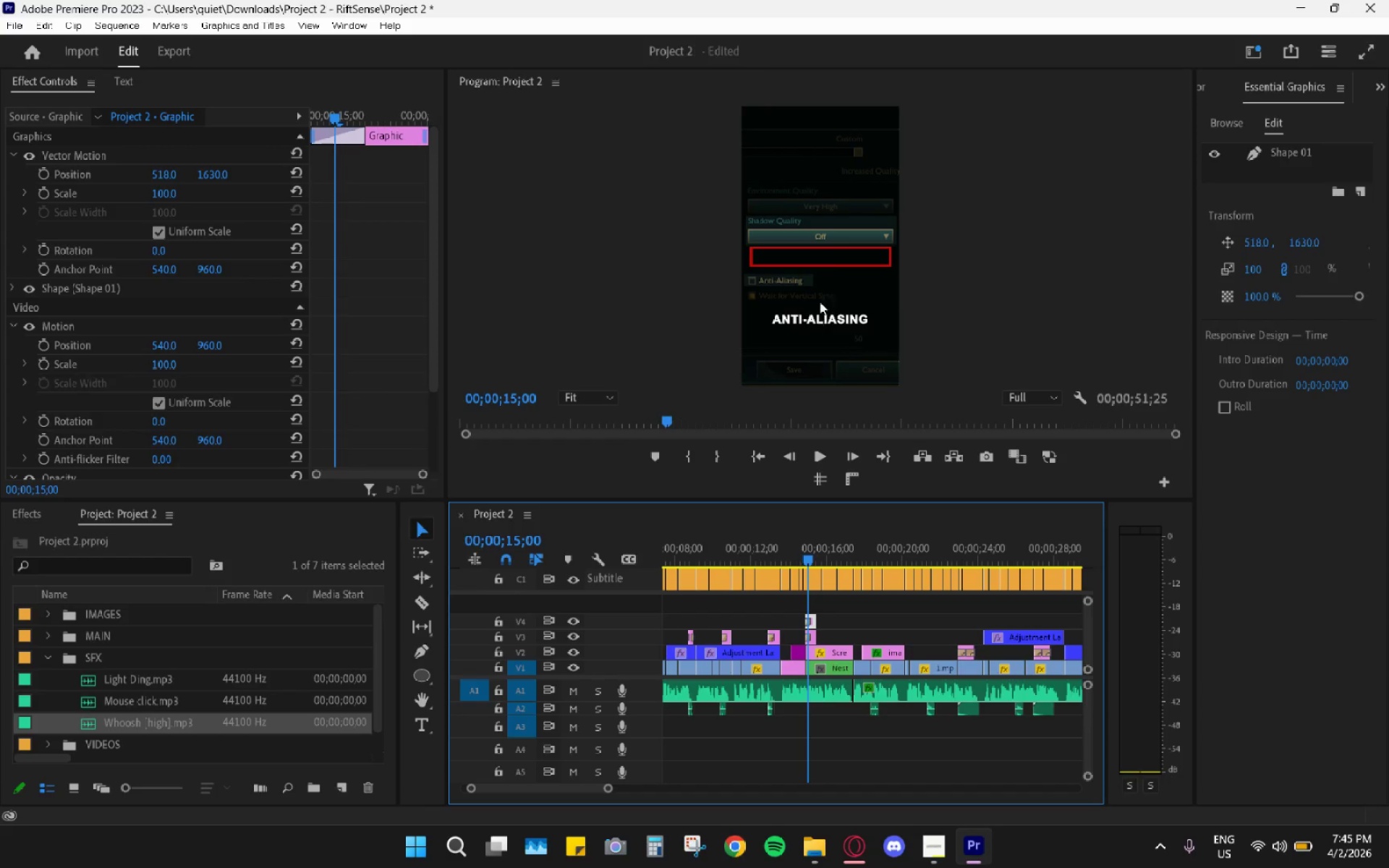 
left_click_drag(start_coordinate=[832, 259], to_coordinate=[831, 244])
 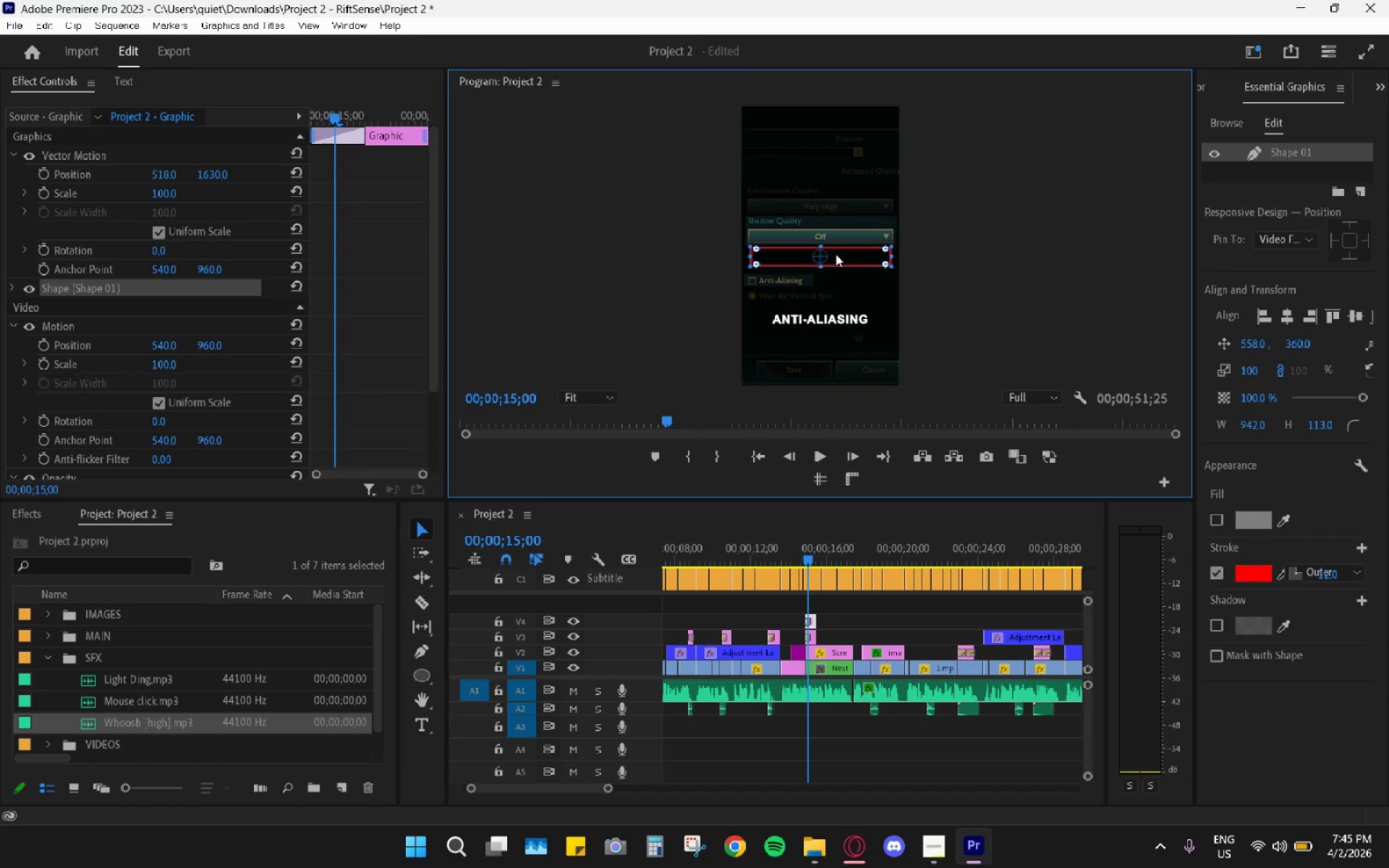 
left_click_drag(start_coordinate=[840, 255], to_coordinate=[836, 235])
 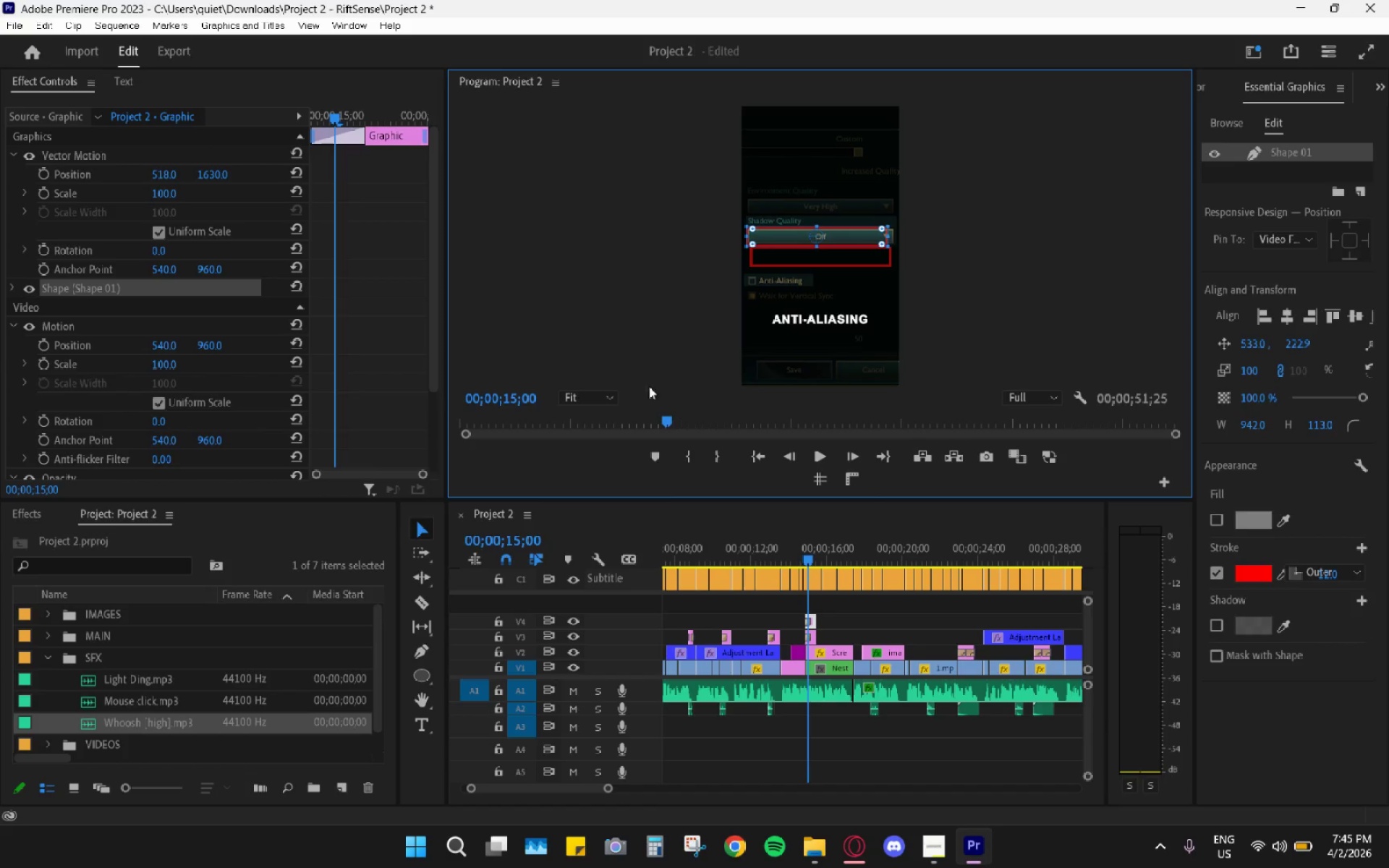 
left_click([600, 398])
 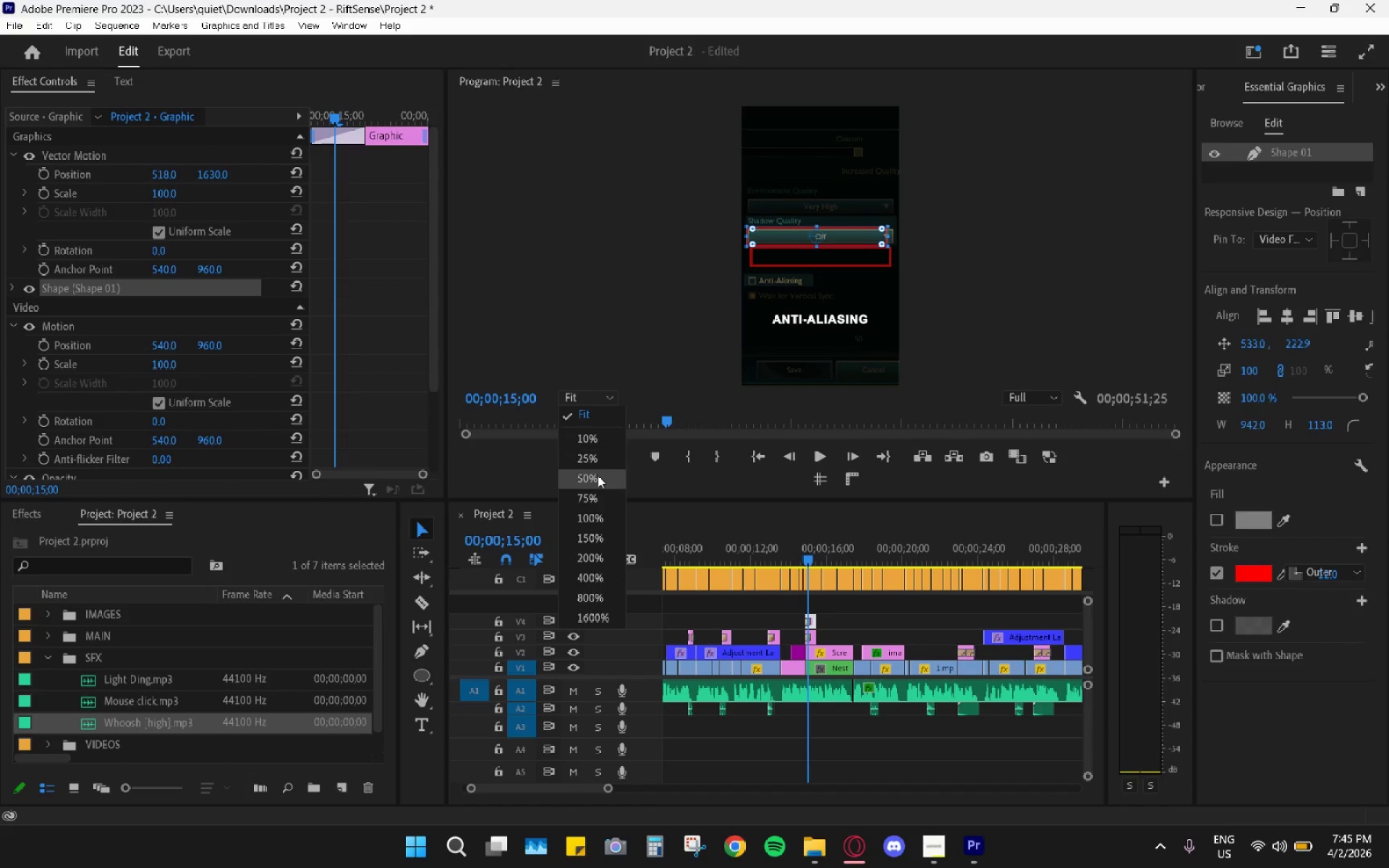 
left_click([591, 497])
 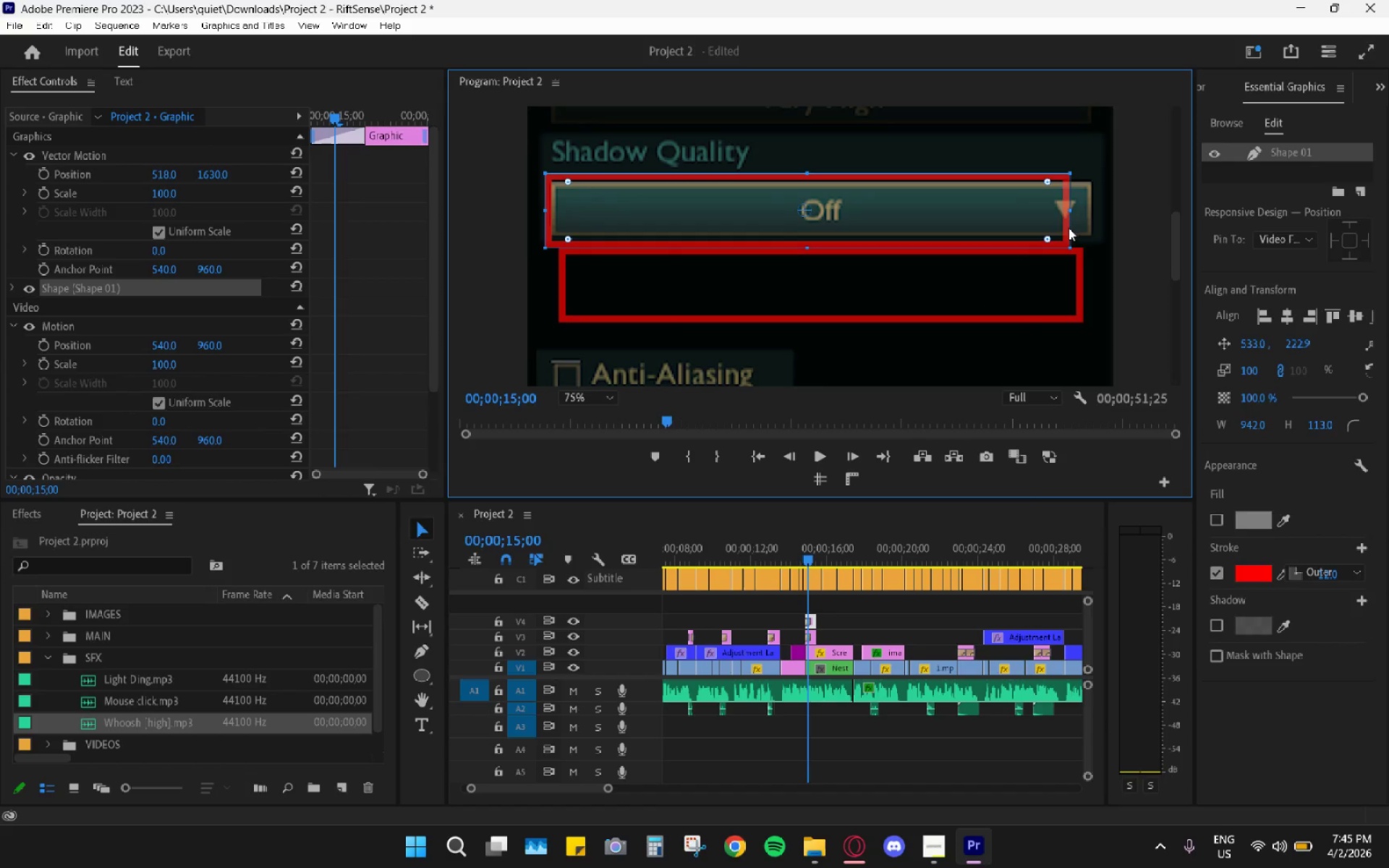 
left_click_drag(start_coordinate=[1069, 213], to_coordinate=[1104, 213])
 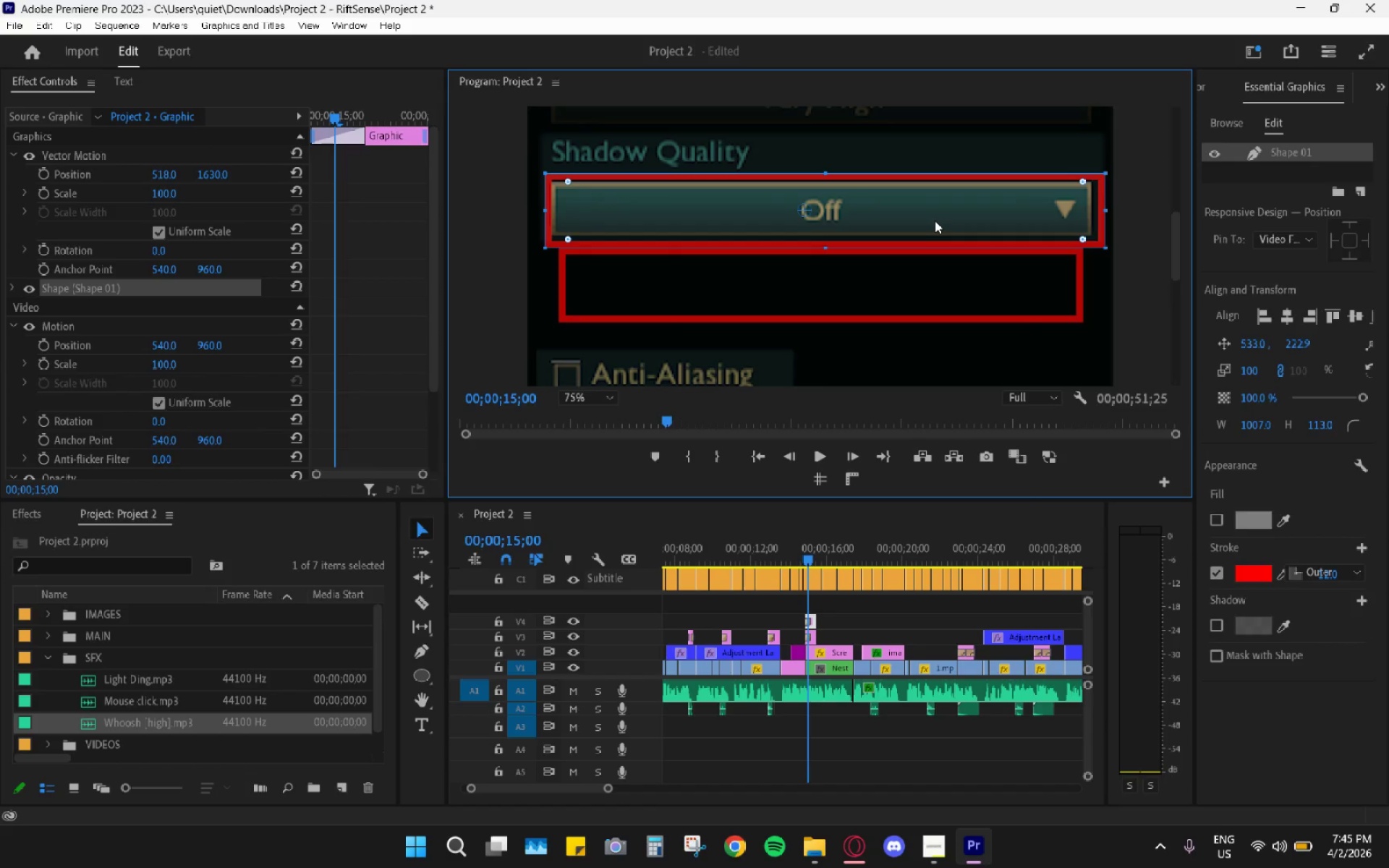 
left_click_drag(start_coordinate=[935, 221], to_coordinate=[930, 220])
 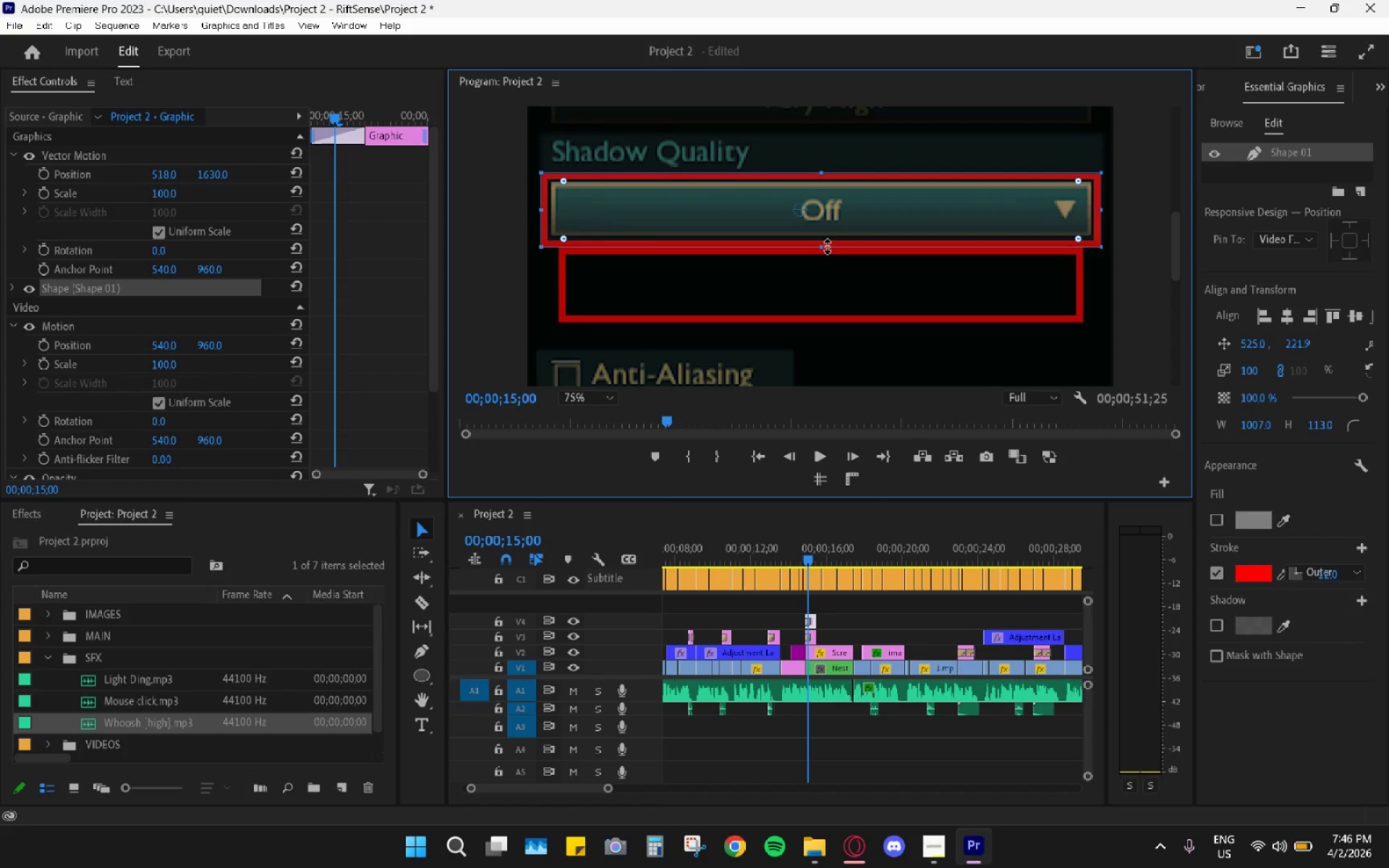 
left_click_drag(start_coordinate=[817, 263], to_coordinate=[816, 266])
 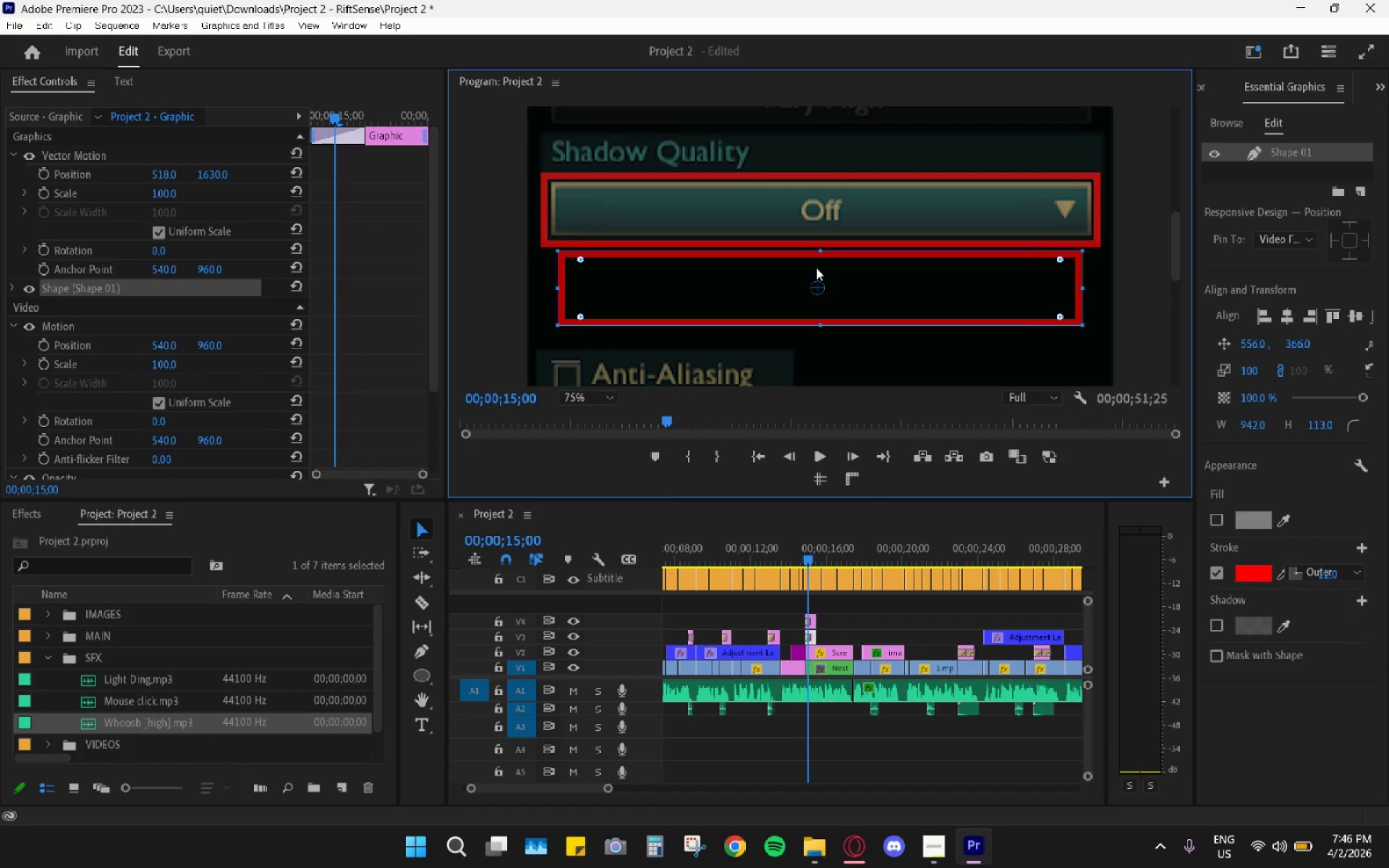 
left_click_drag(start_coordinate=[816, 268], to_coordinate=[808, 289])
 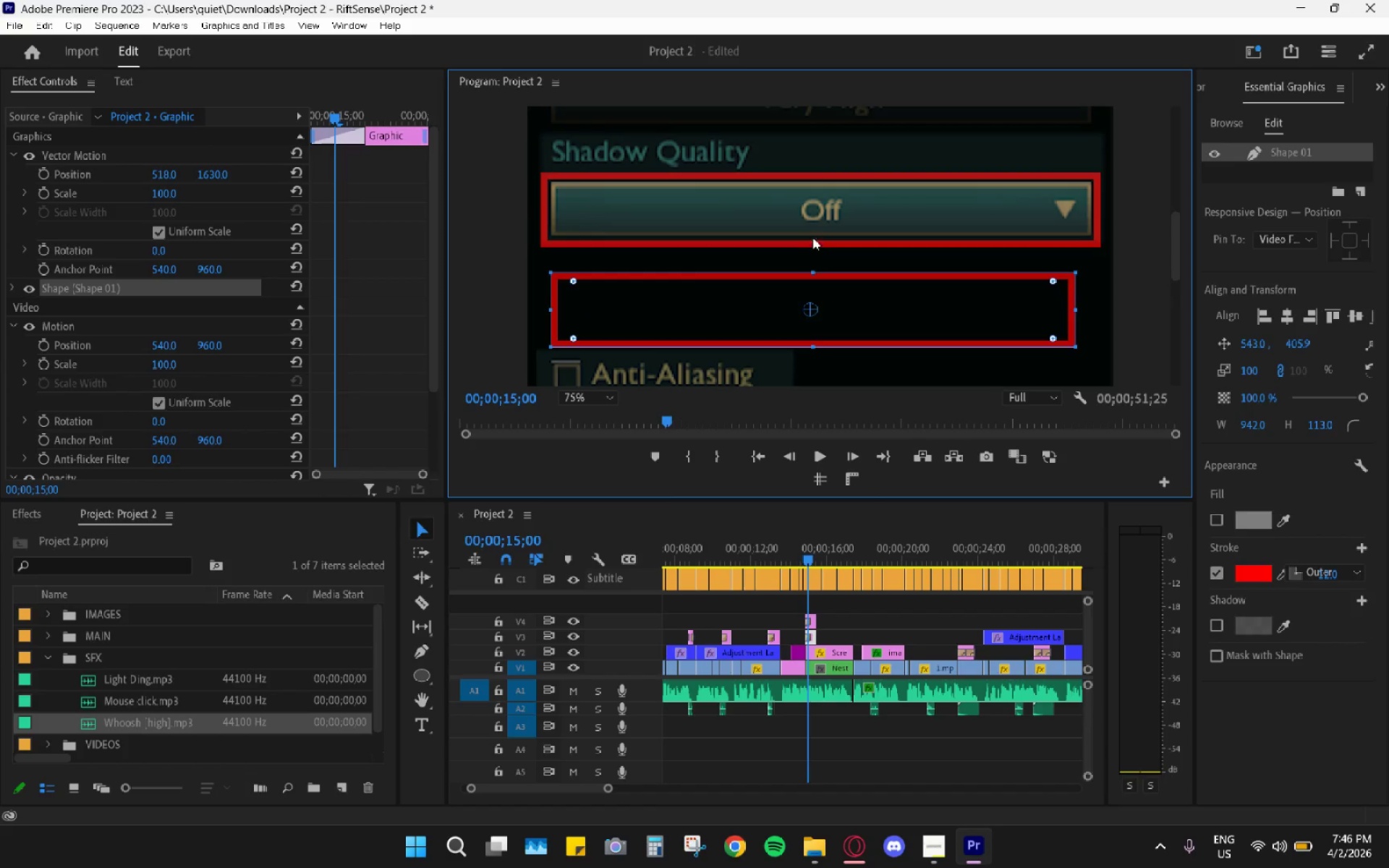 
left_click([818, 224])
 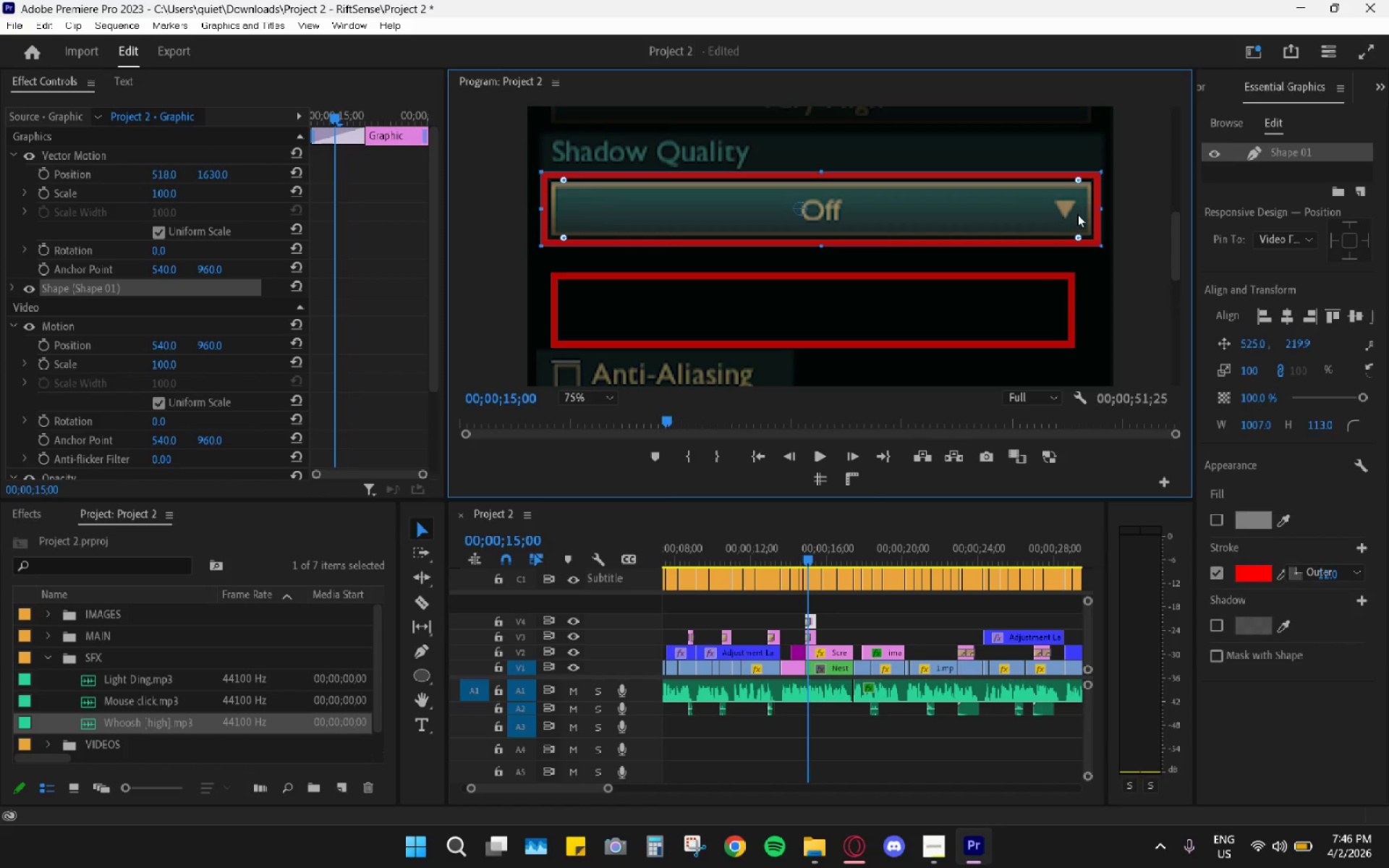 
wait(11.38)
 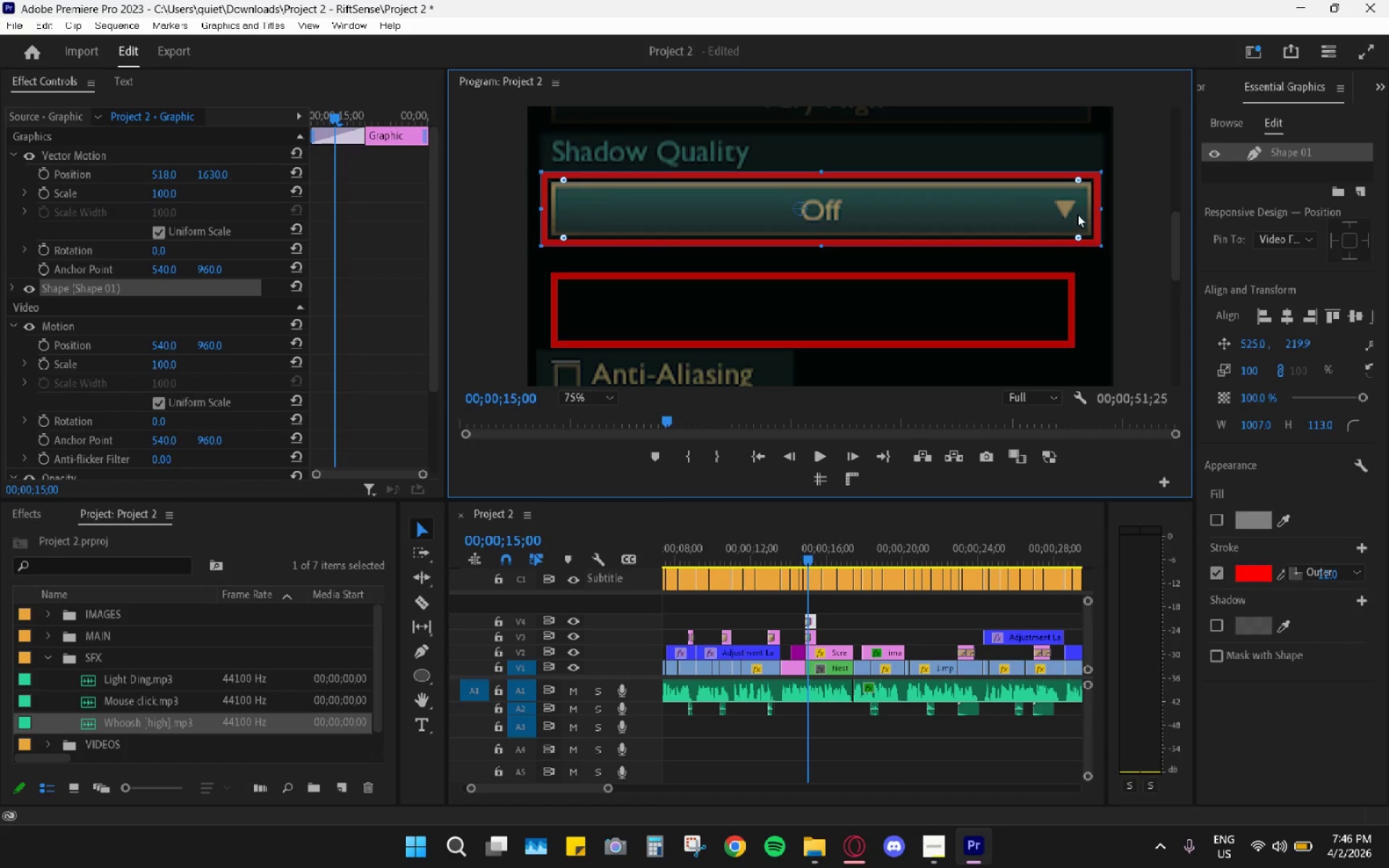 
left_click([846, 306])
 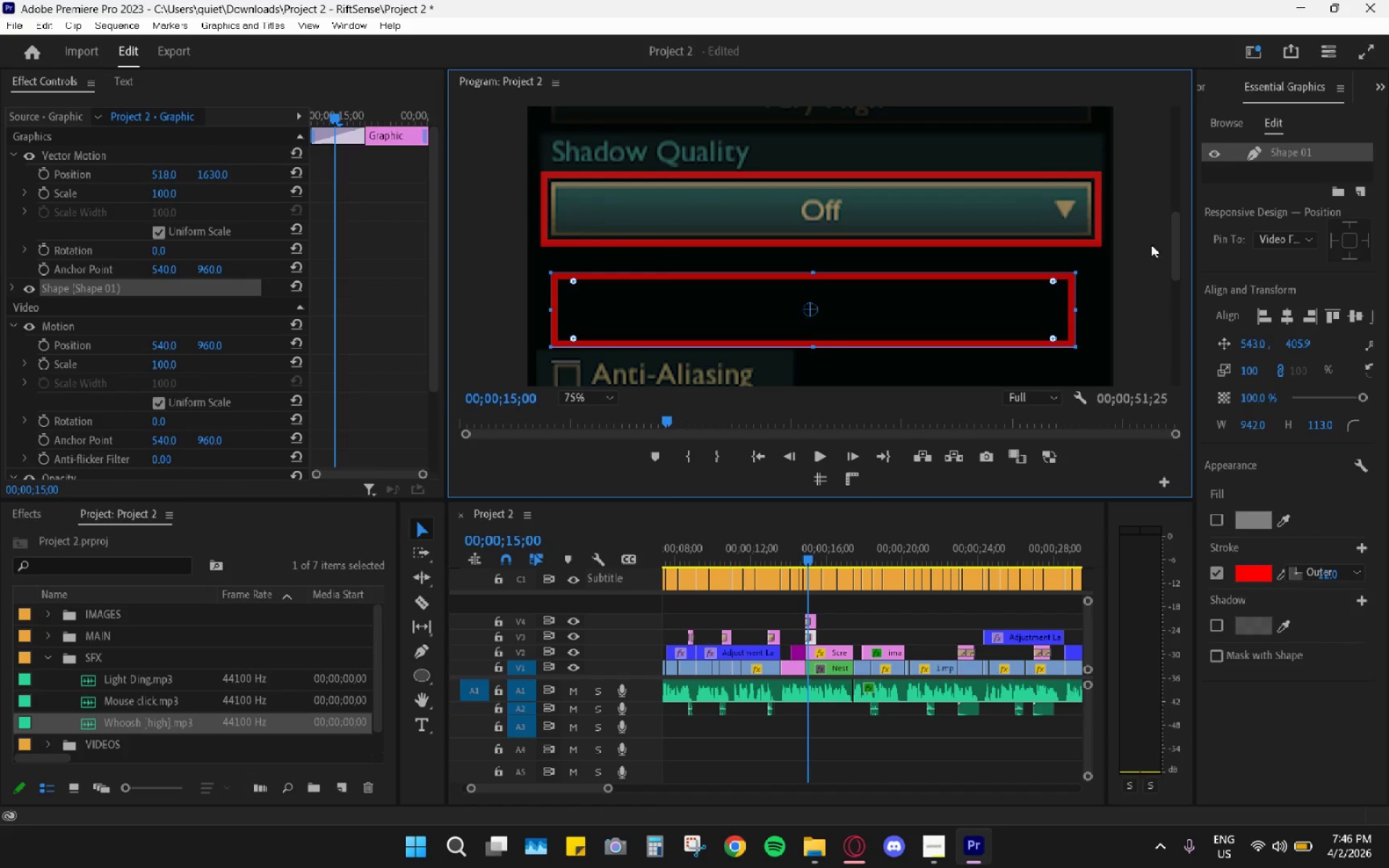 
left_click_drag(start_coordinate=[1173, 259], to_coordinate=[1172, 286])
 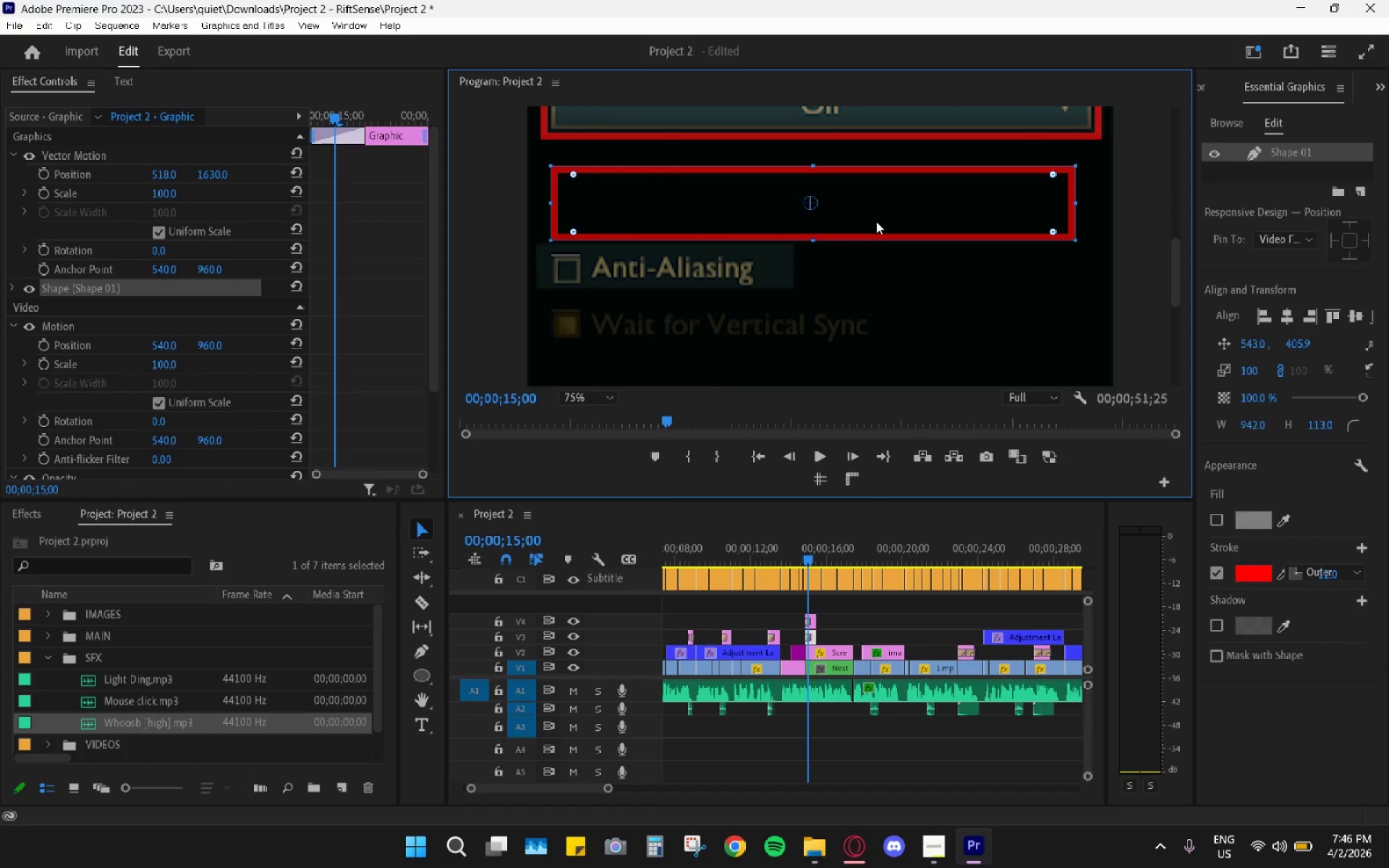 
left_click_drag(start_coordinate=[874, 215], to_coordinate=[854, 281])
 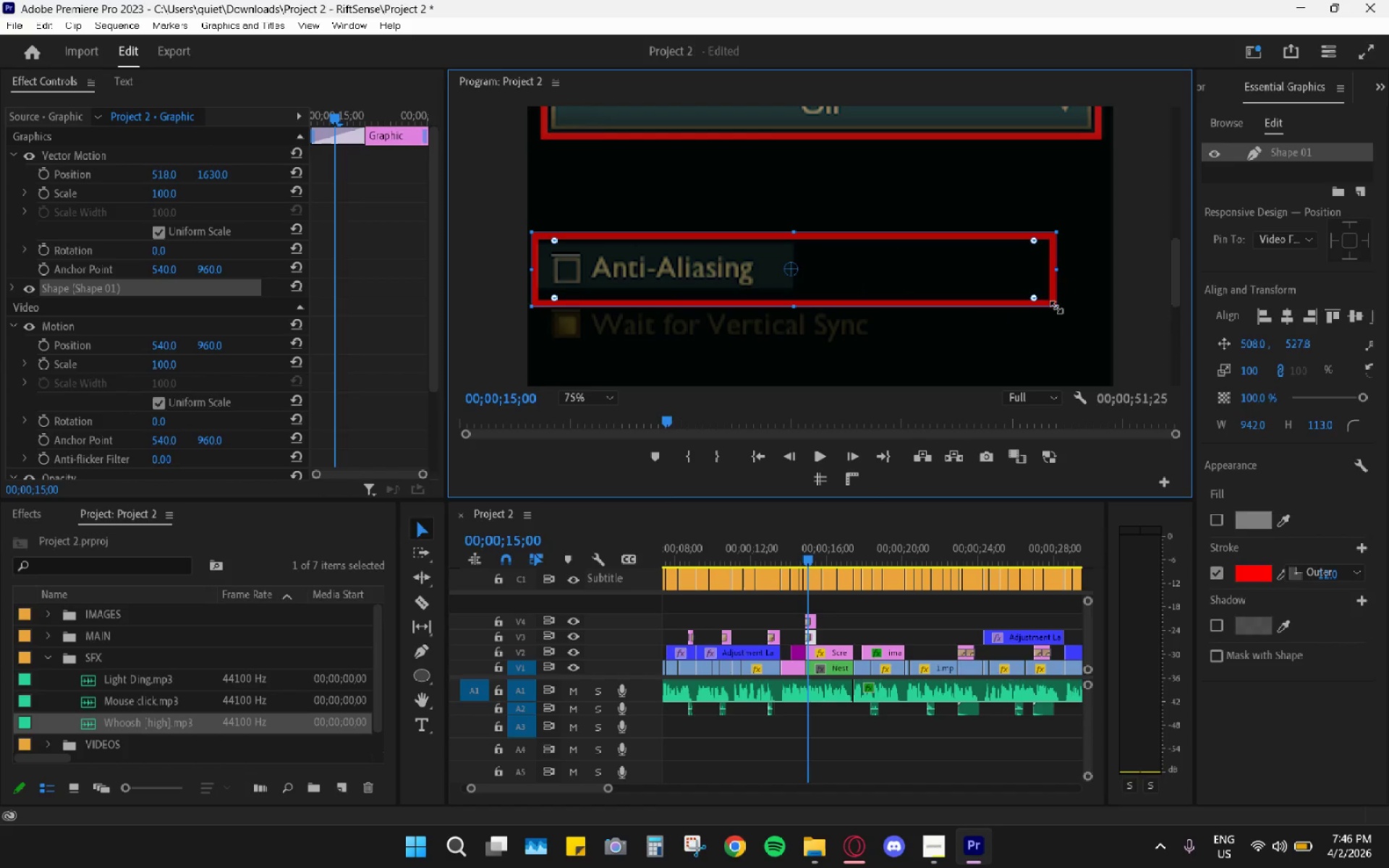 
left_click_drag(start_coordinate=[1056, 307], to_coordinate=[802, 299])
 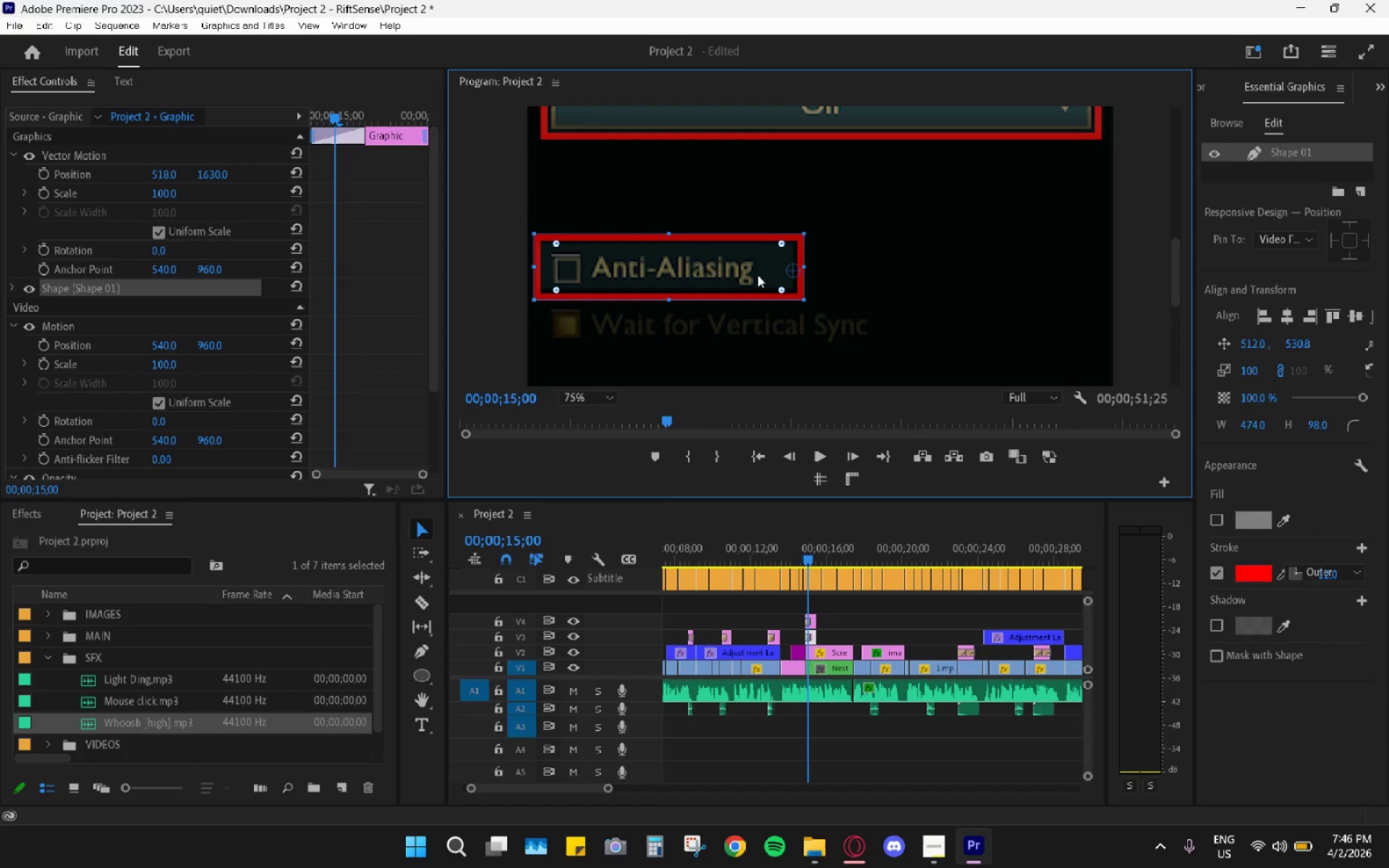 
wait(12.28)
 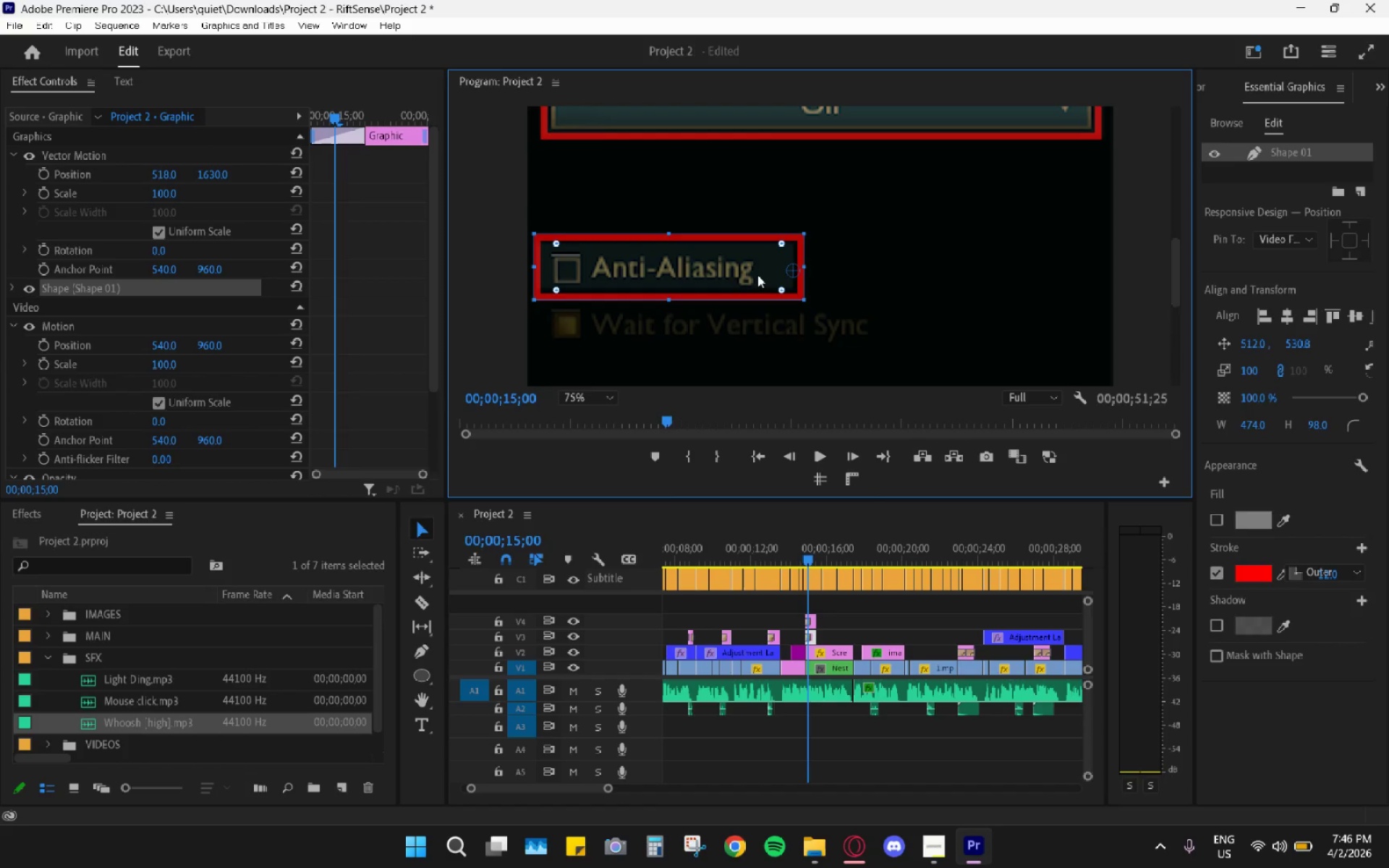 
left_click([816, 452])
 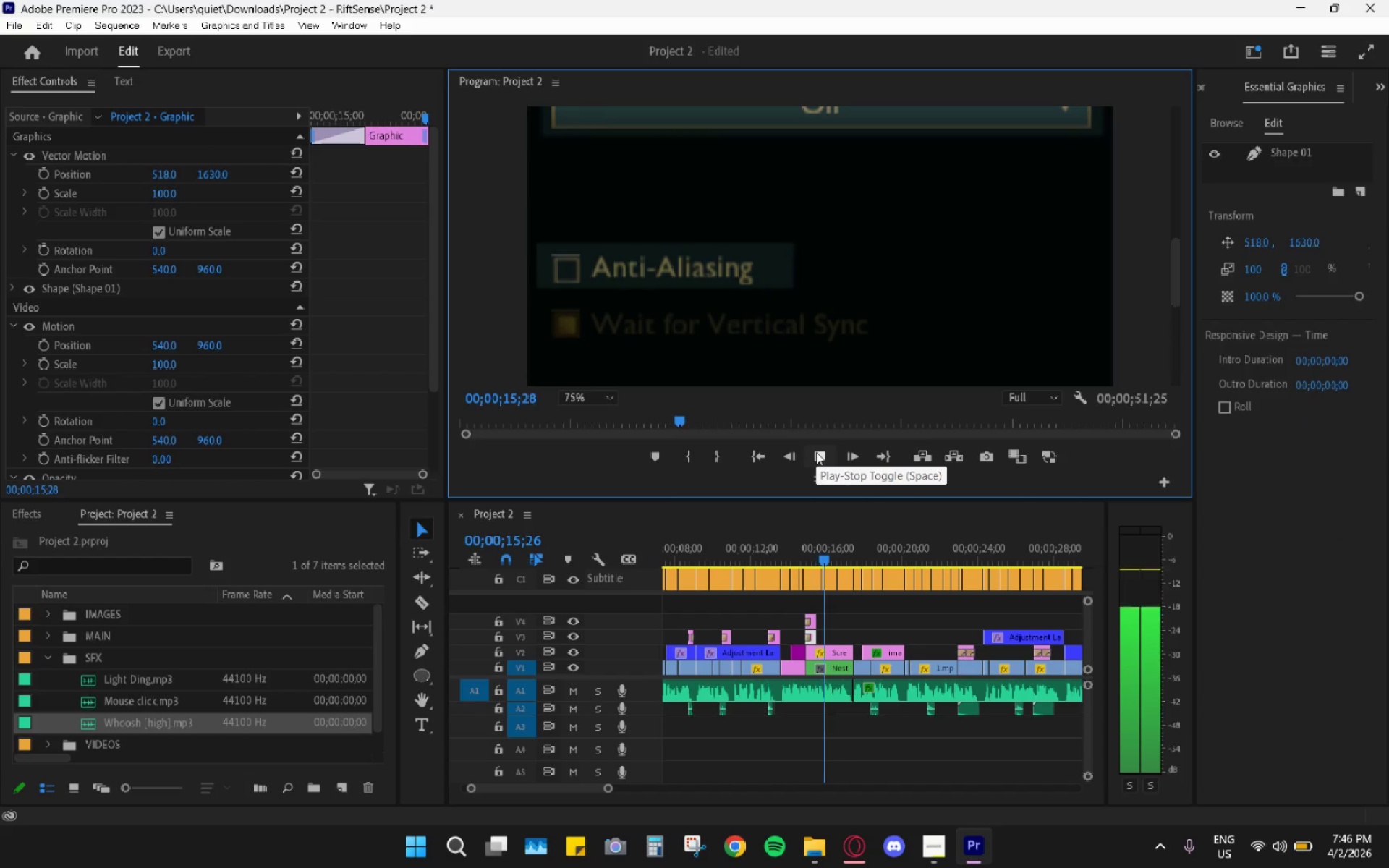 
key(Space)
 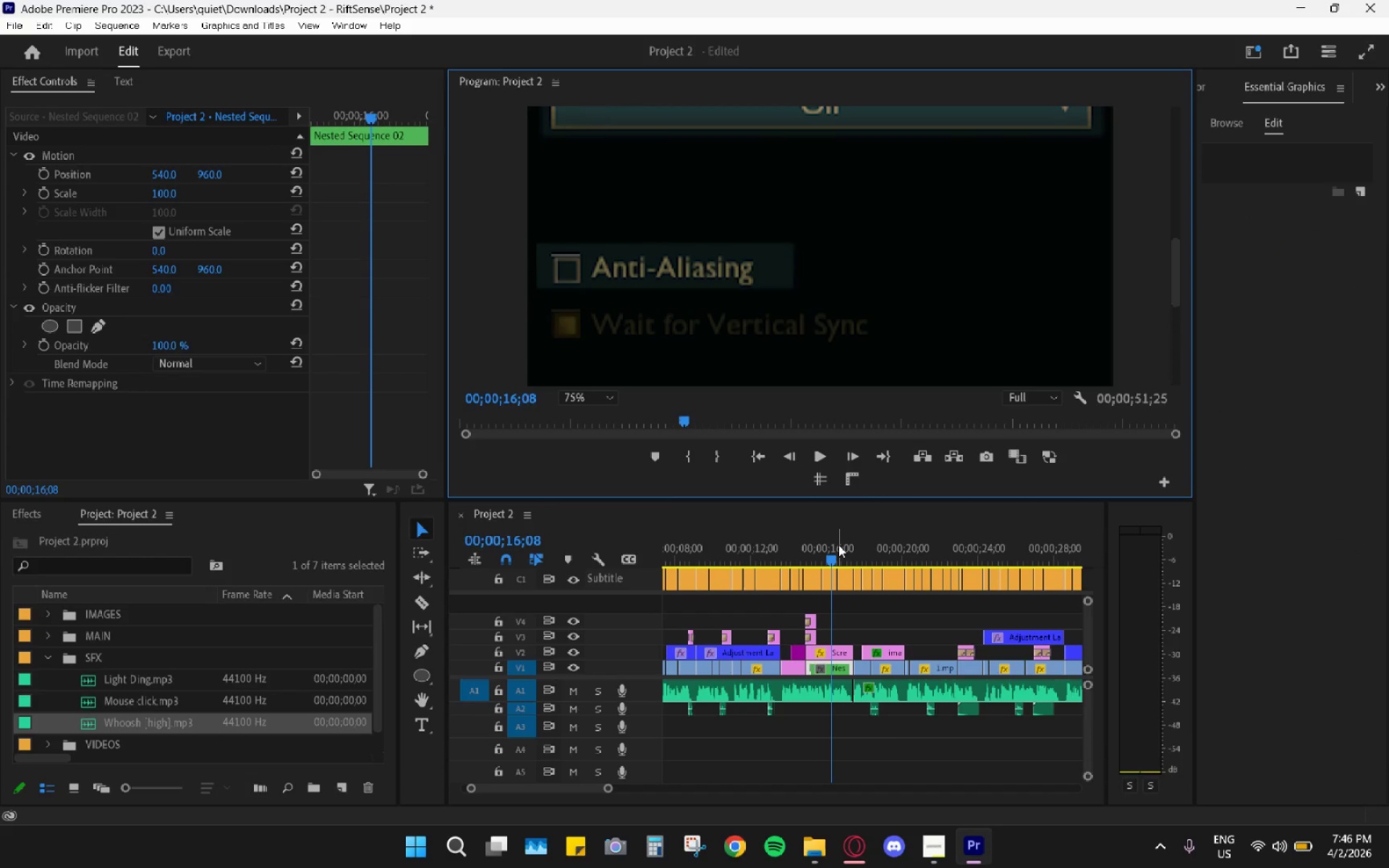 
left_click_drag(start_coordinate=[834, 547], to_coordinate=[808, 546])
 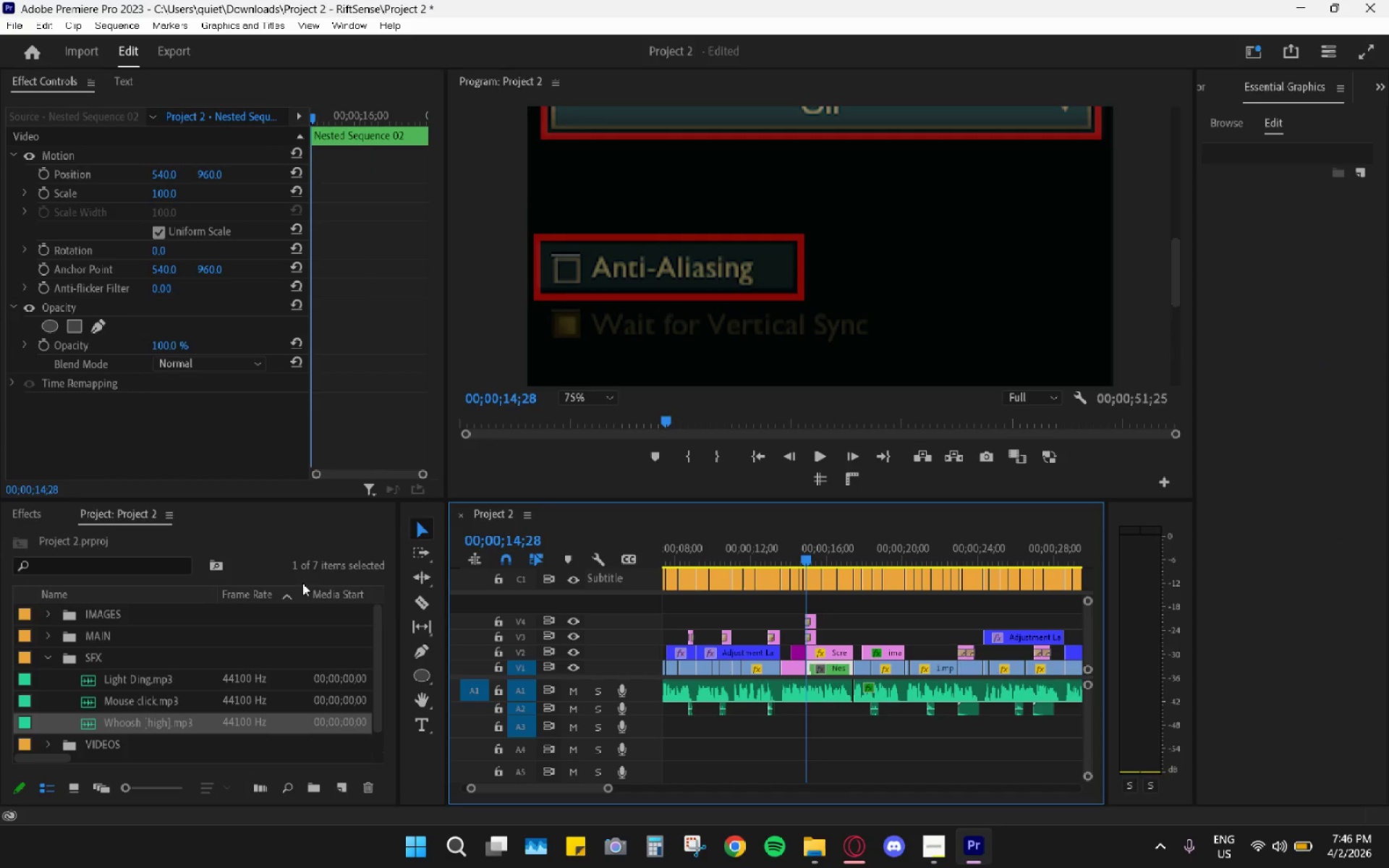 
left_click_drag(start_coordinate=[275, 563], to_coordinate=[455, 589])
 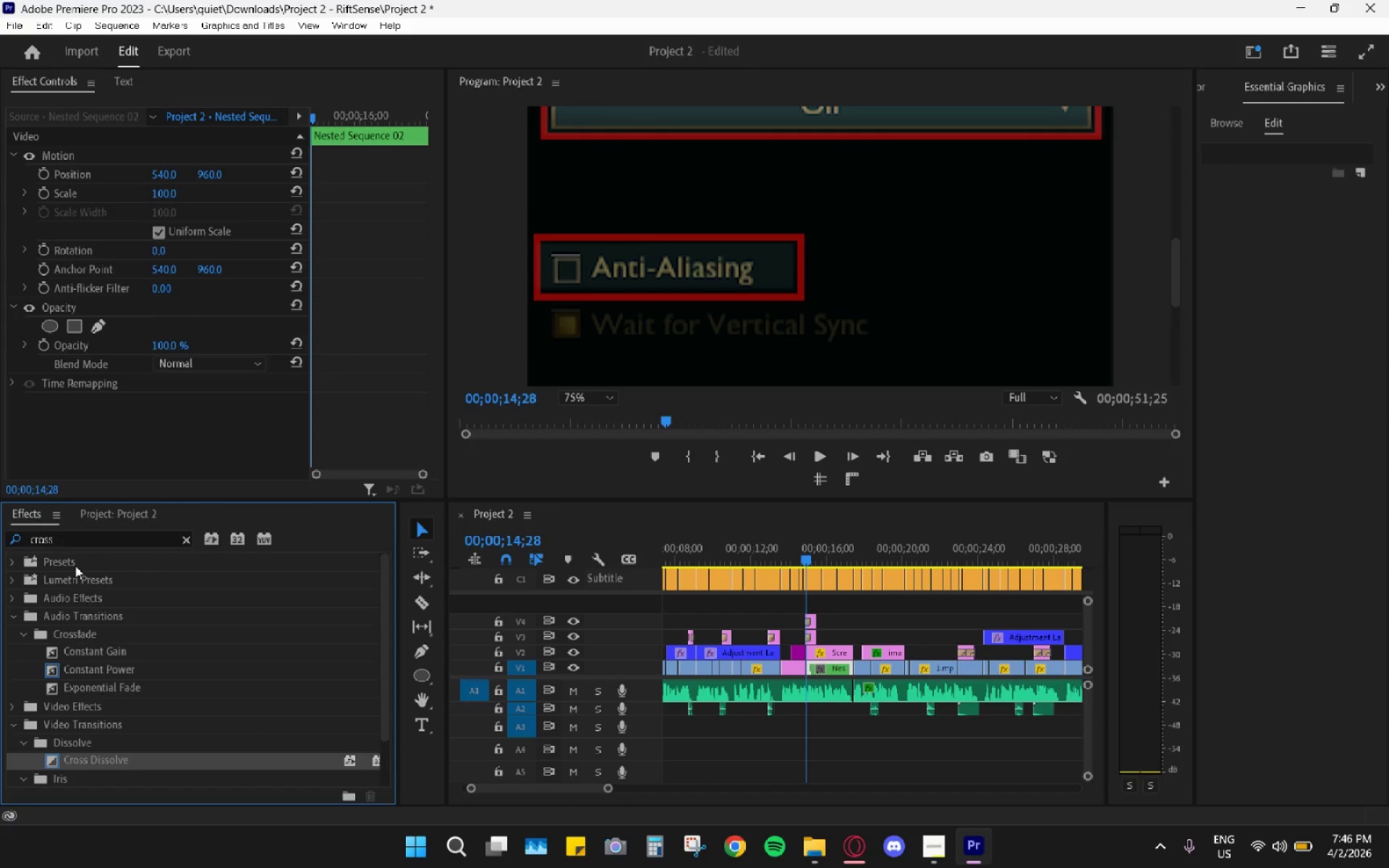 
left_click([81, 543])
 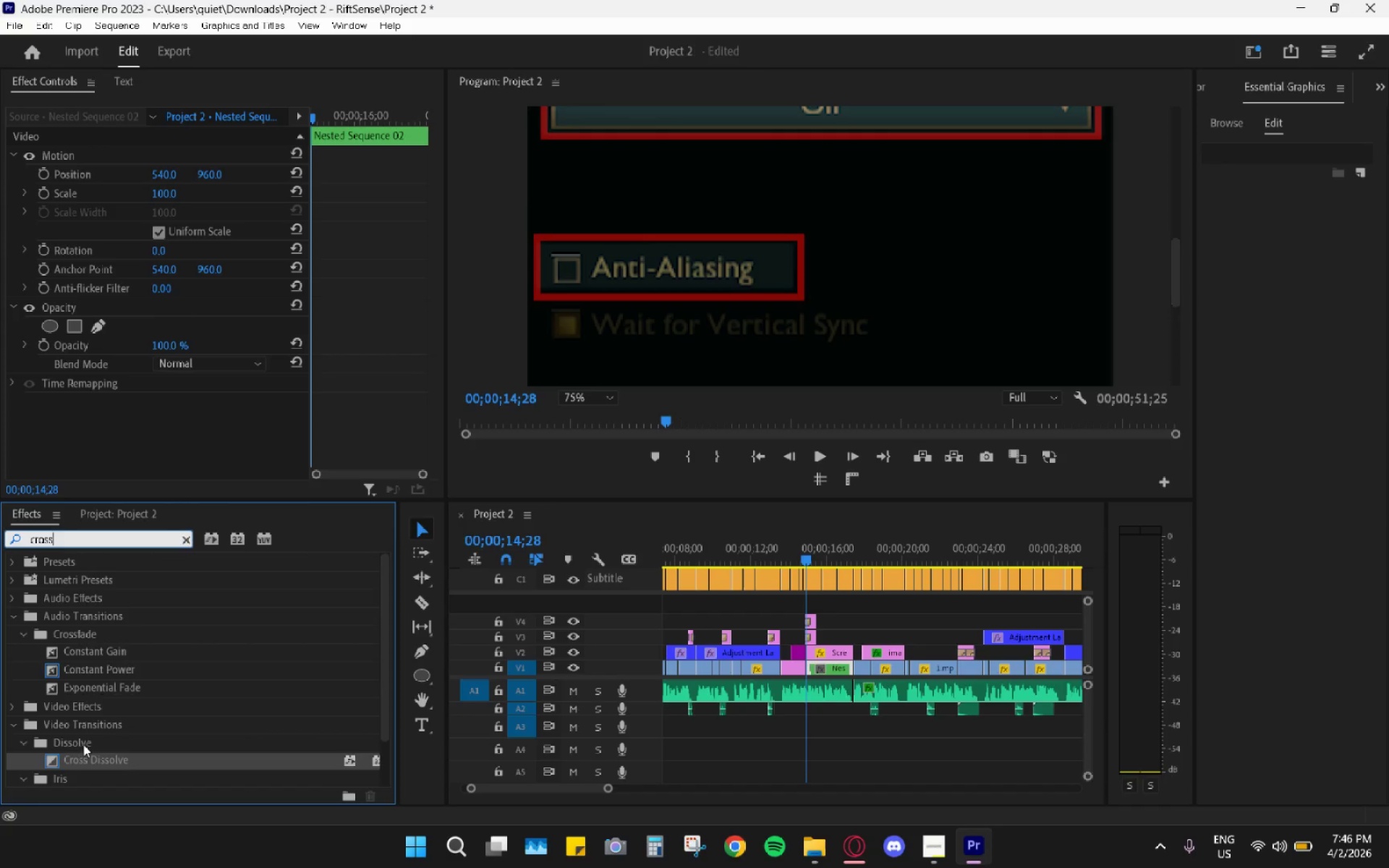 
left_click_drag(start_coordinate=[87, 762], to_coordinate=[816, 618])
 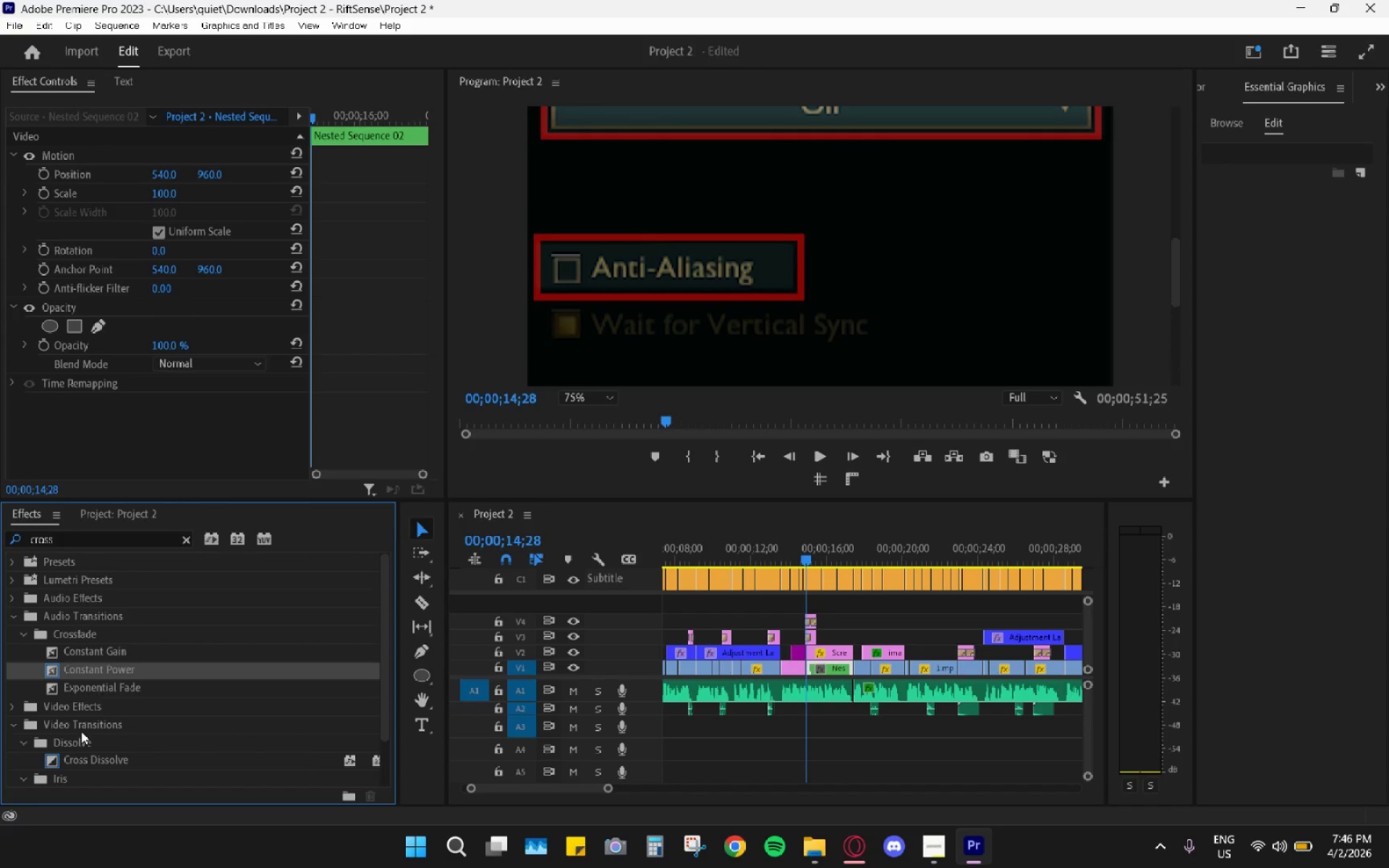 
left_click_drag(start_coordinate=[82, 757], to_coordinate=[813, 637])
 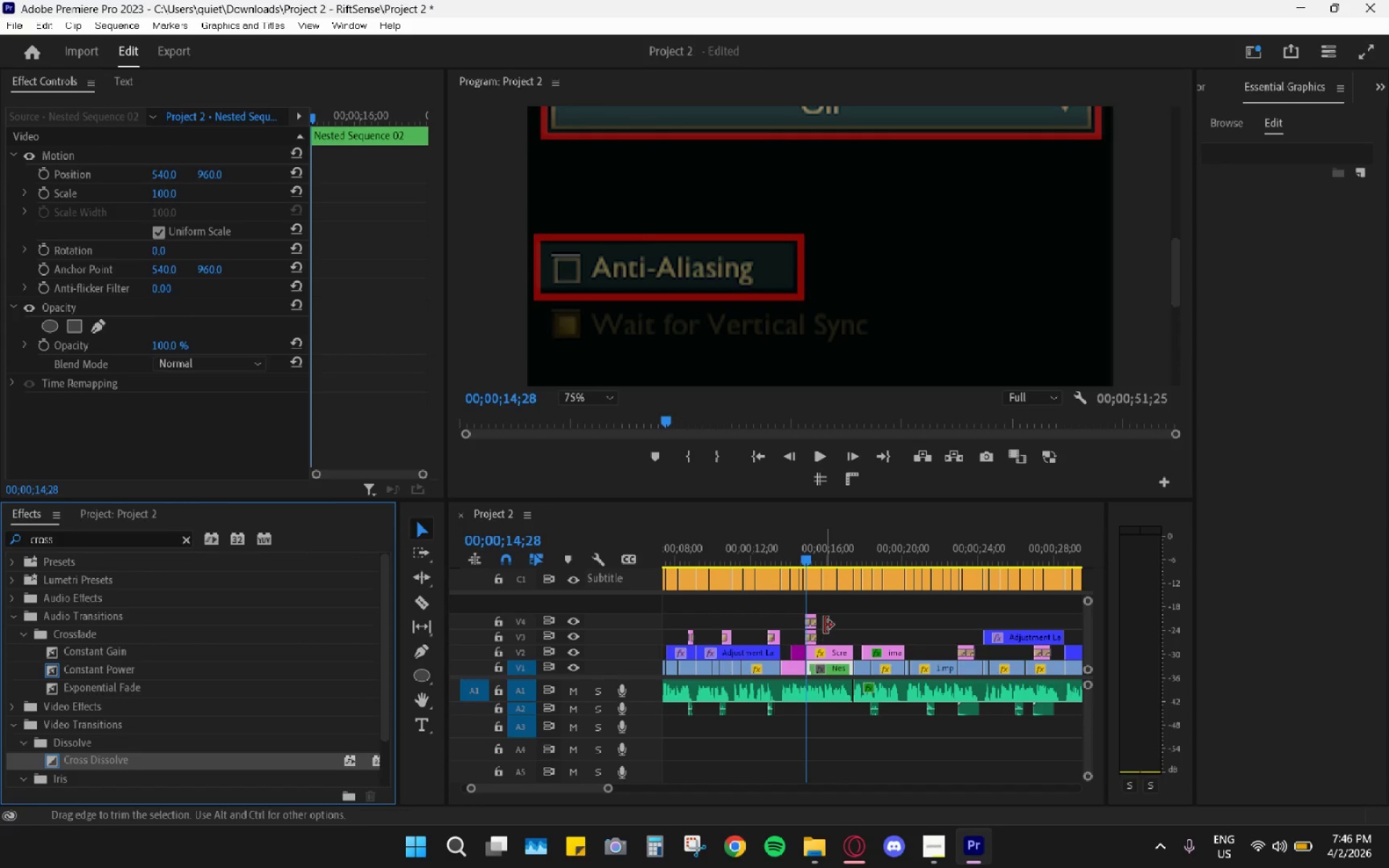 
hold_key(key=AltLeft, duration=0.88)
scroll: coordinate [814, 597], scroll_direction: up, amount: 16.0
 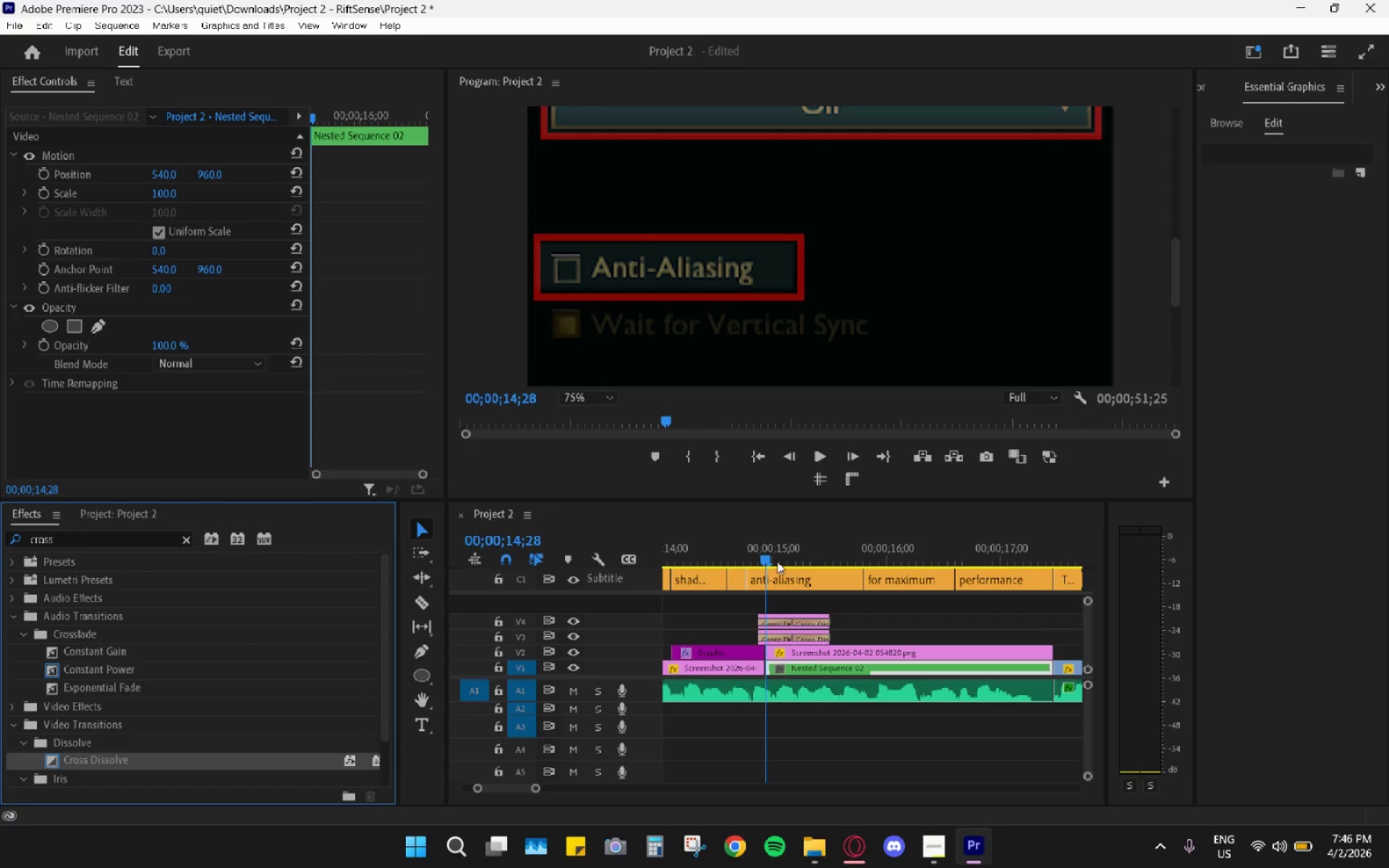 
left_click_drag(start_coordinate=[770, 554], to_coordinate=[755, 548])
 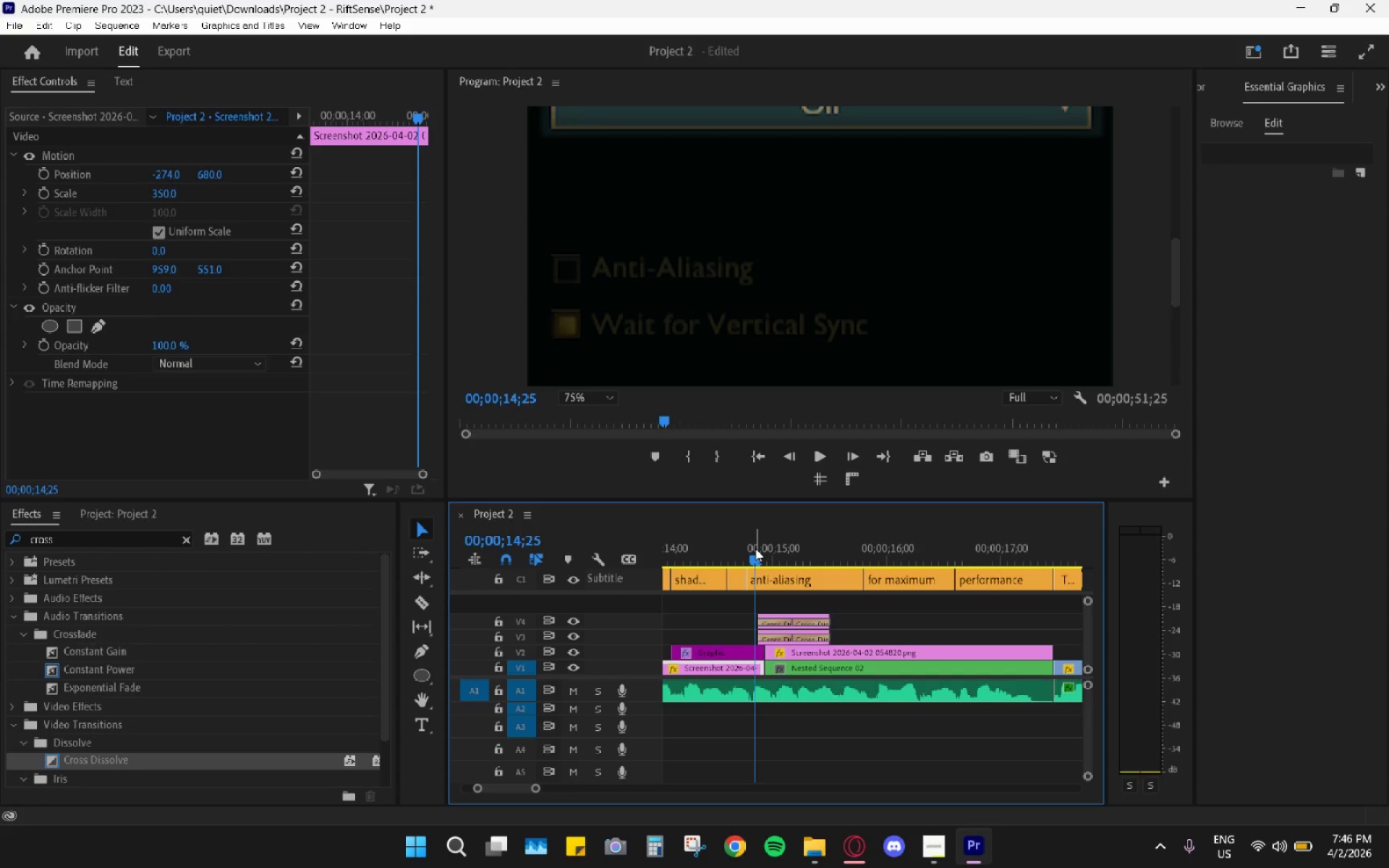 
key(Space)
 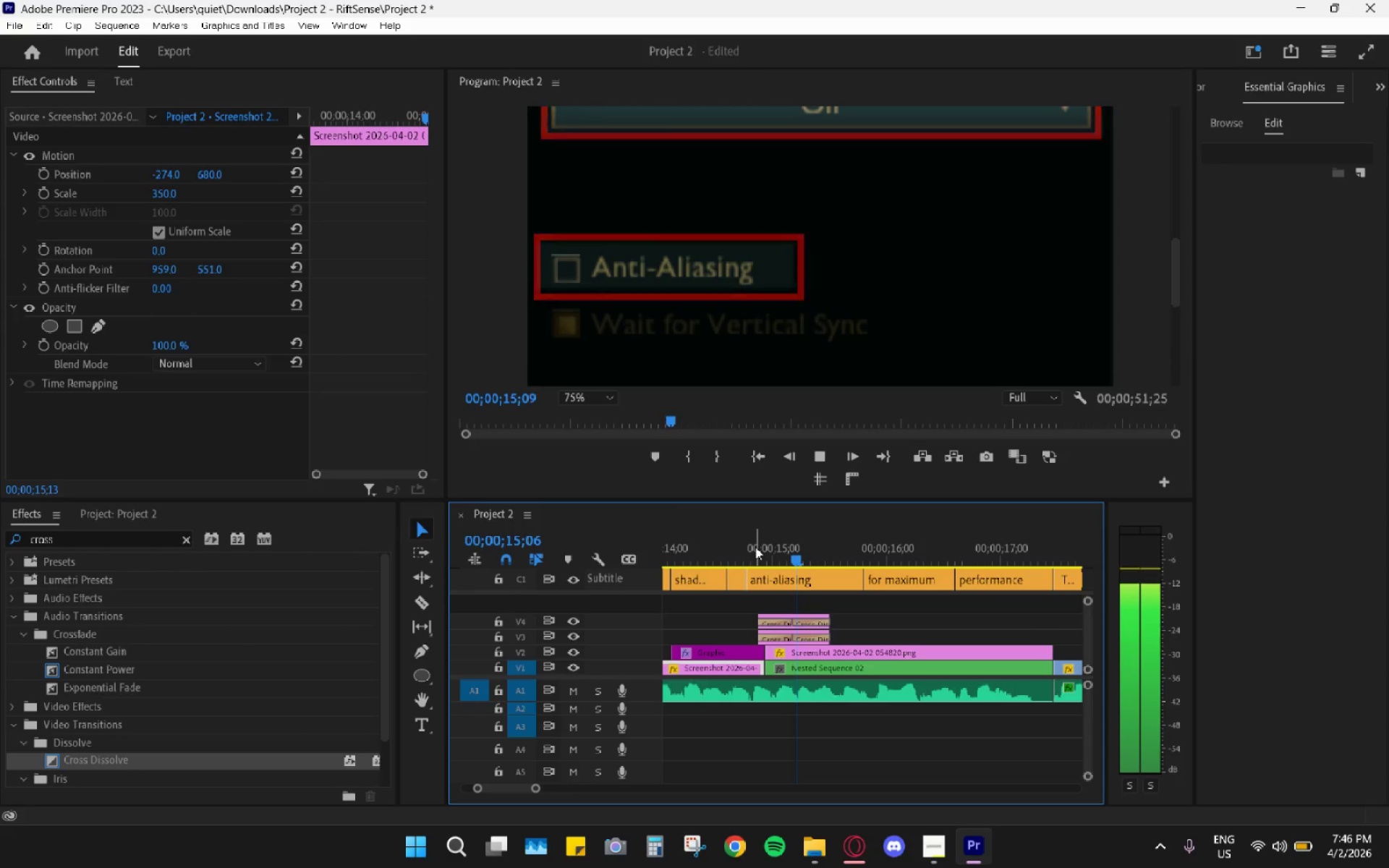 
key(Space)
 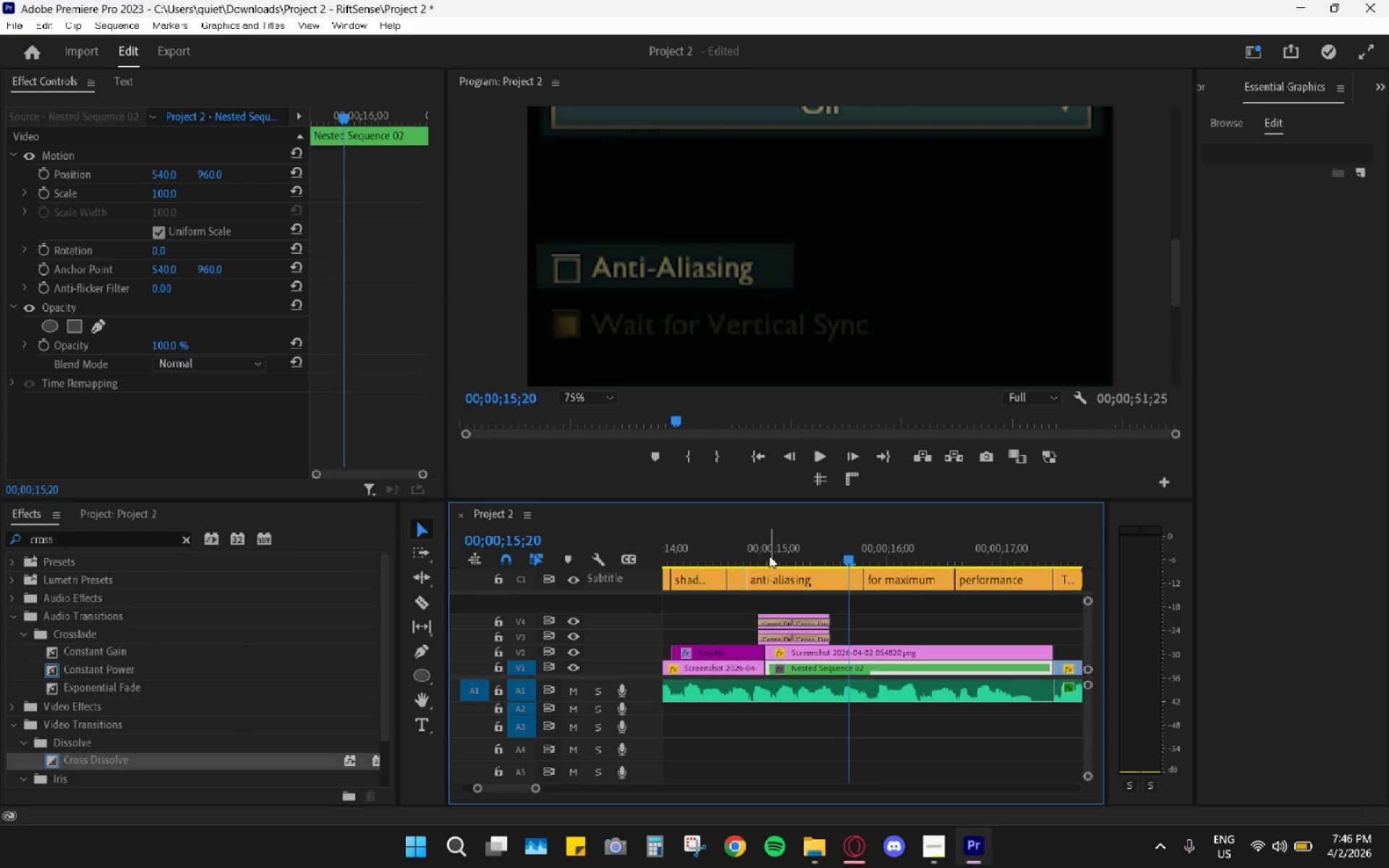 
left_click_drag(start_coordinate=[765, 550], to_coordinate=[747, 550])
 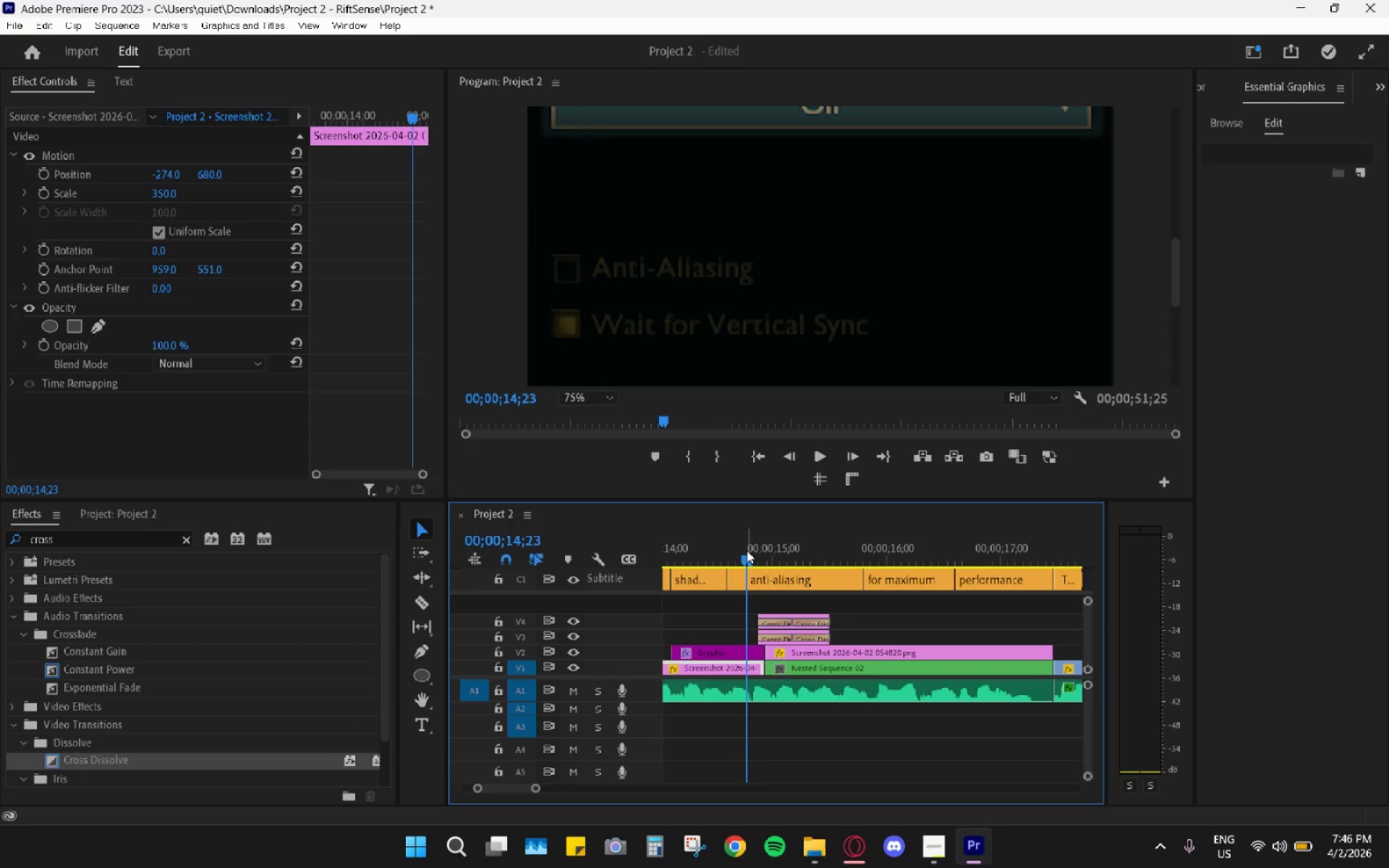 
key(Space)
 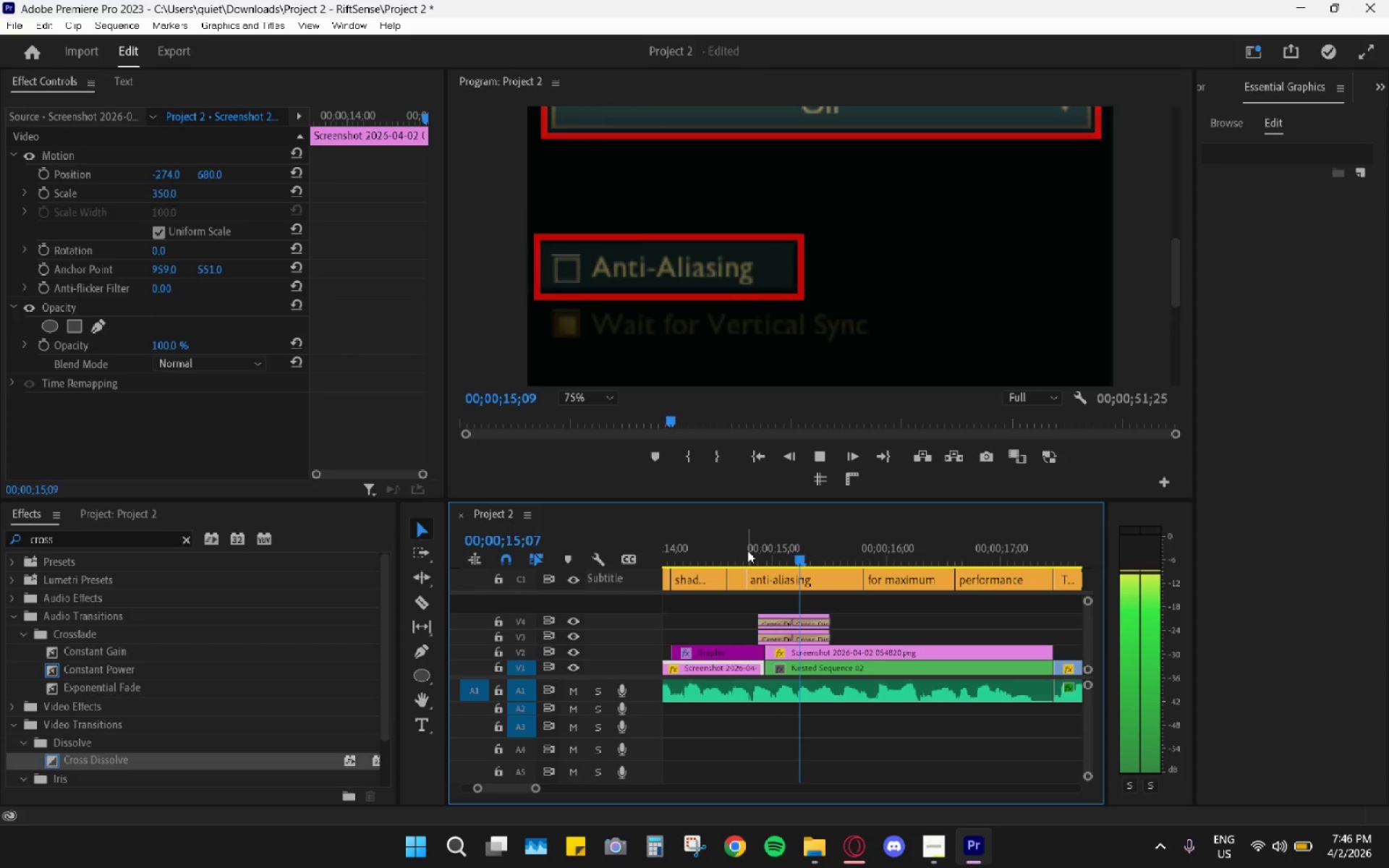 
key(Space)
 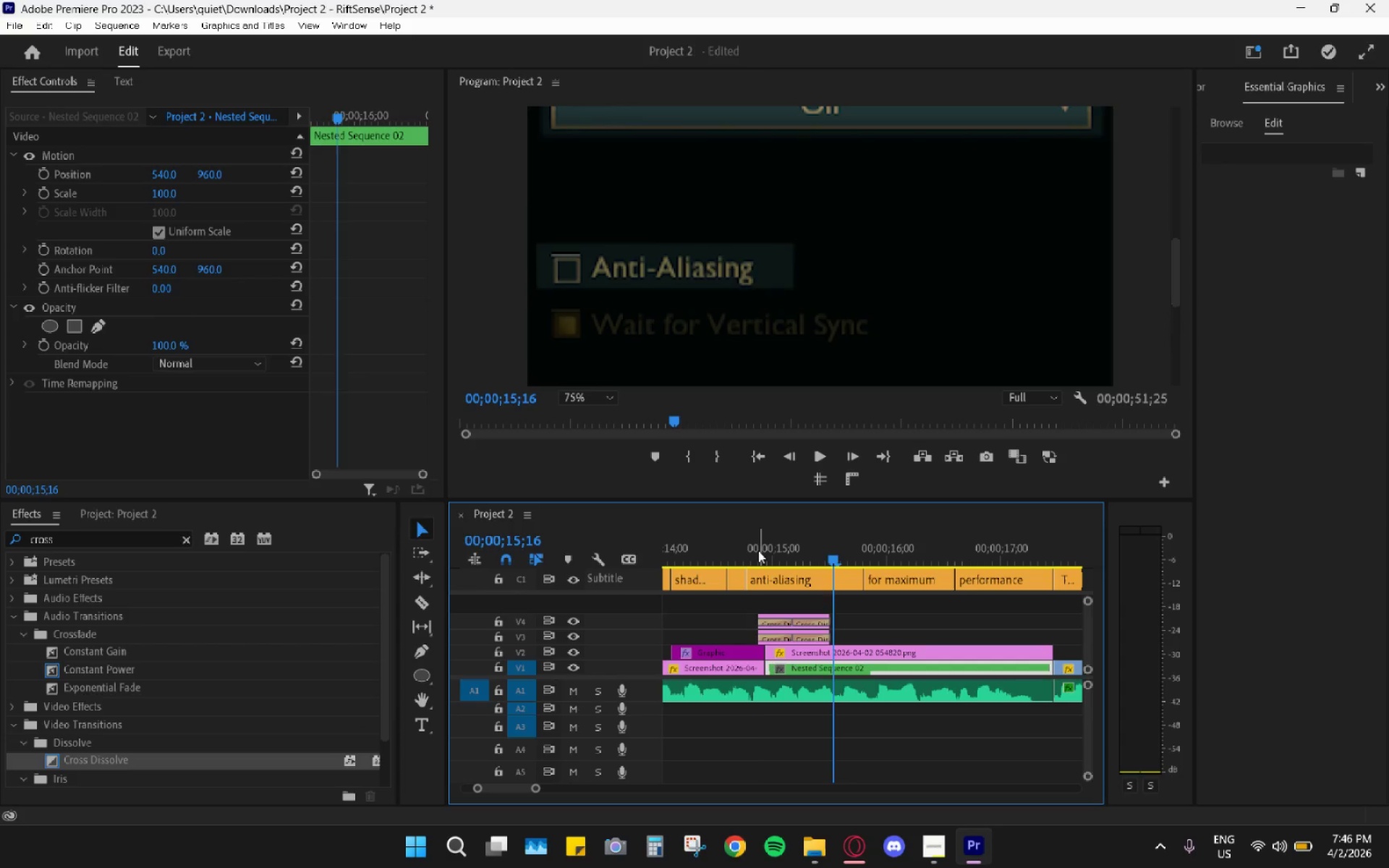 
left_click_drag(start_coordinate=[759, 550], to_coordinate=[775, 566])
 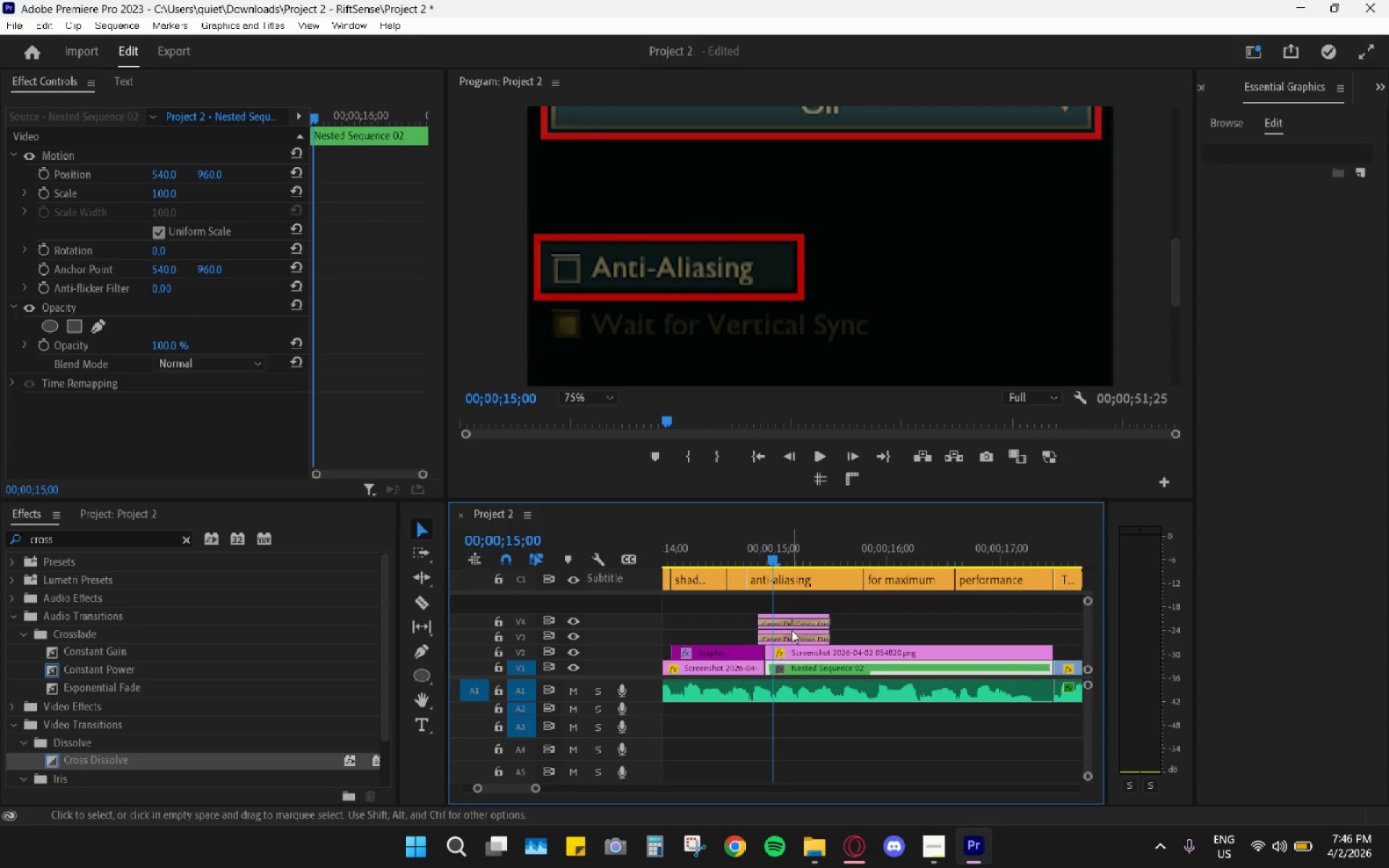 
left_click([791, 630])
 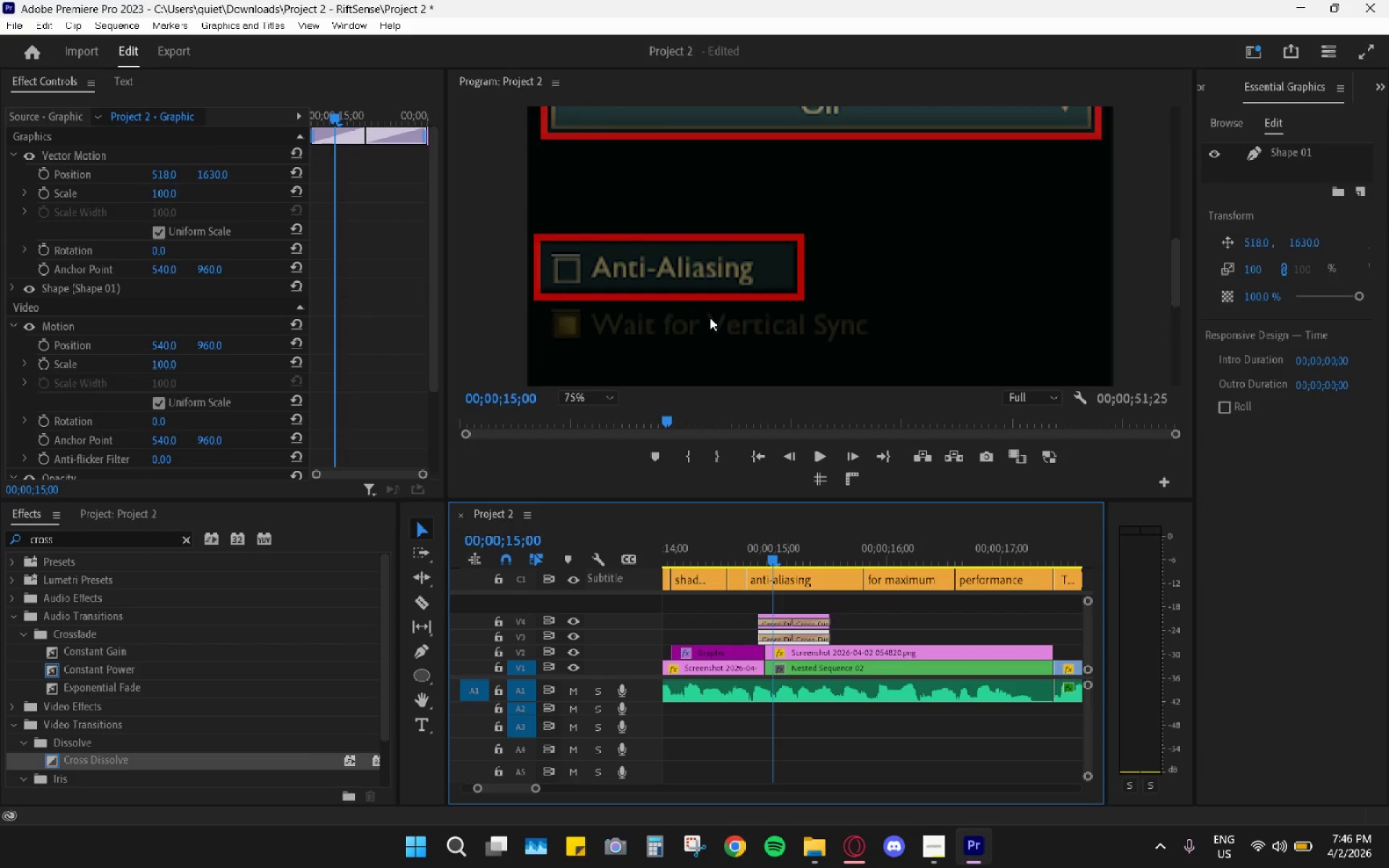 
left_click([726, 284])
 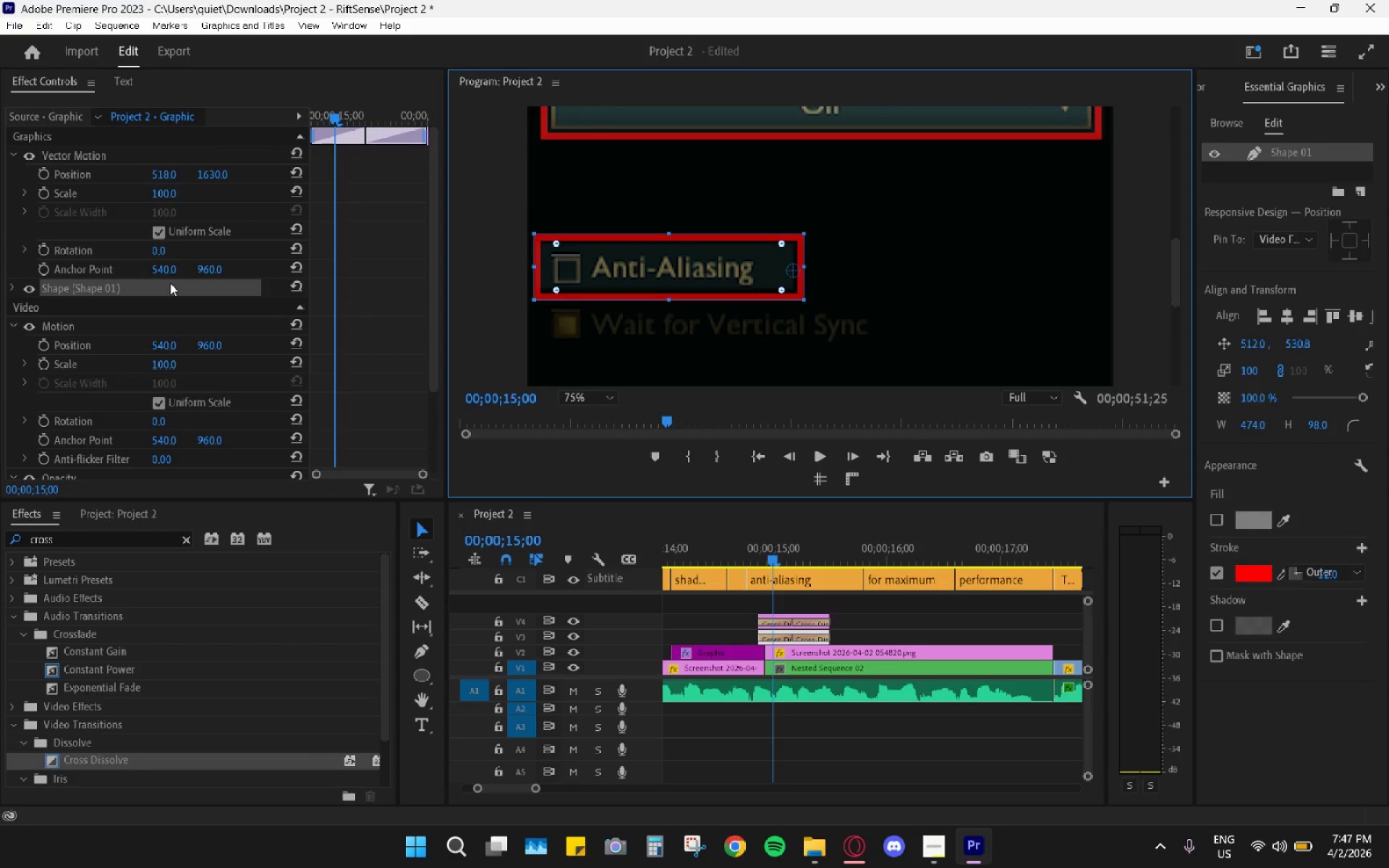 
left_click([12, 289])
 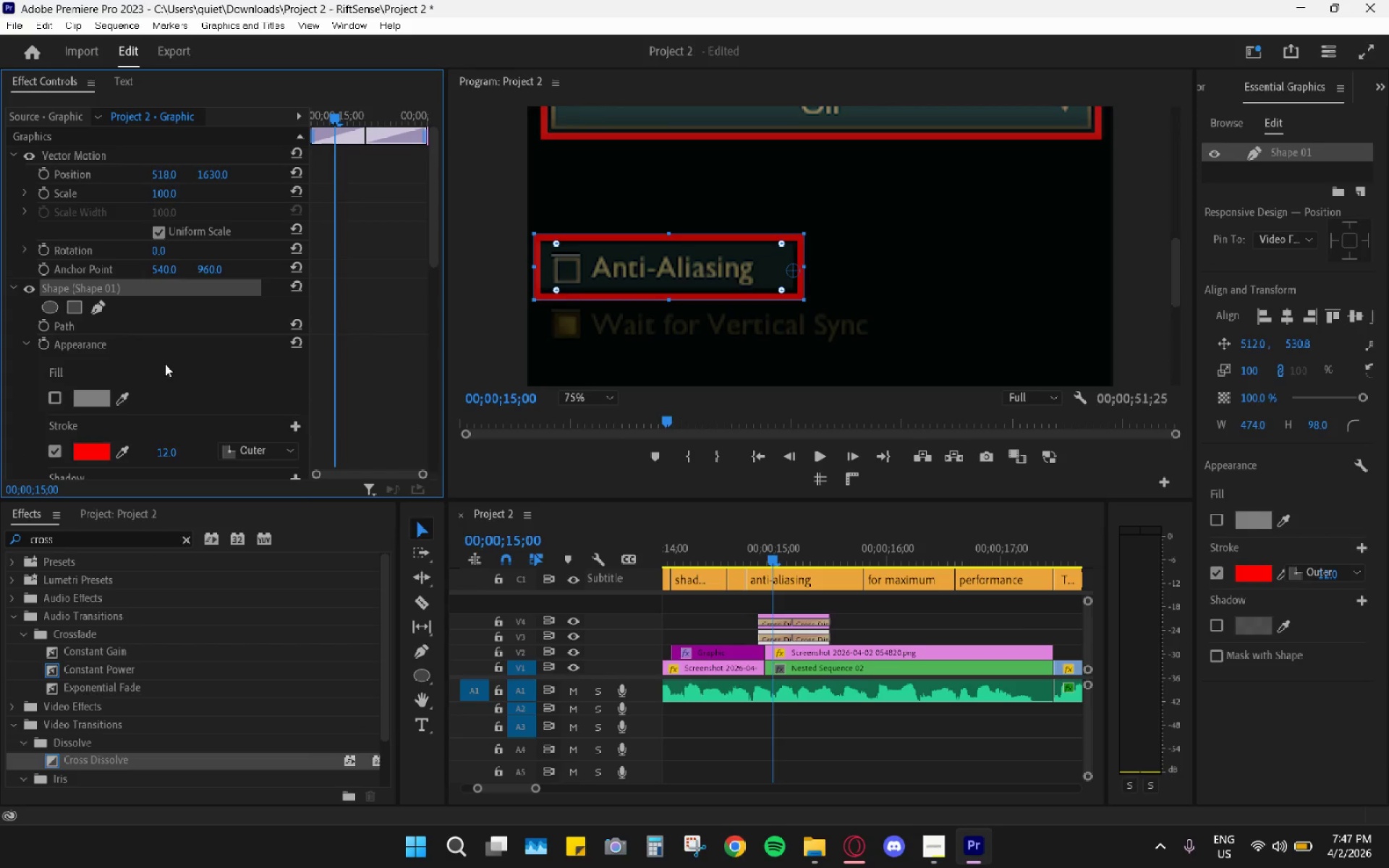 
scroll: coordinate [196, 371], scroll_direction: down, amount: 2.0
 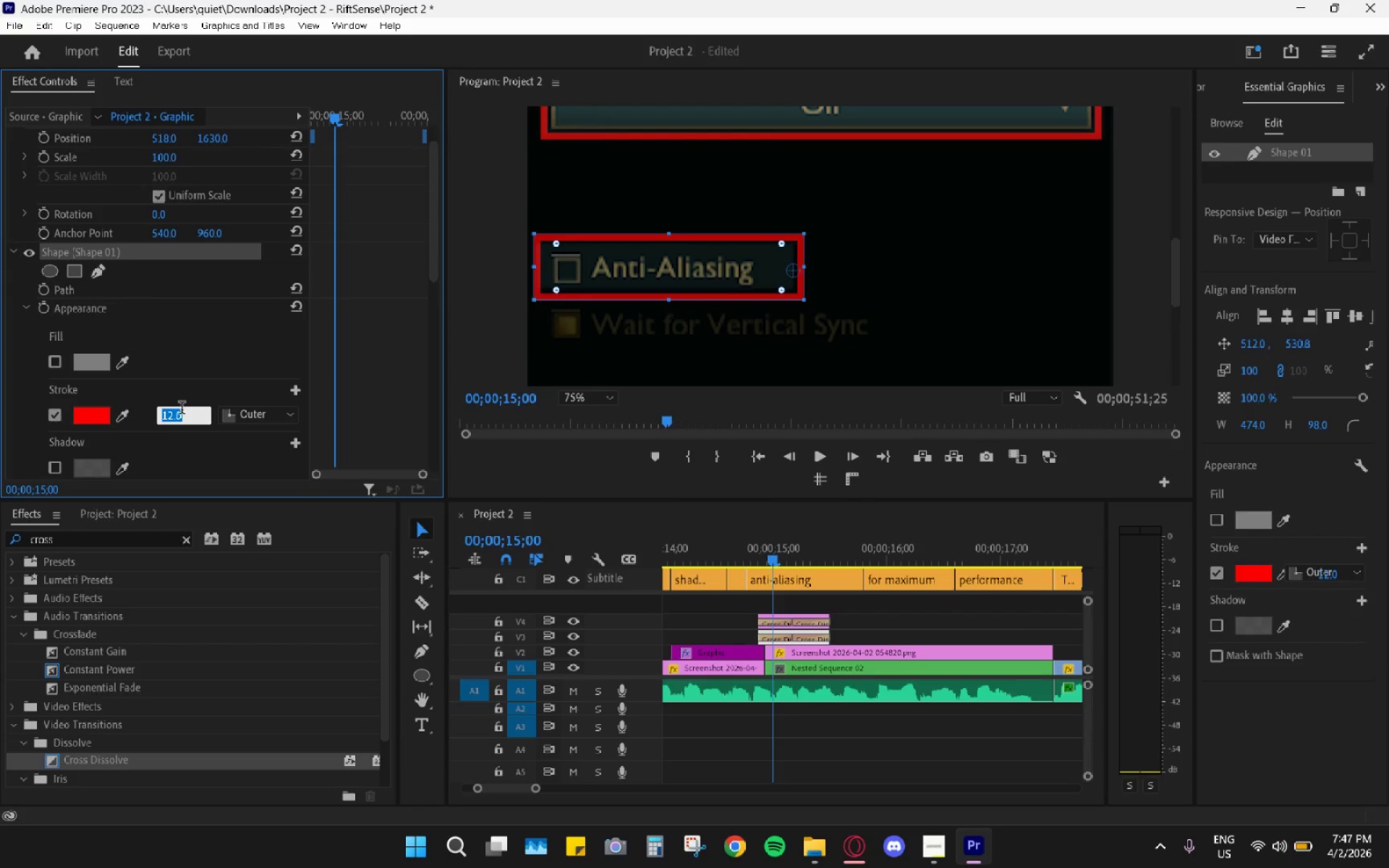 
key(Numpad9)
 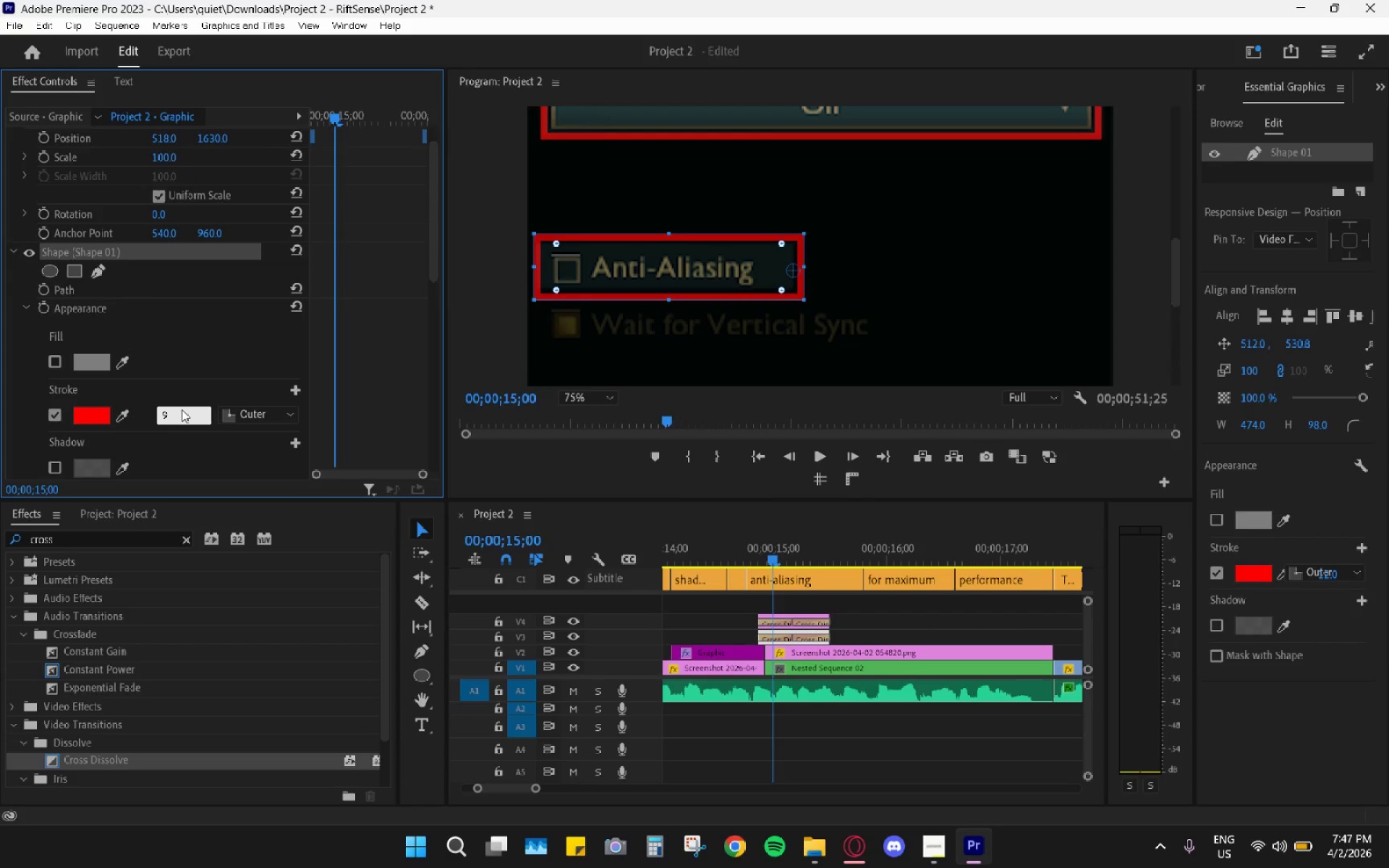 
key(Enter)
 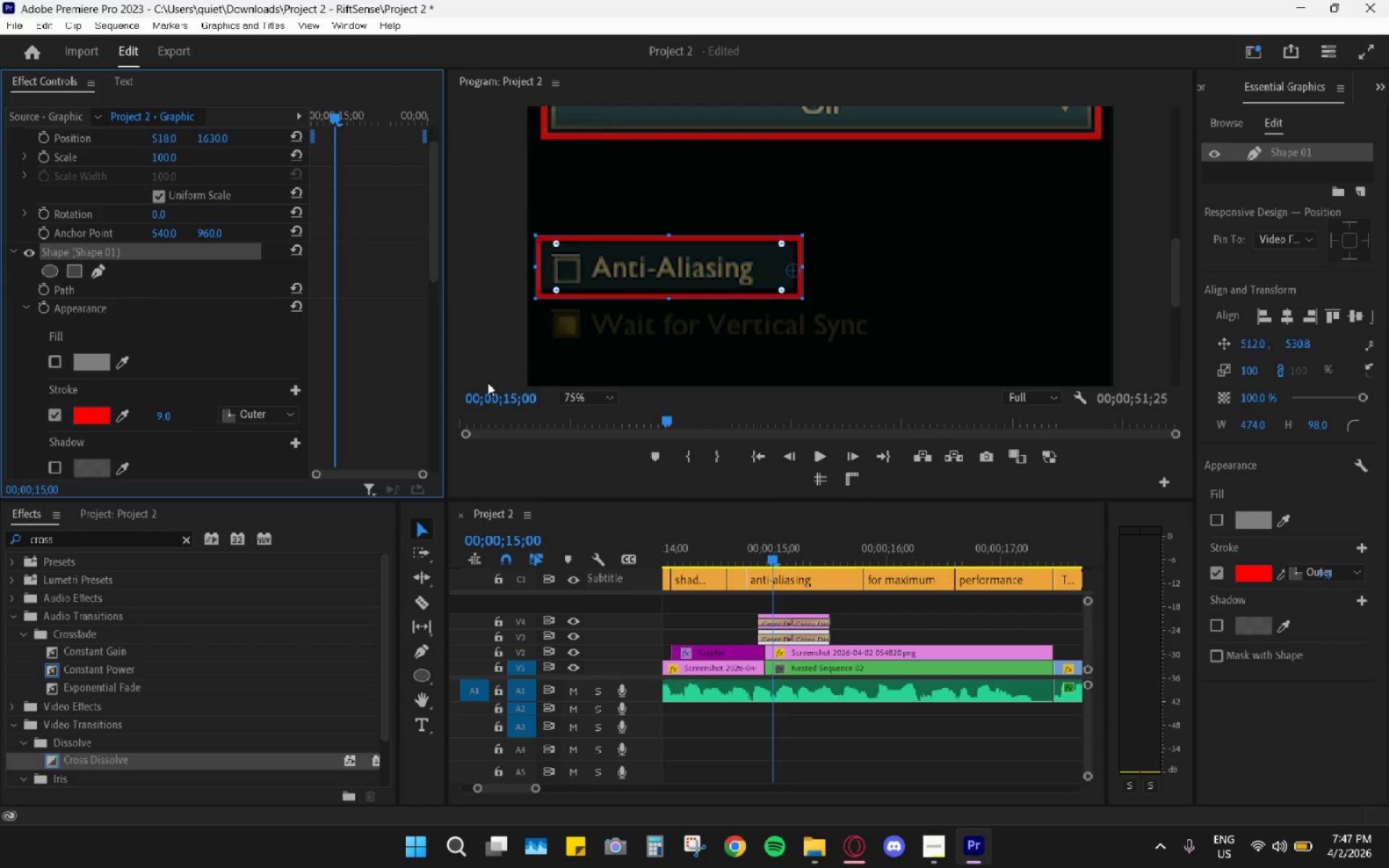 
left_click([862, 262])
 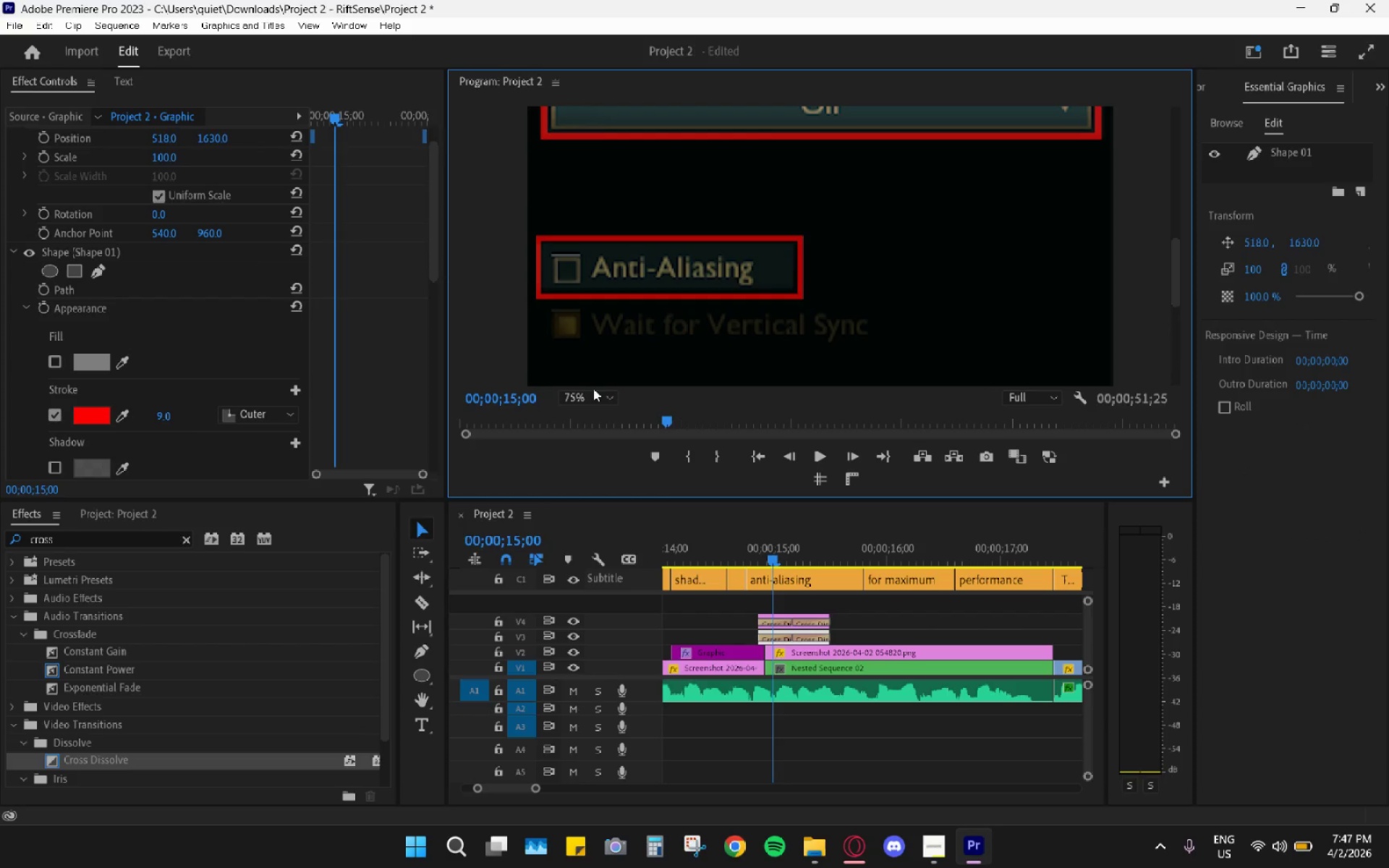 
triple_click([596, 417])
 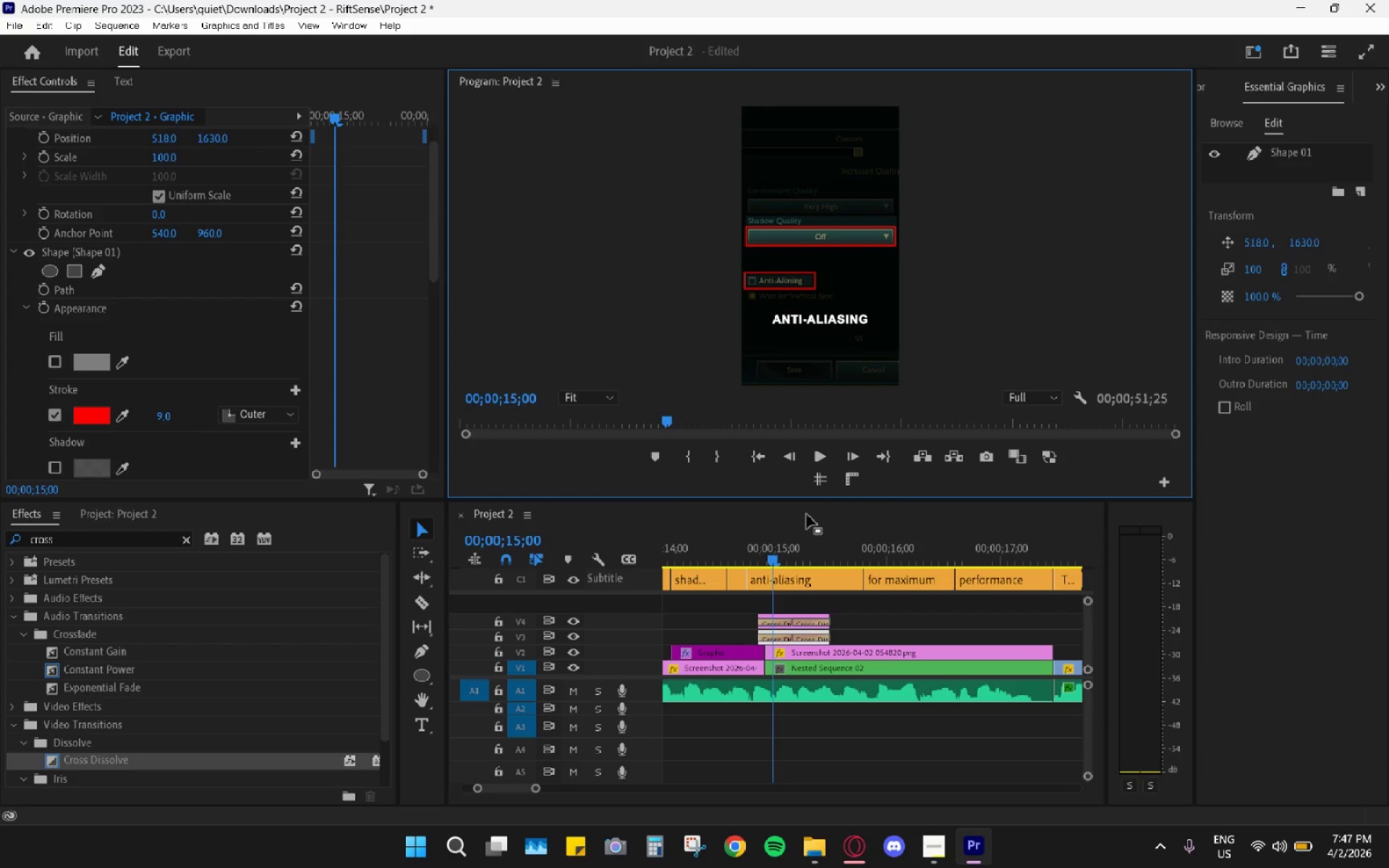 
left_click_drag(start_coordinate=[763, 555], to_coordinate=[744, 554])
 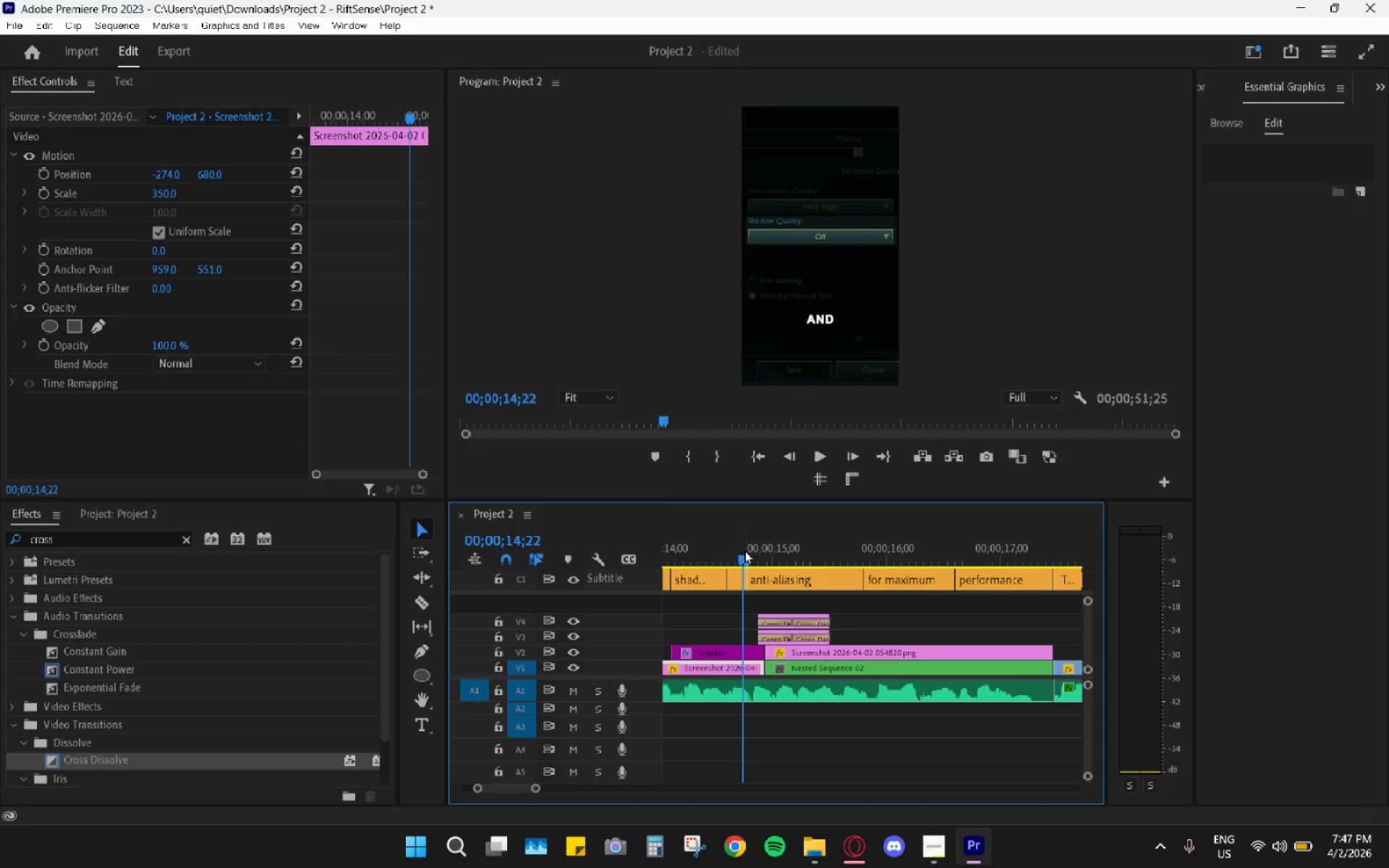 
key(Space)
 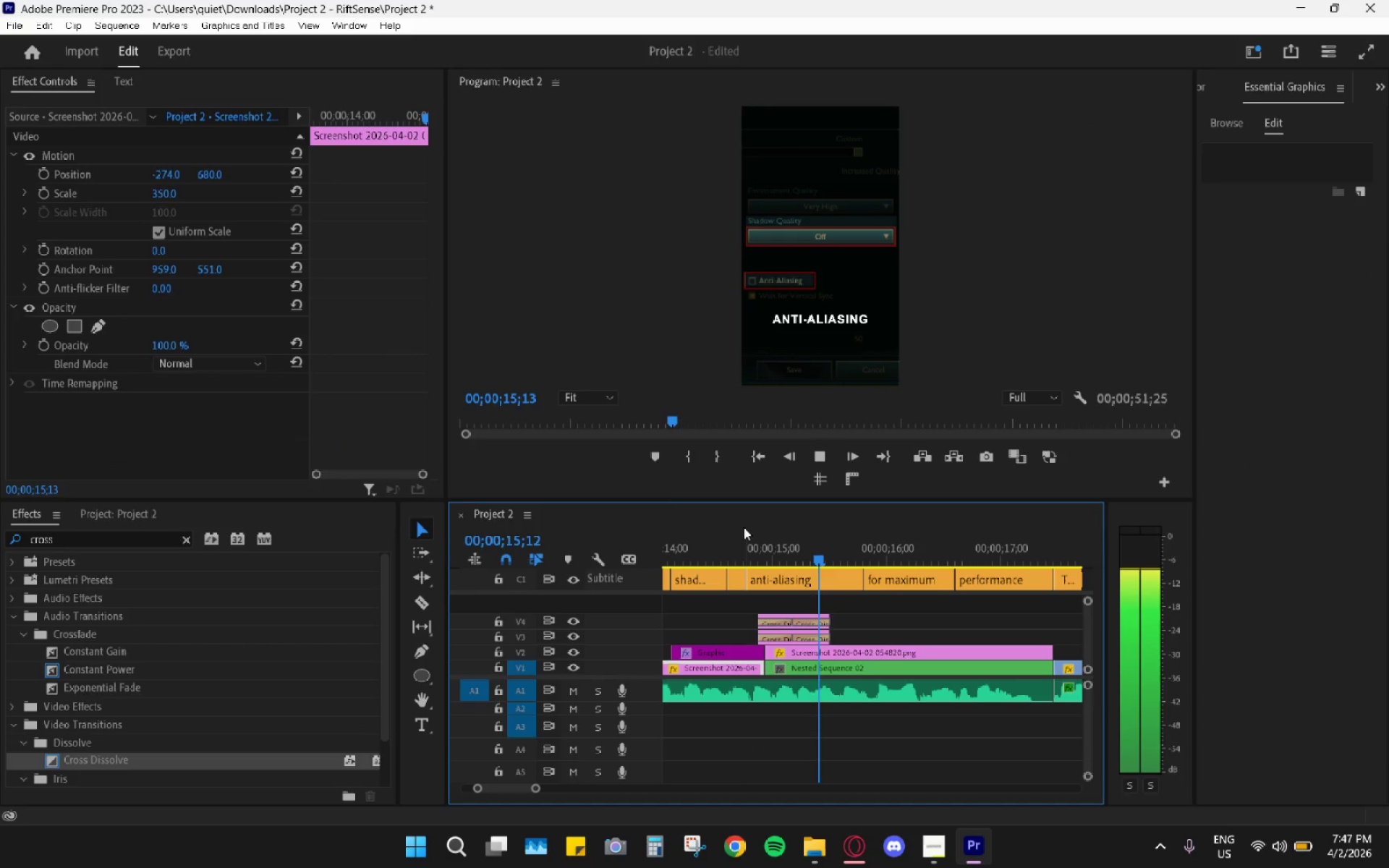 
left_click_drag(start_coordinate=[744, 526], to_coordinate=[682, 528])
 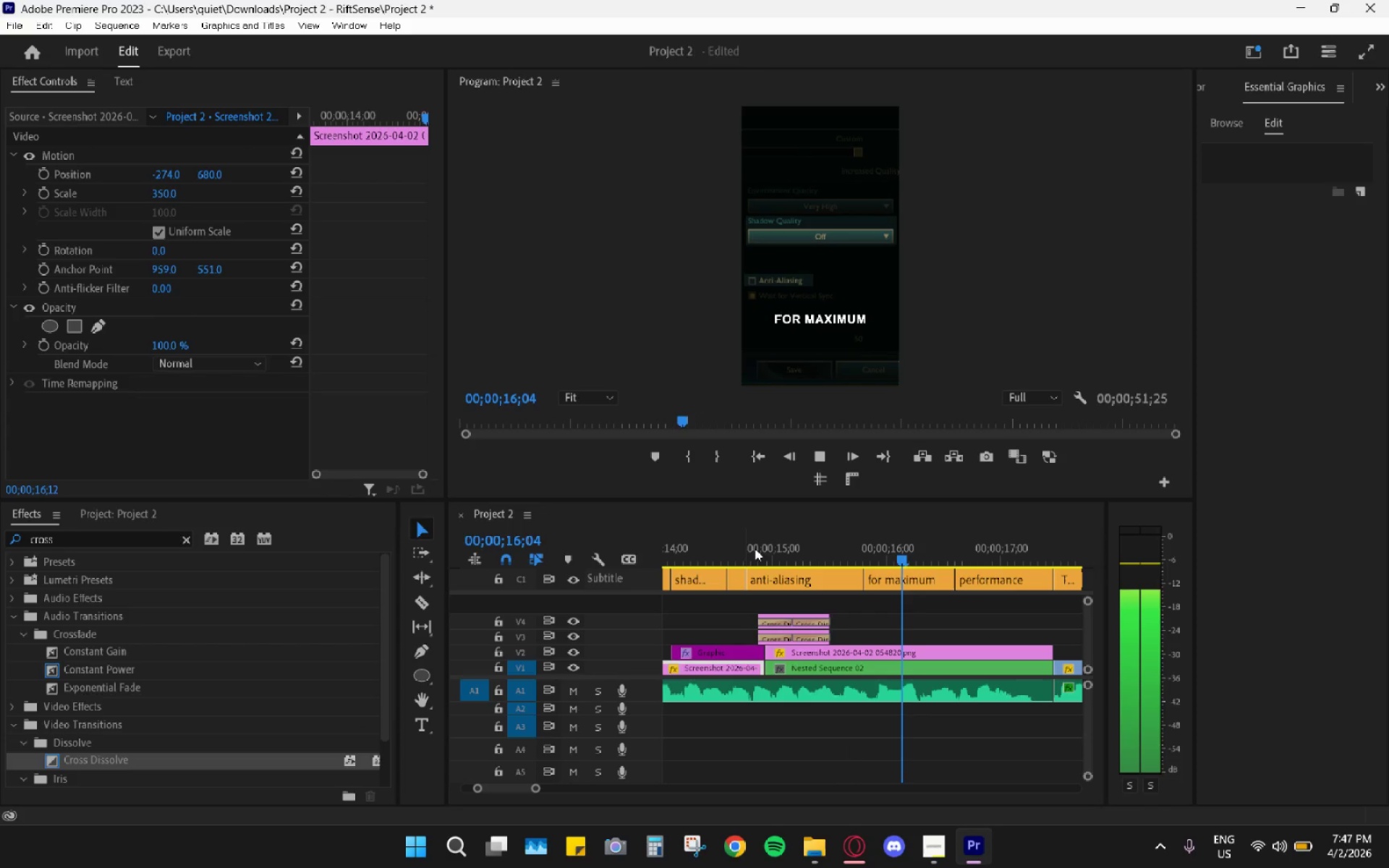 
hold_key(key=AltLeft, duration=0.7)
scroll: coordinate [763, 553], scroll_direction: down, amount: 10.0
 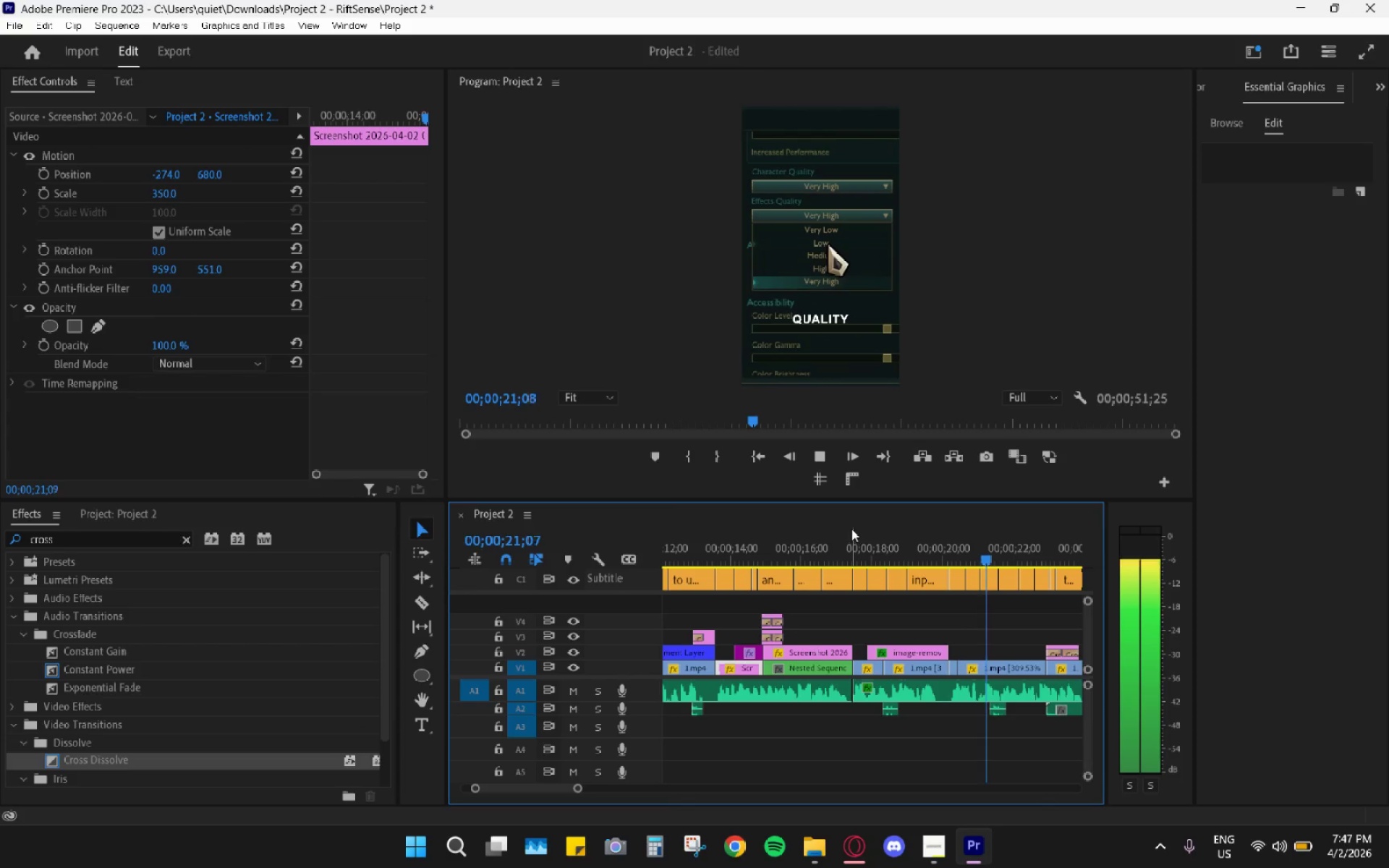 
wait(5.34)
 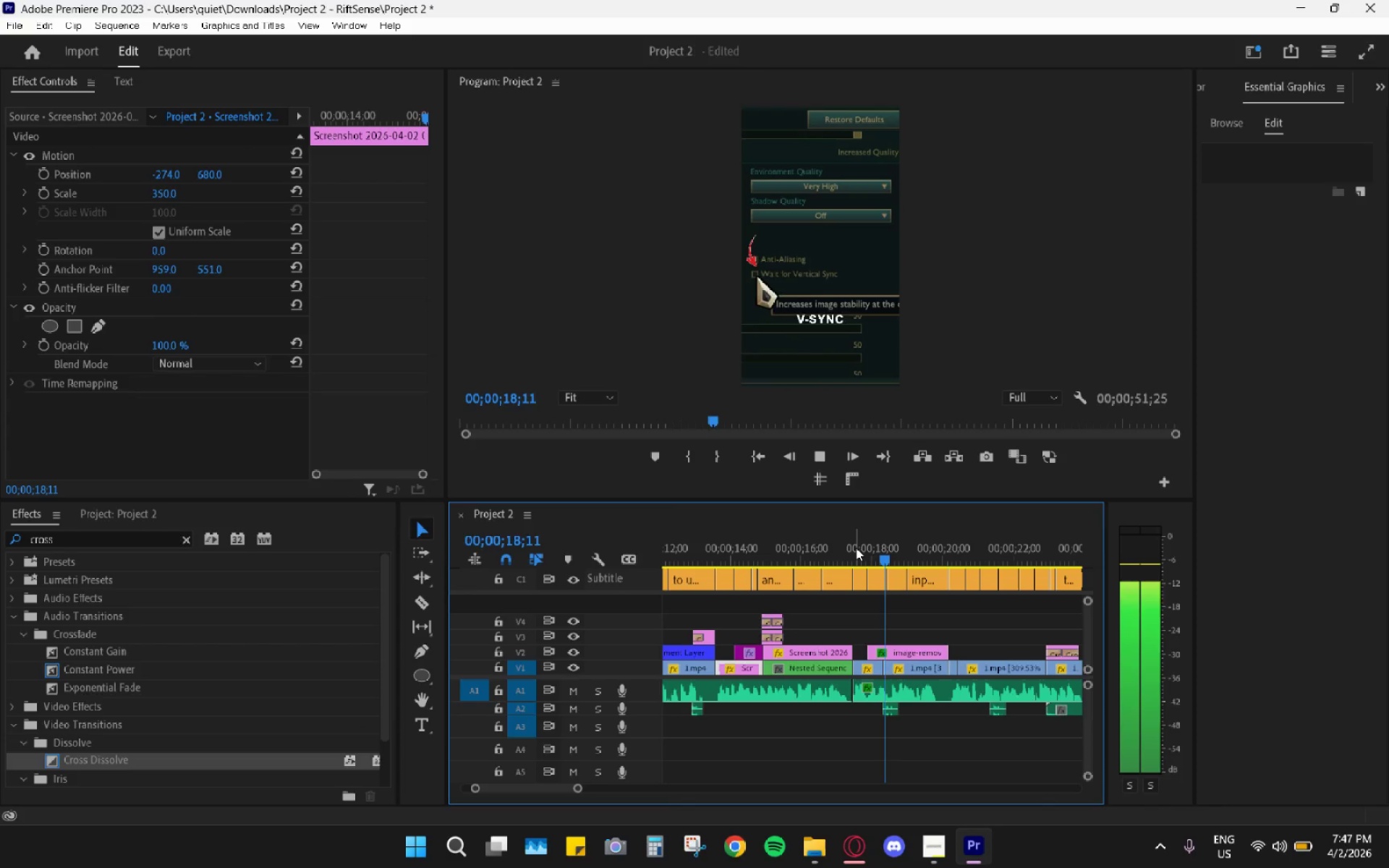 
key(Space)
 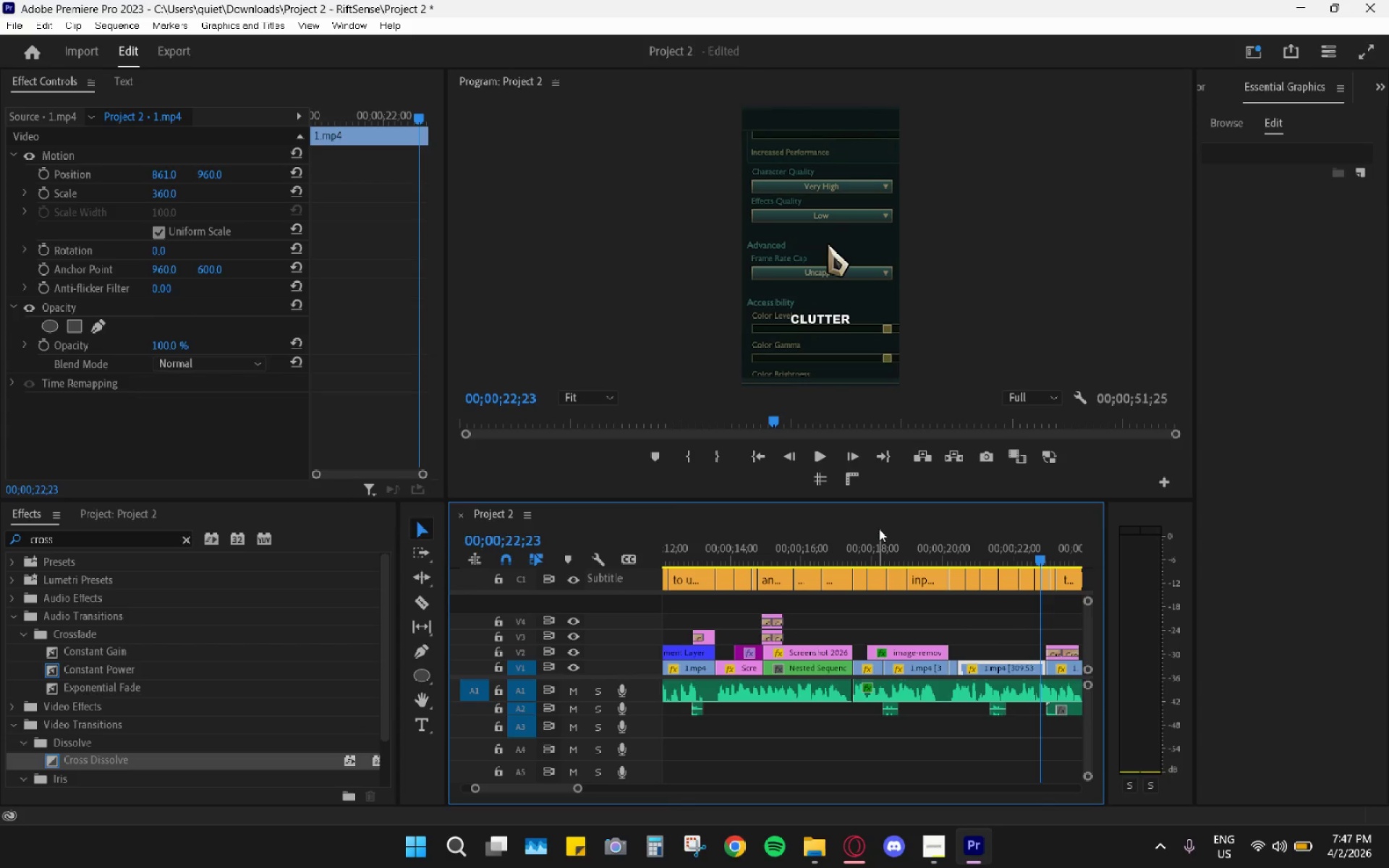 
left_click_drag(start_coordinate=[879, 537], to_coordinate=[868, 538])
 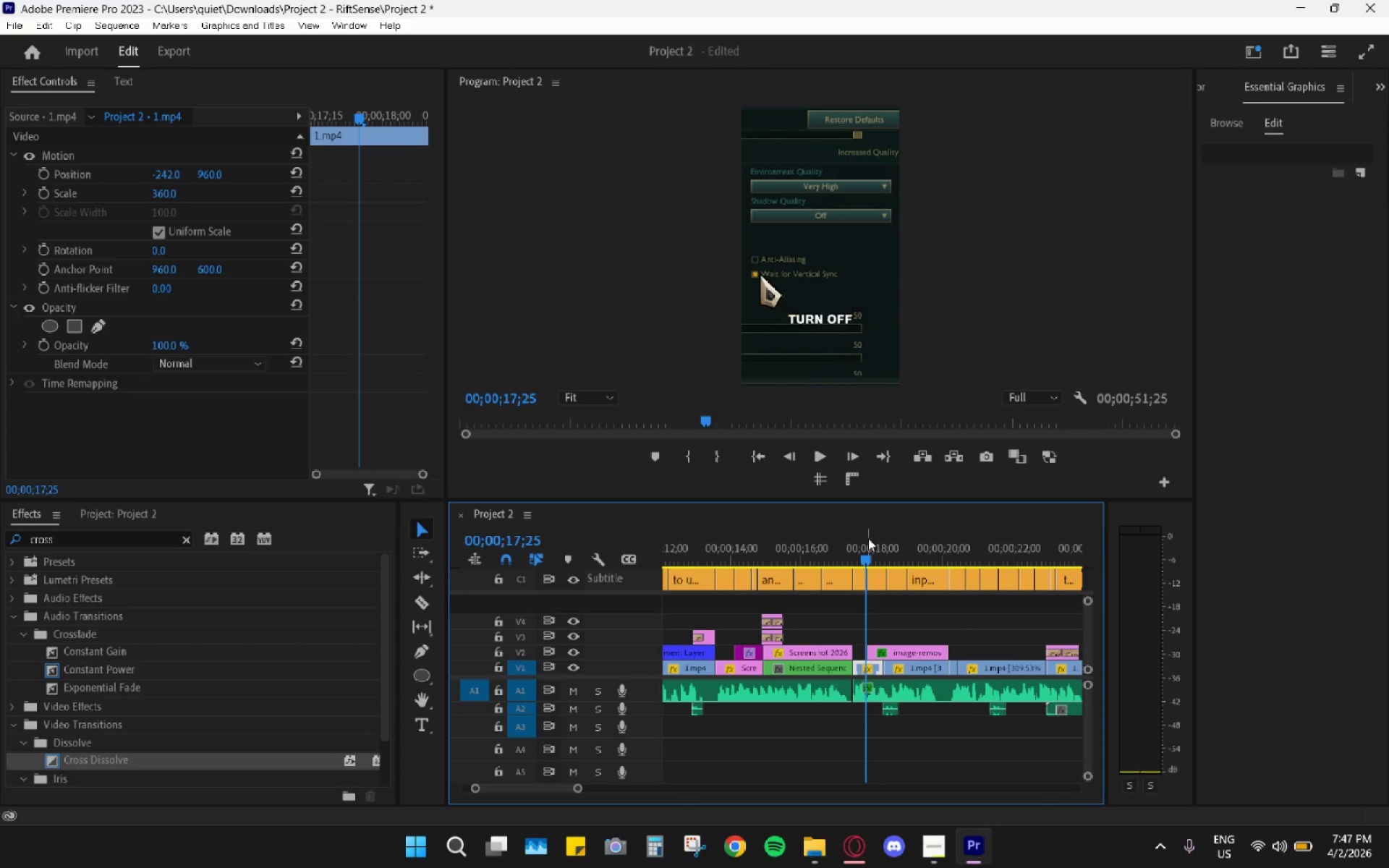 
key(Space)
 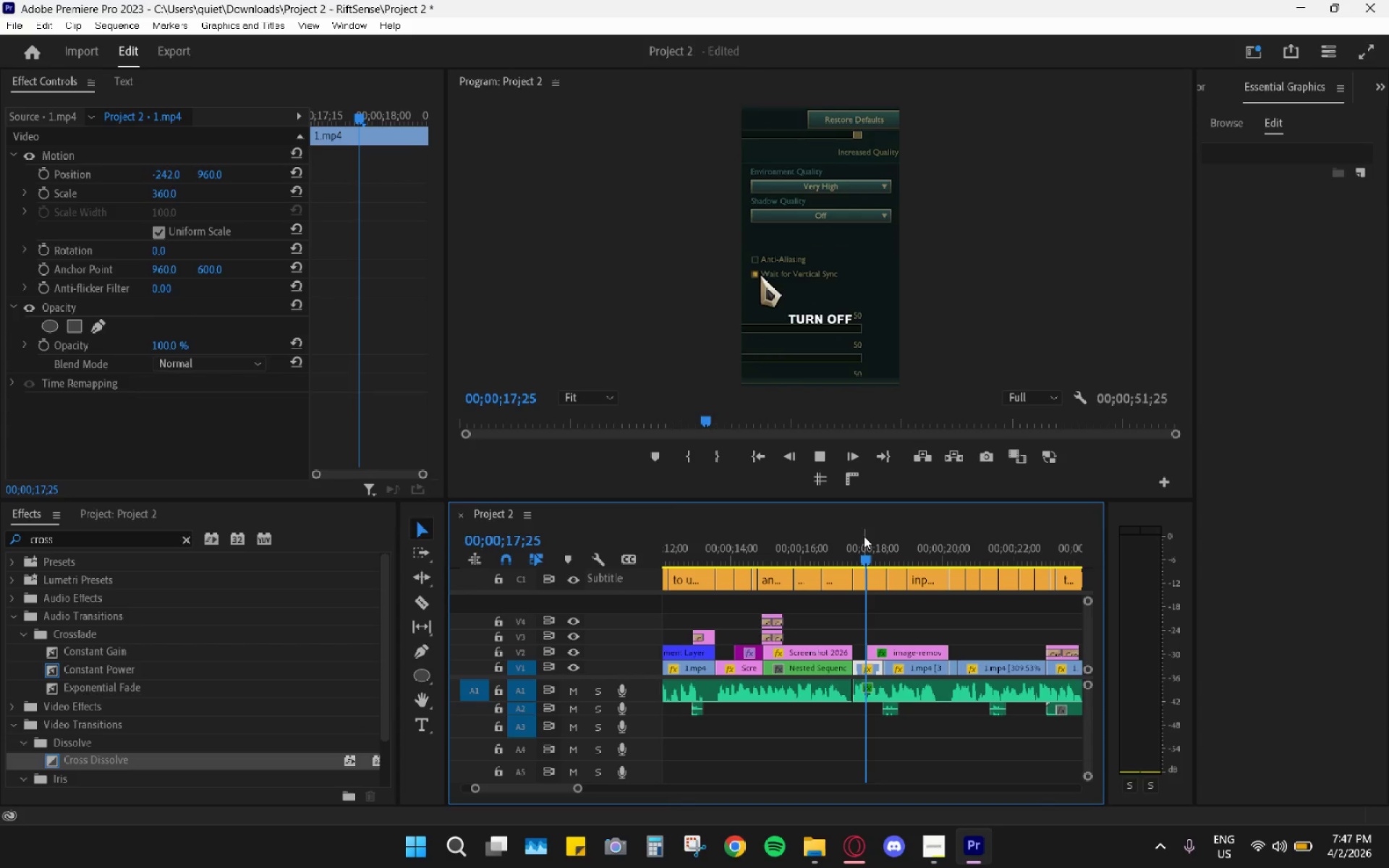 
left_click_drag(start_coordinate=[852, 531], to_coordinate=[822, 531])
 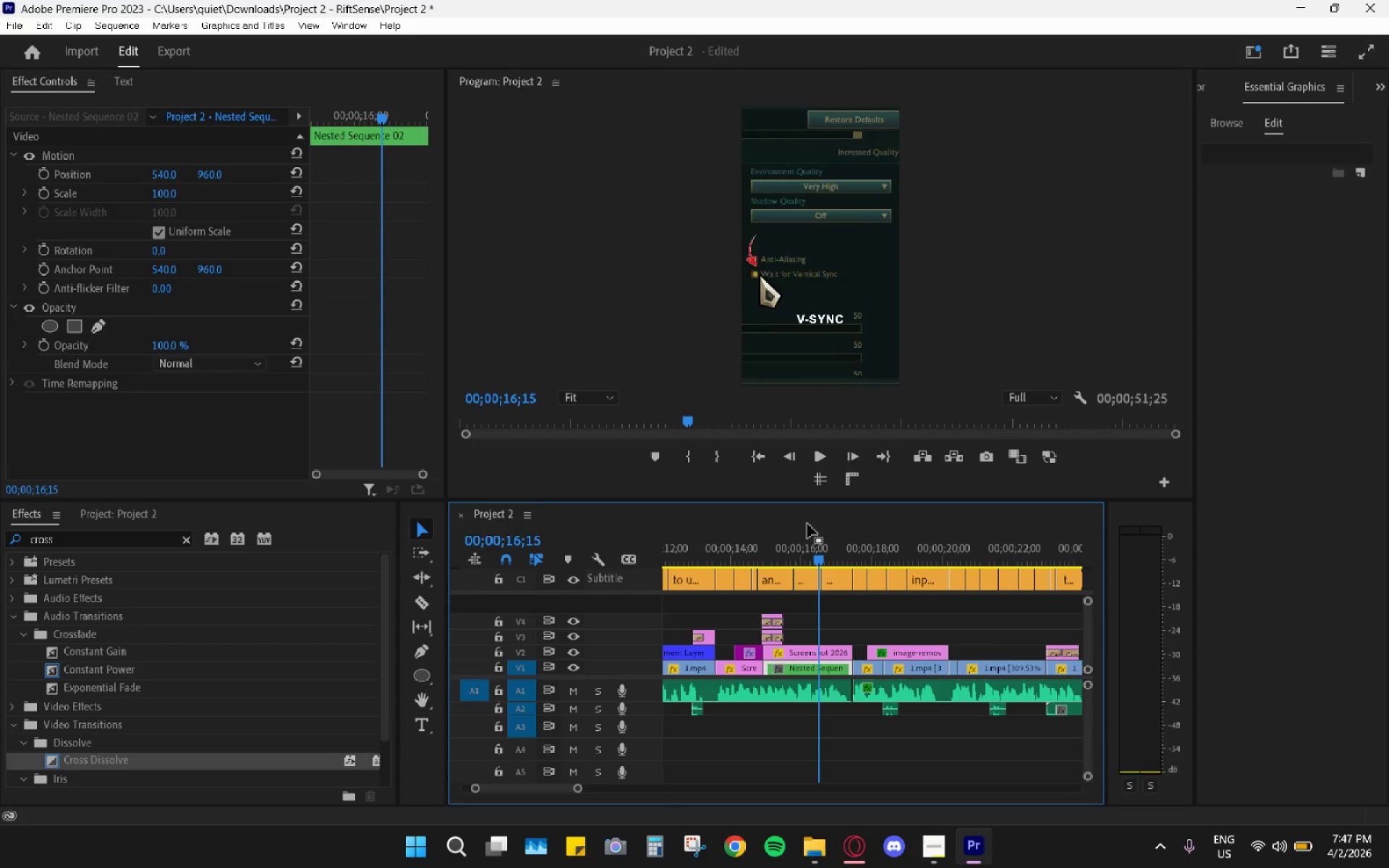 
left_click_drag(start_coordinate=[810, 524], to_coordinate=[773, 522])
 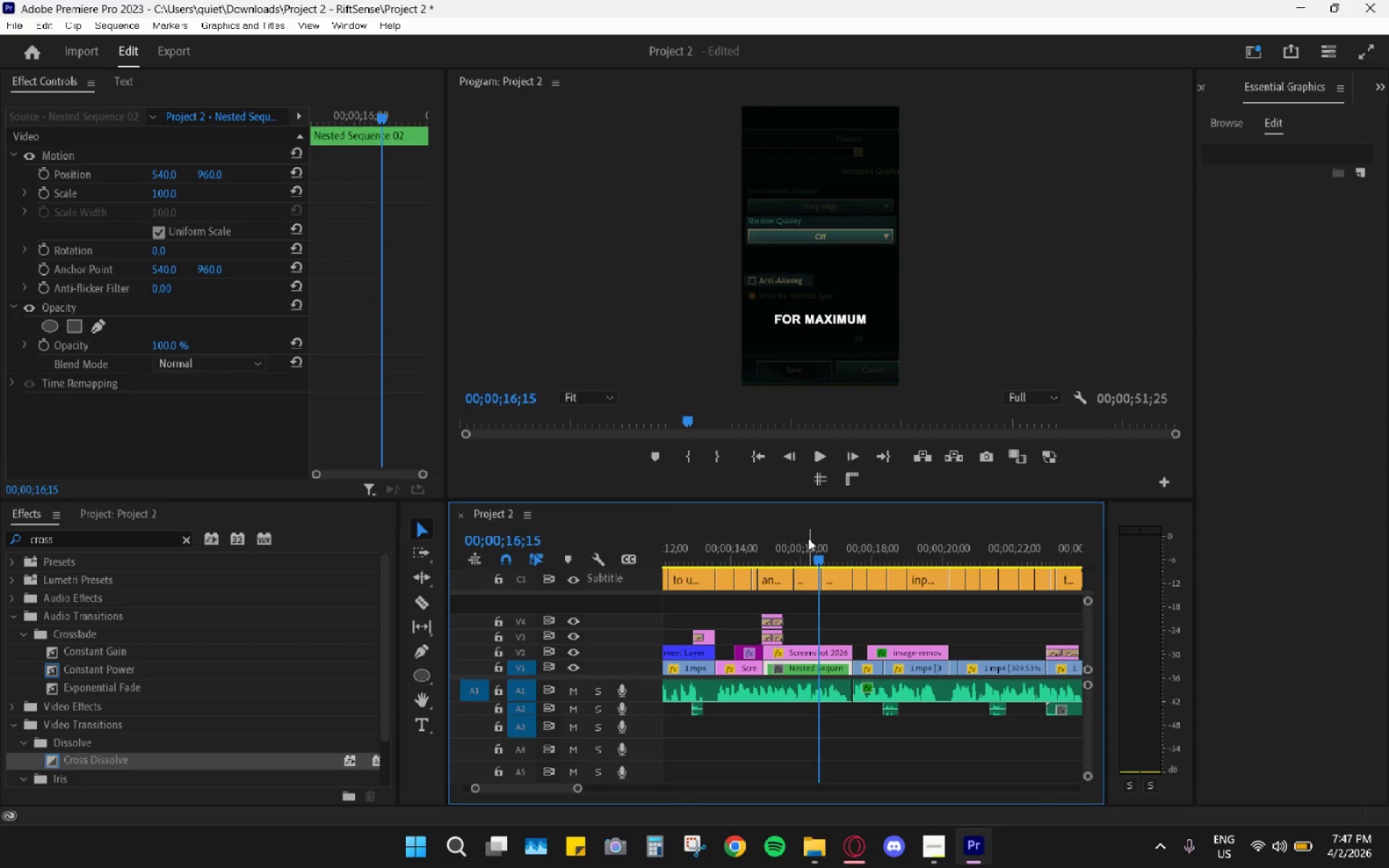 
left_click_drag(start_coordinate=[809, 539], to_coordinate=[848, 556])
 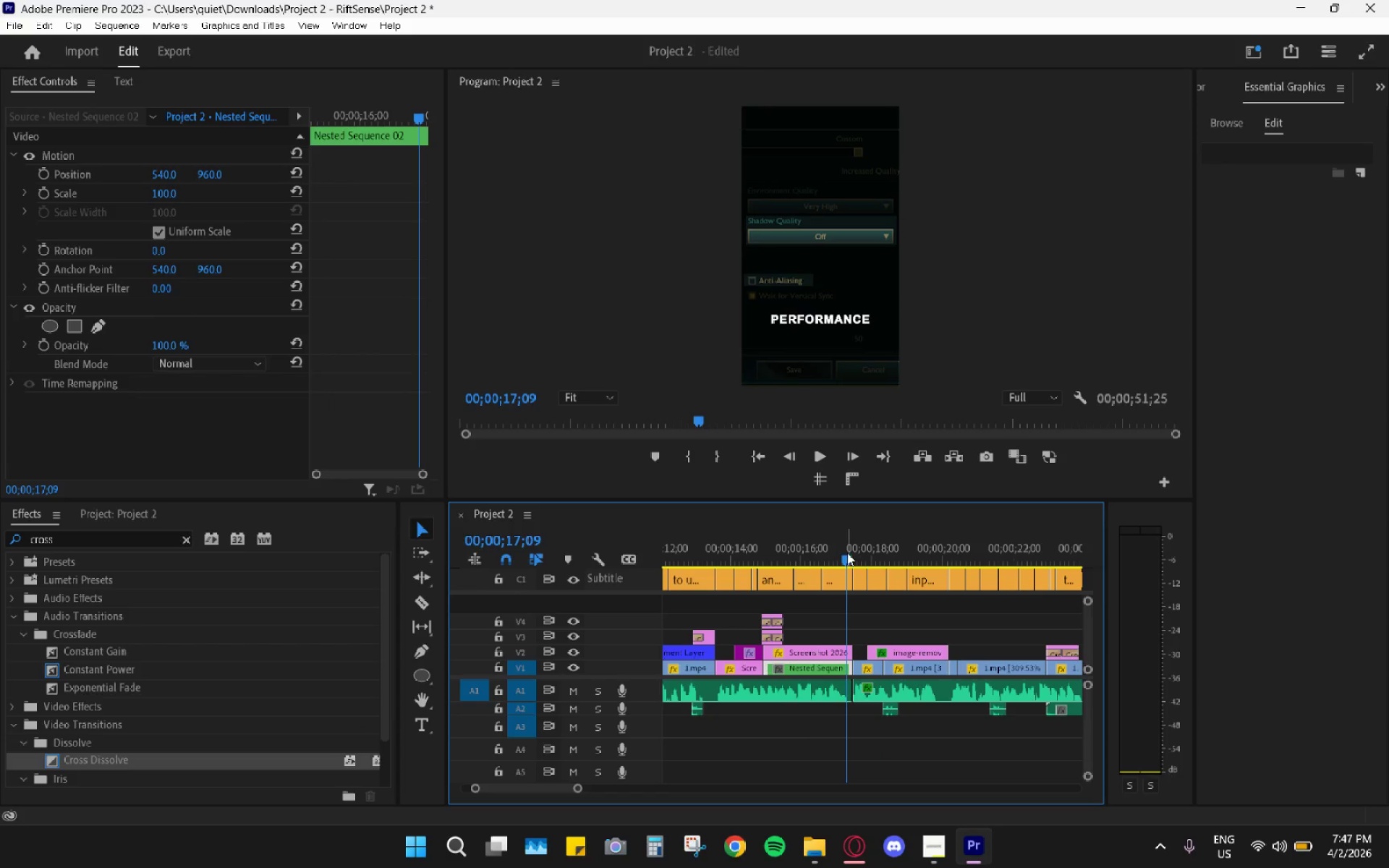 
key(Space)
 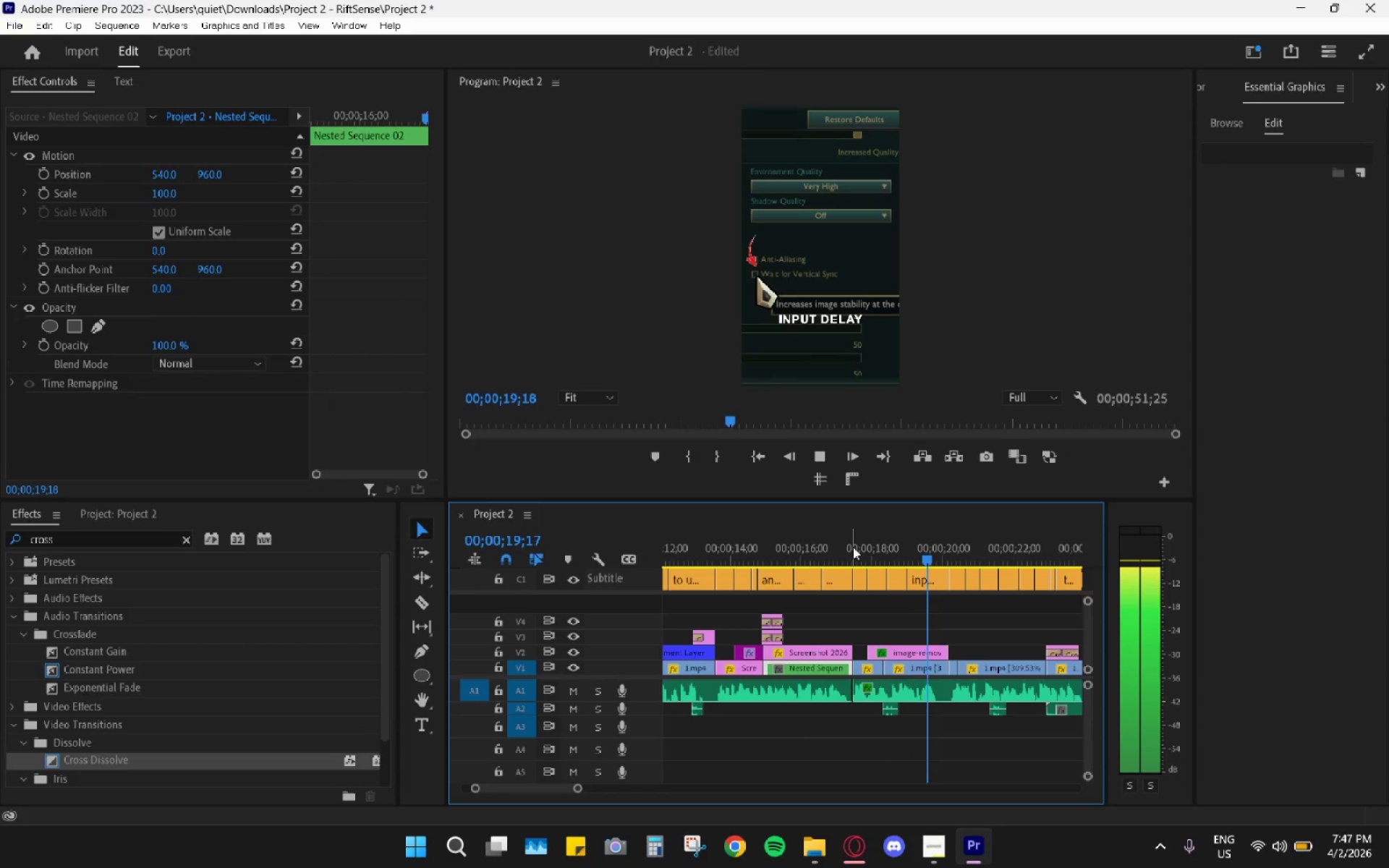 
key(Space)
 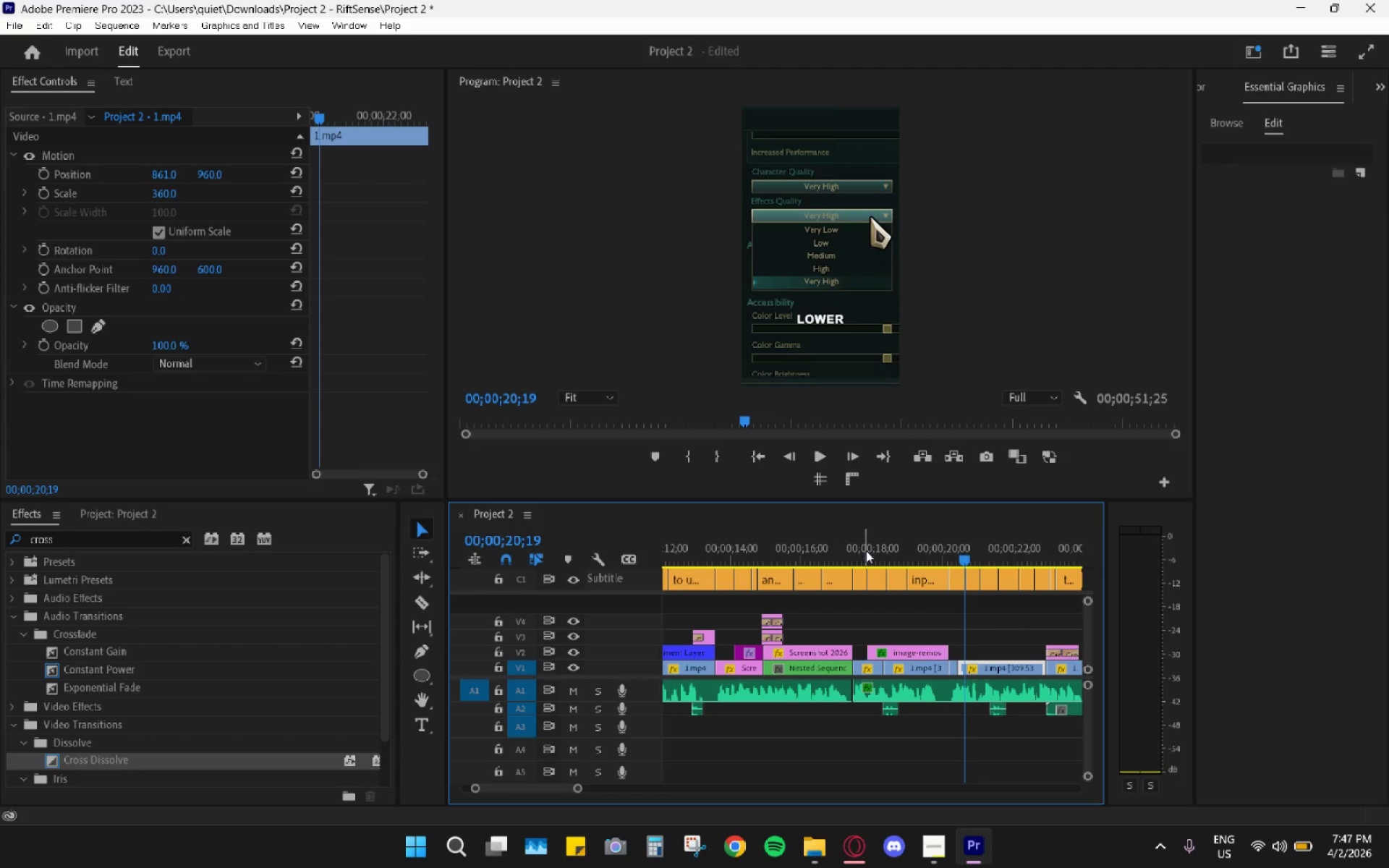 
left_click_drag(start_coordinate=[867, 549], to_coordinate=[940, 571])
 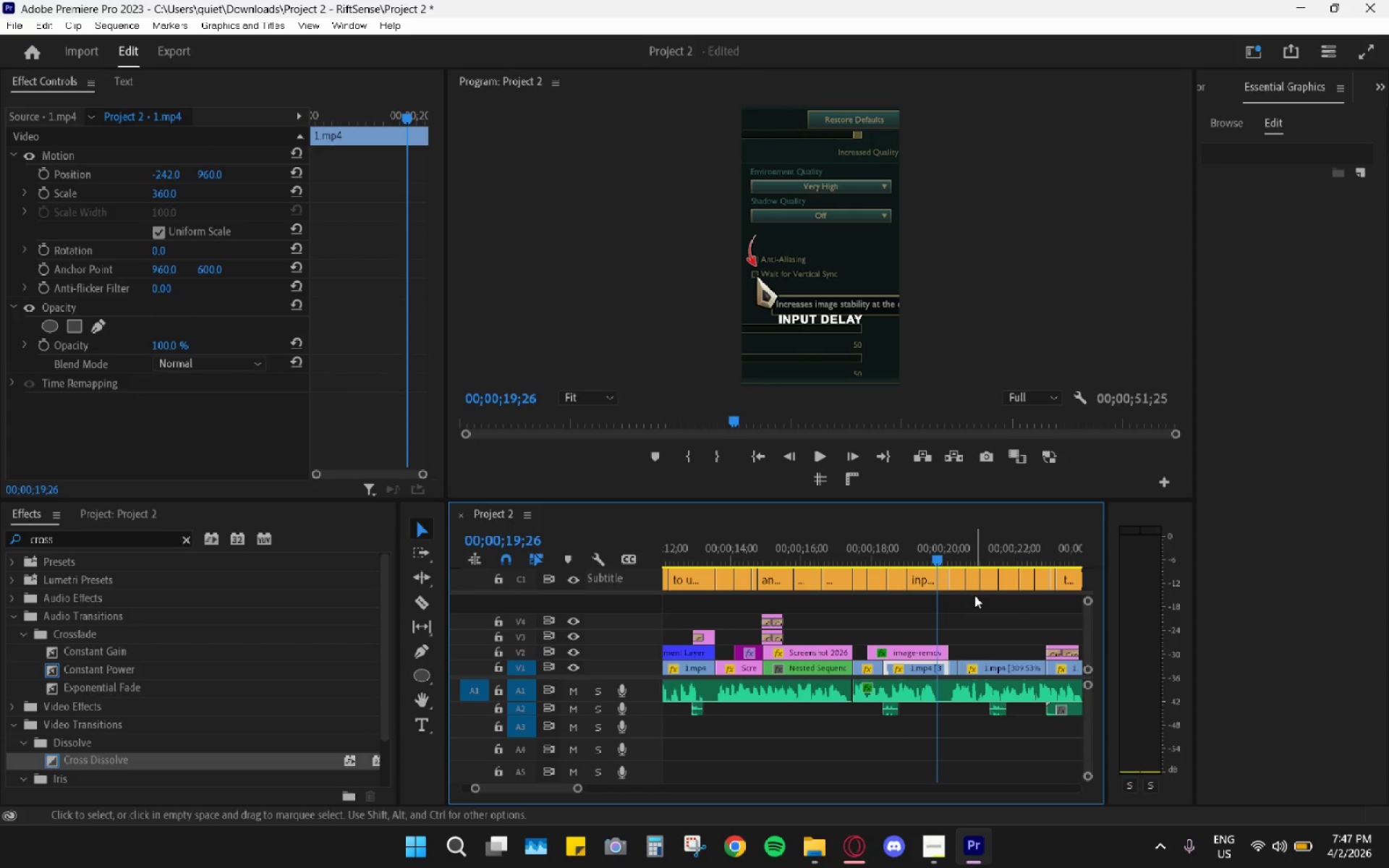 
hold_key(key=AltLeft, duration=1.12)
scroll: coordinate [961, 588], scroll_direction: up, amount: 12.0
 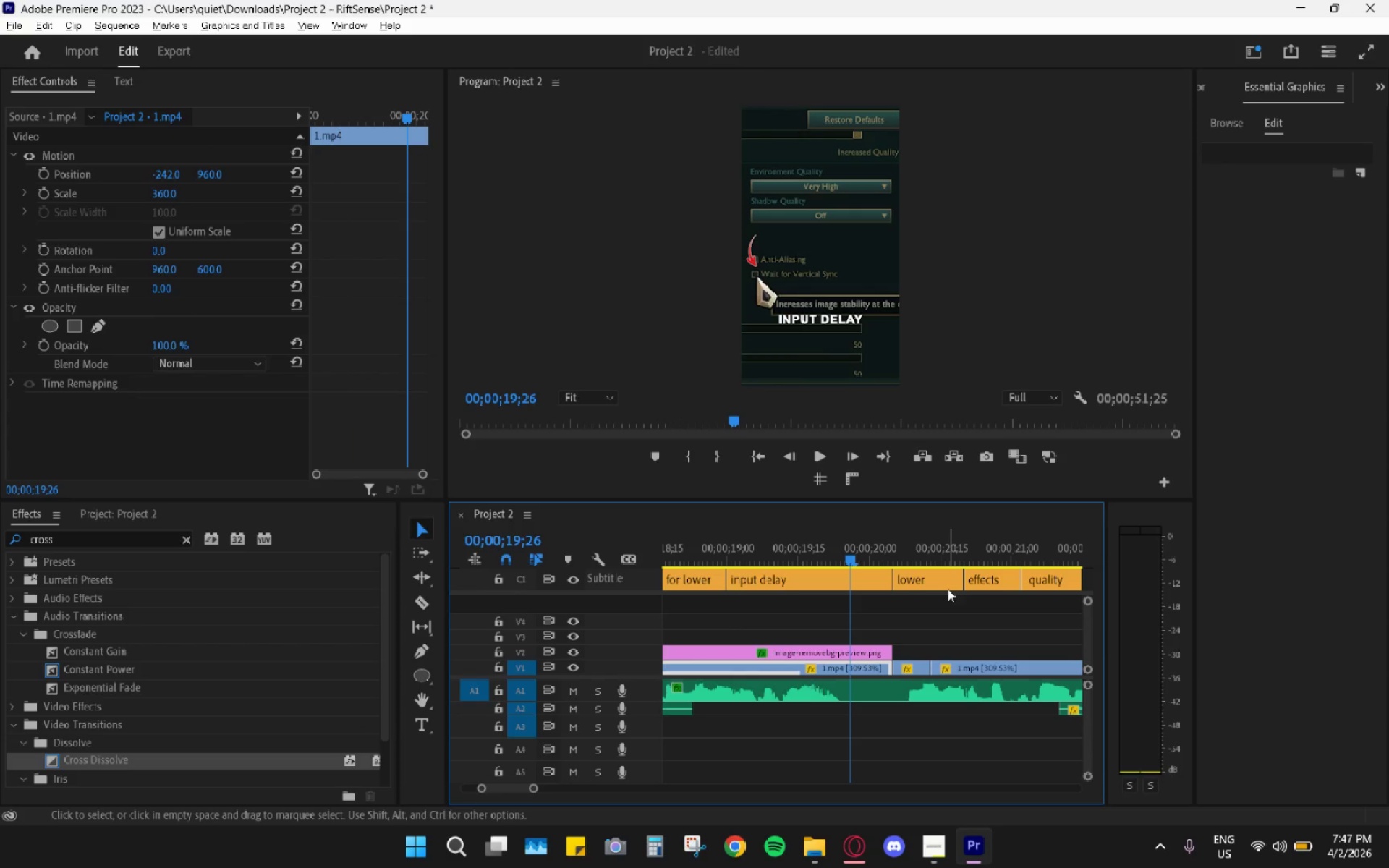 
left_click_drag(start_coordinate=[857, 561], to_coordinate=[866, 569])
 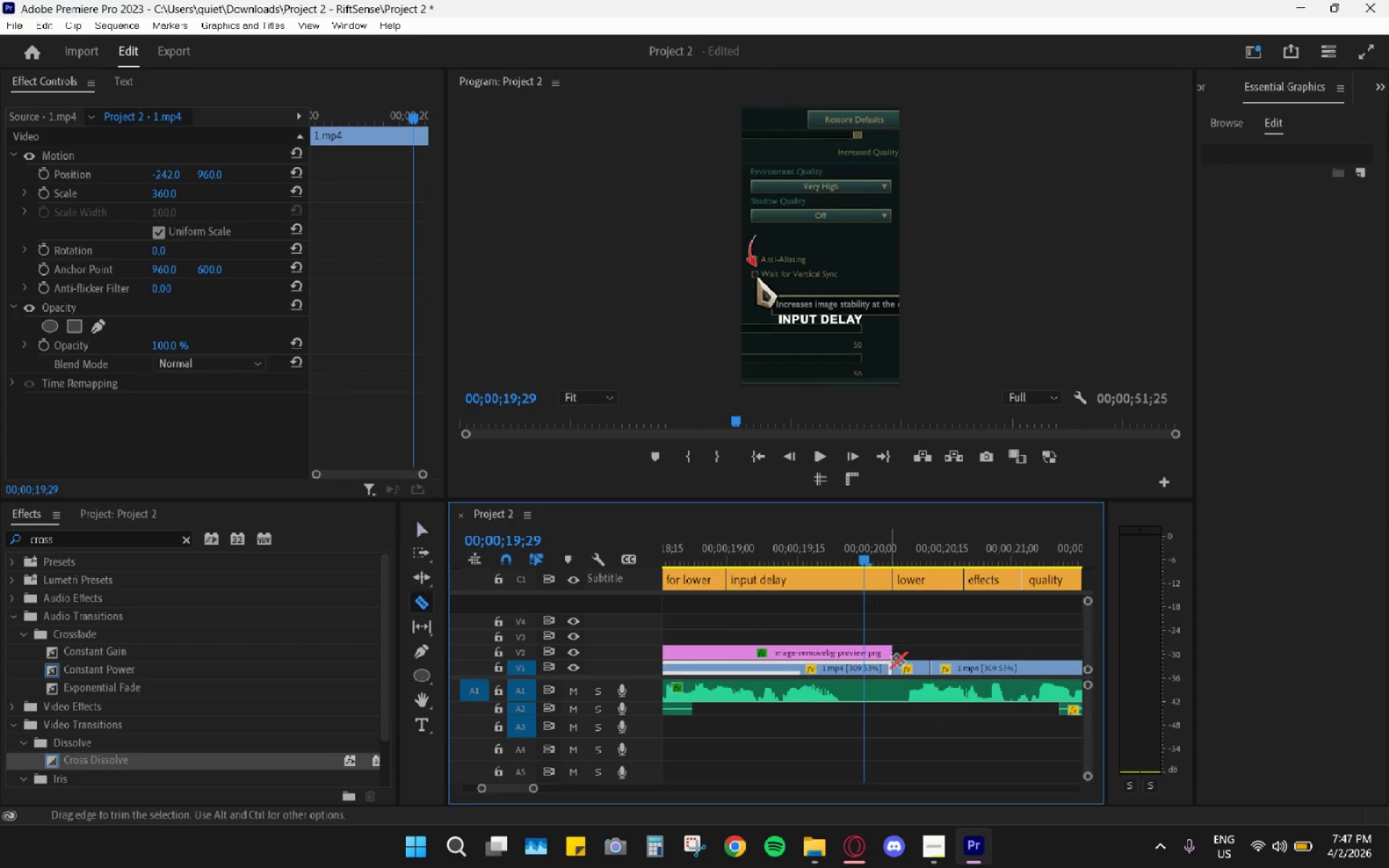 
key(C)
 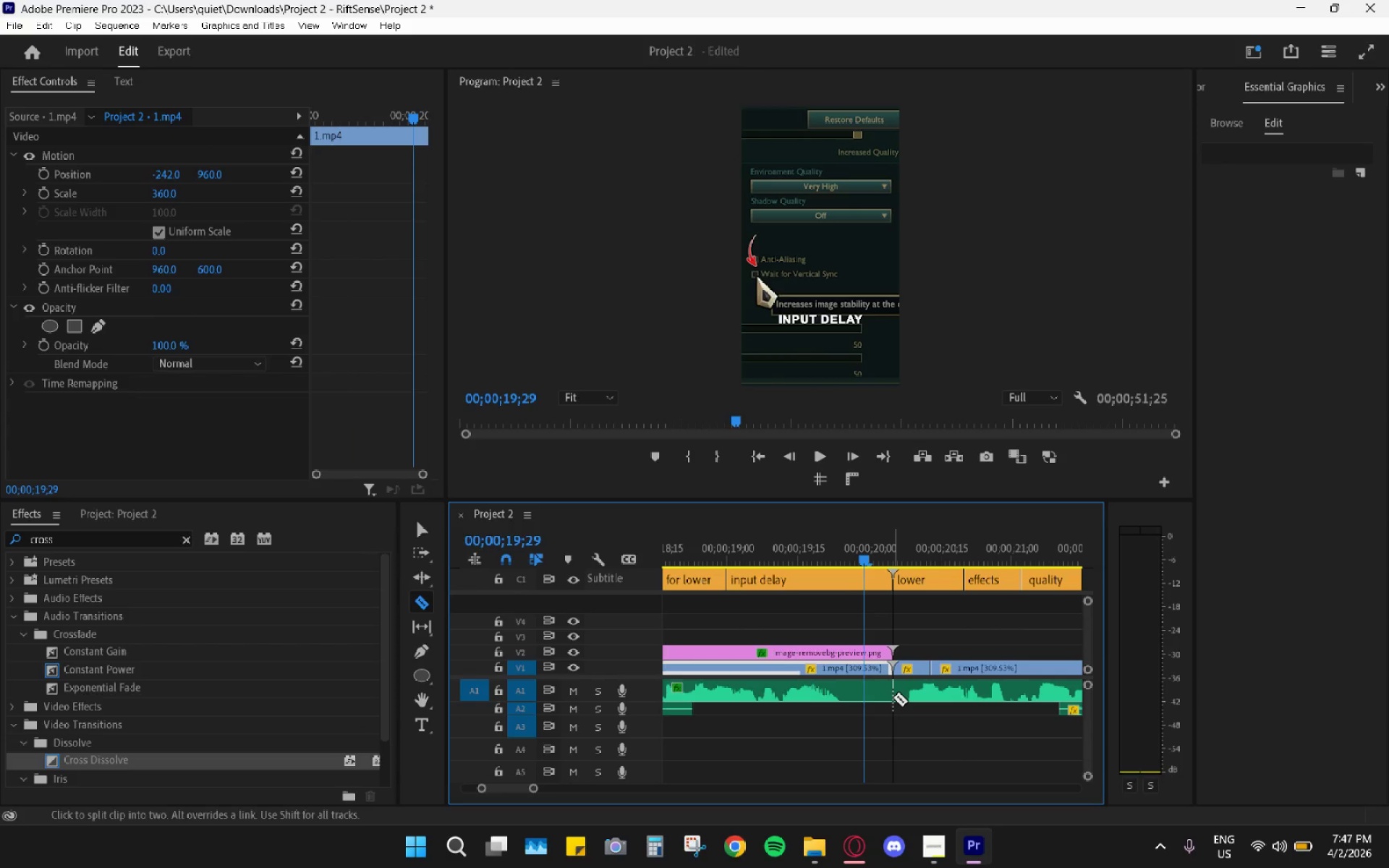 
left_click([893, 697])
 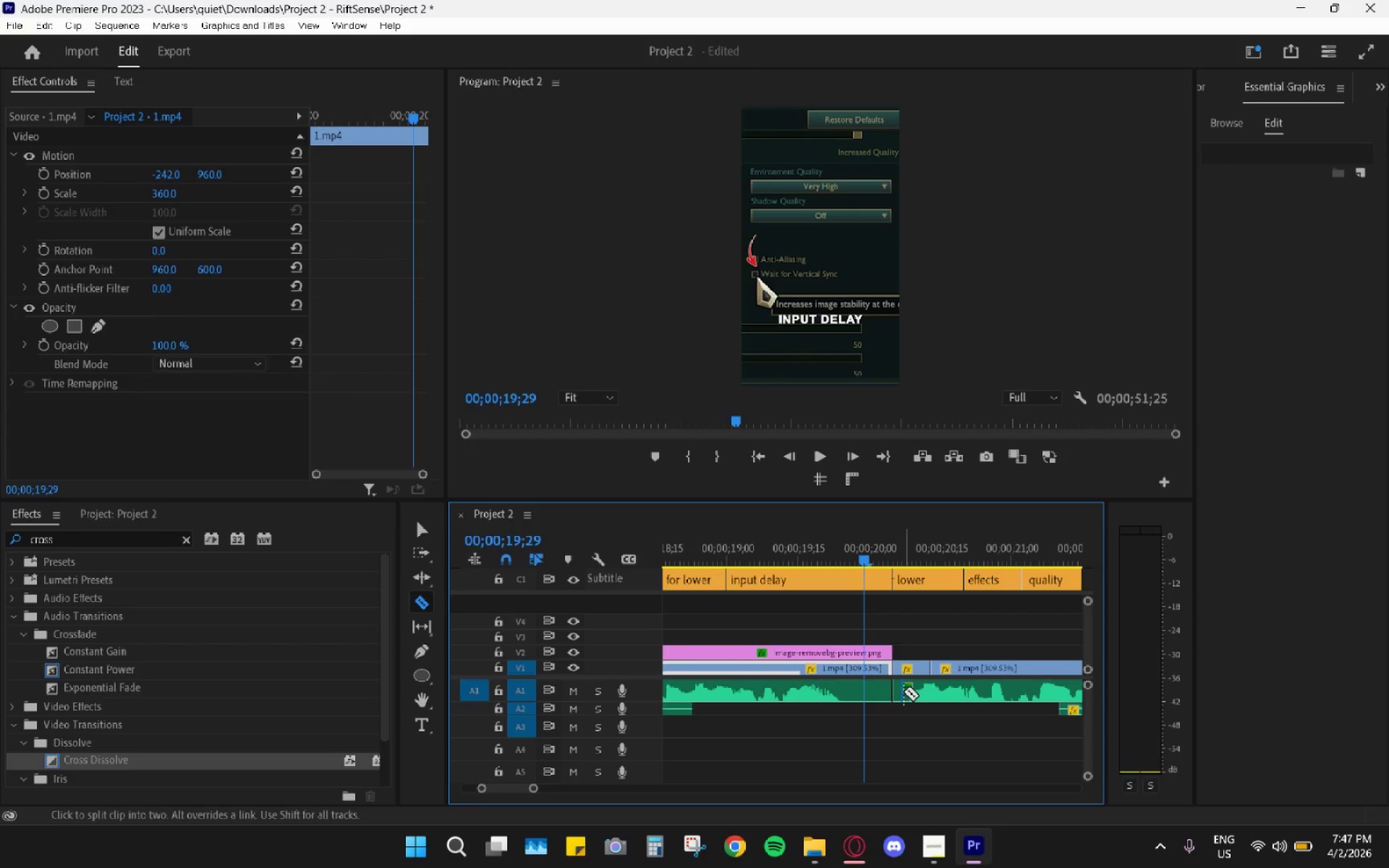 
left_click([905, 692])
 